 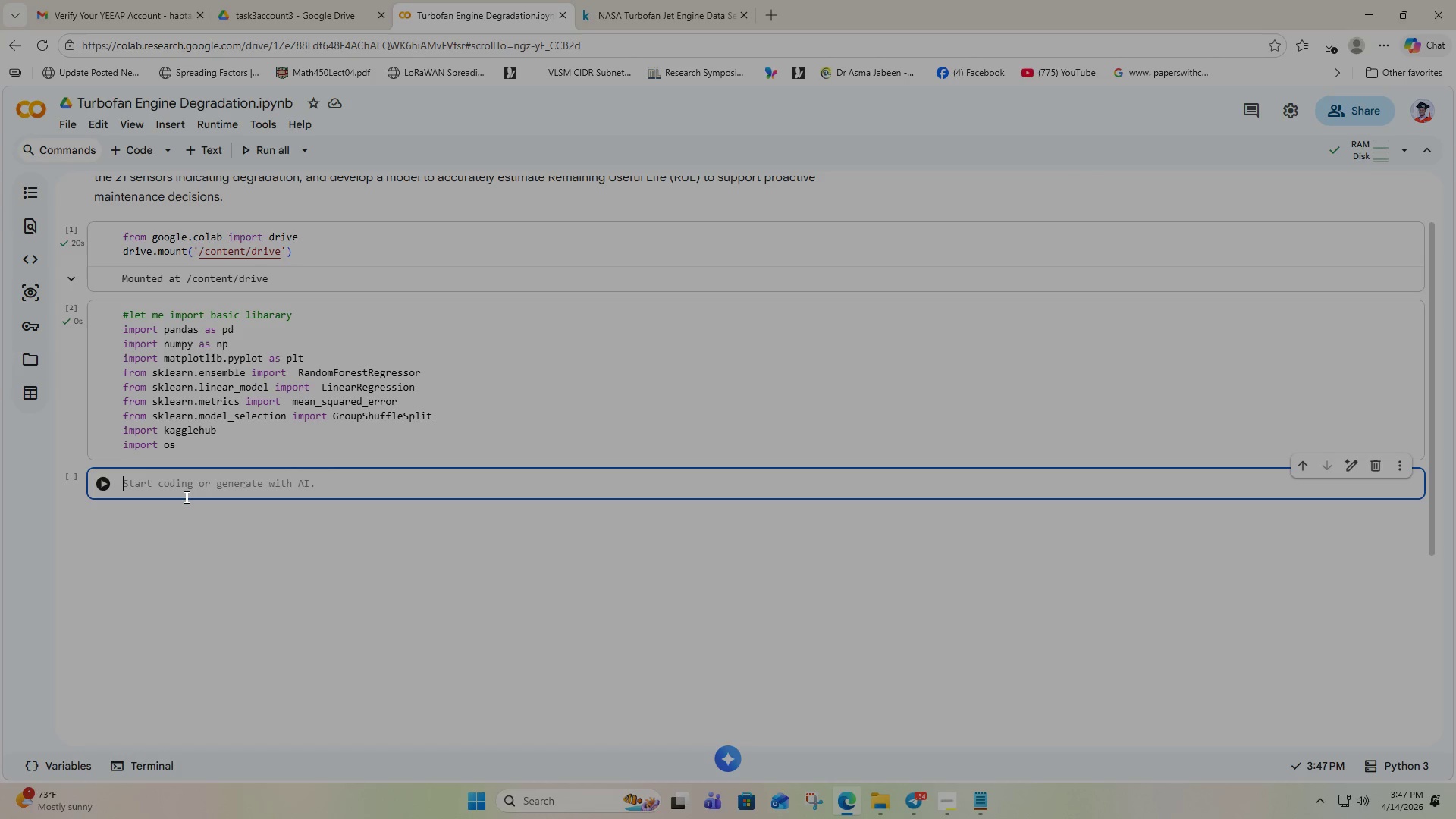 
type(# let me load the dataset dirctly from kaggle)
 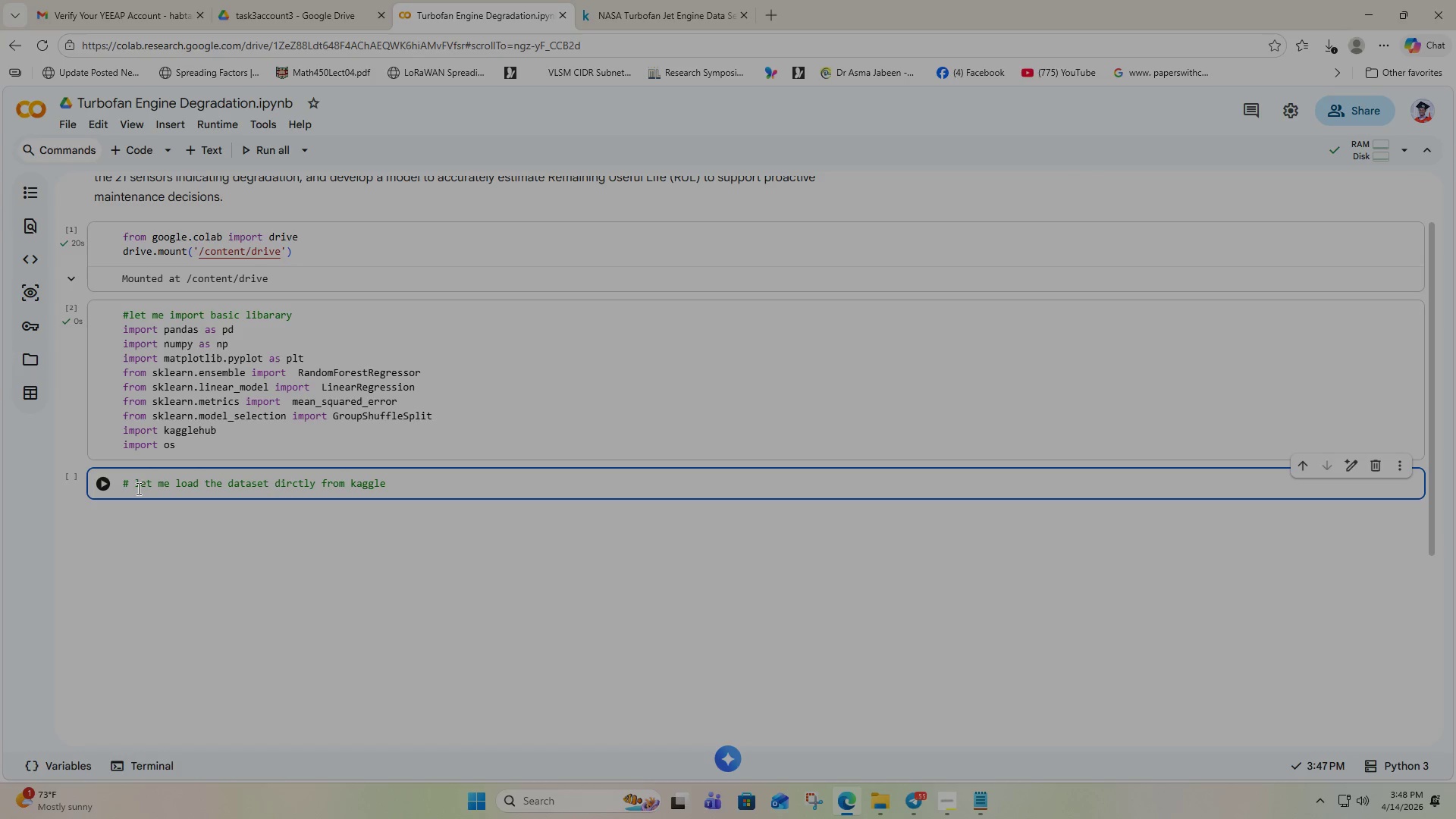 
key(Enter)
 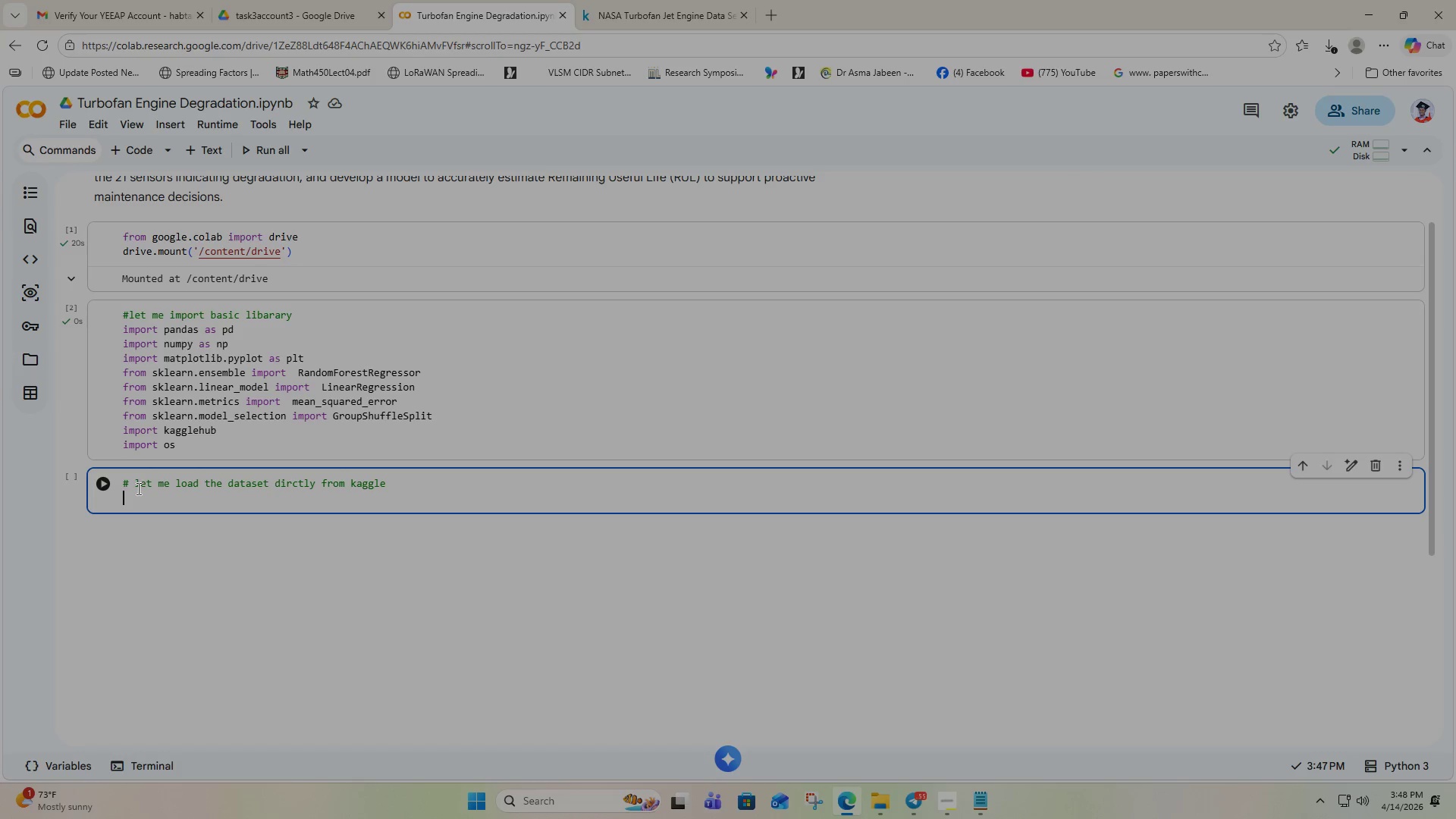 
wait(8.03)
 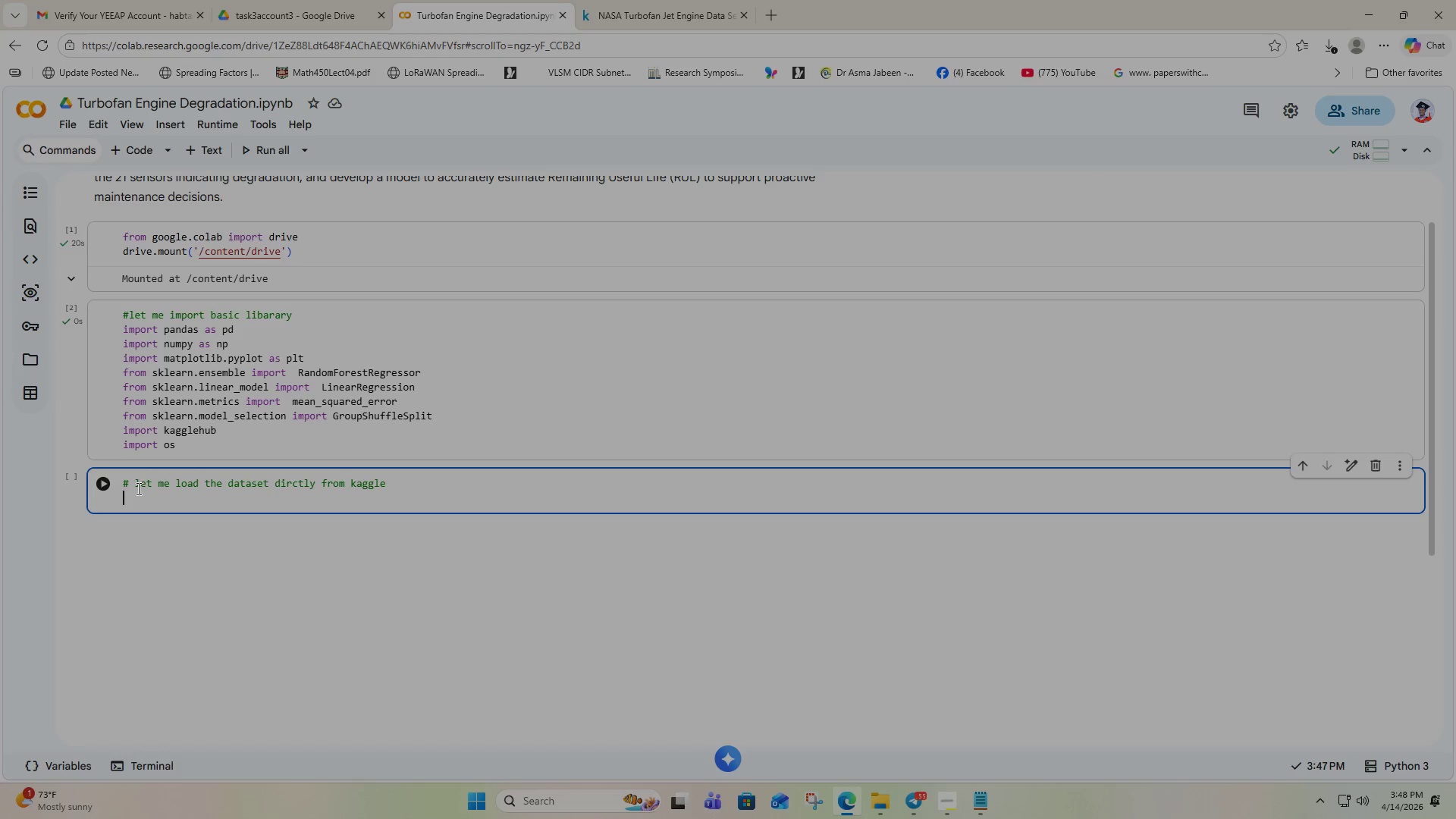 
type(dataset_path= ka)
 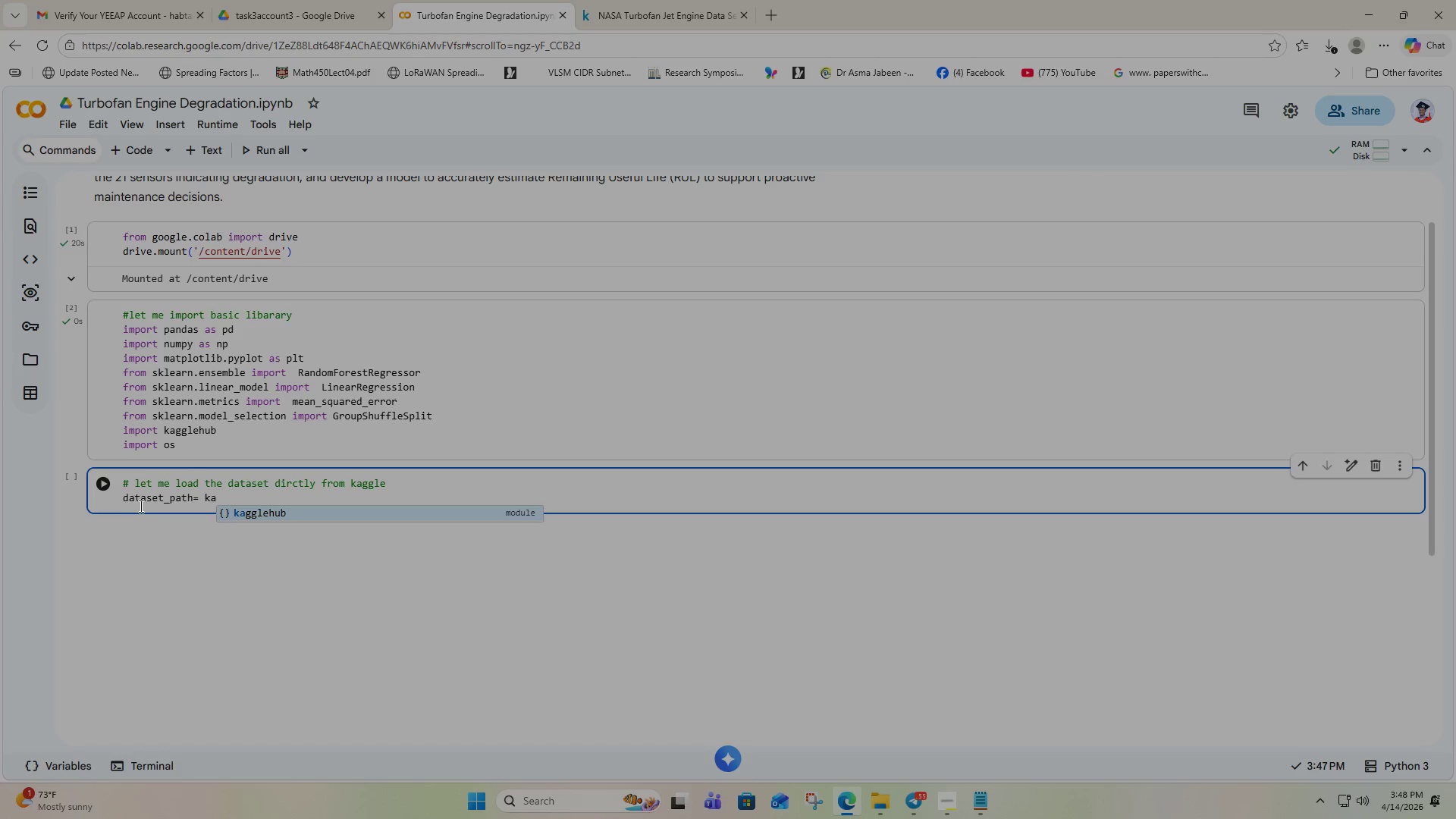 
key(Enter)
 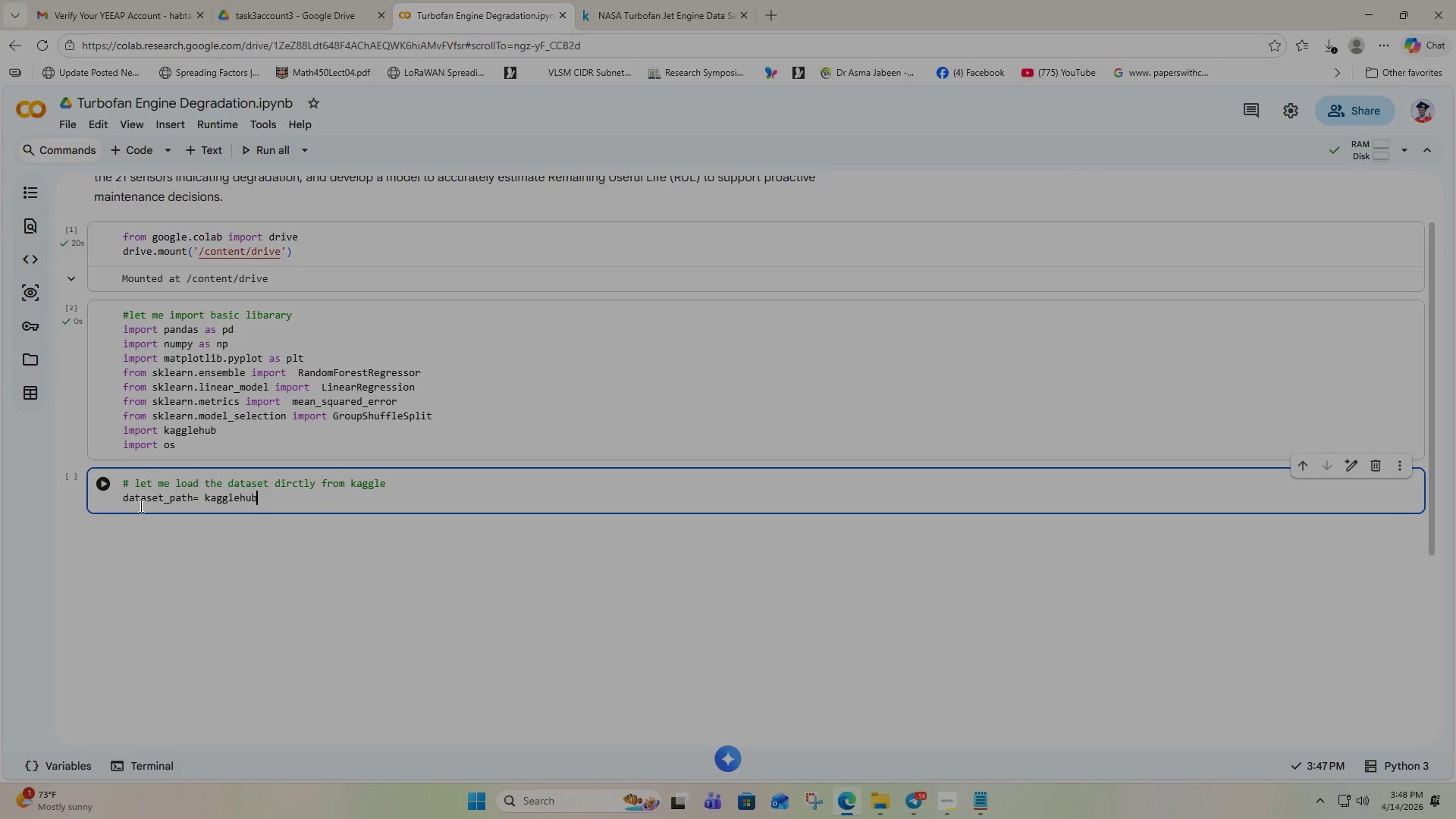 
type(.data)
 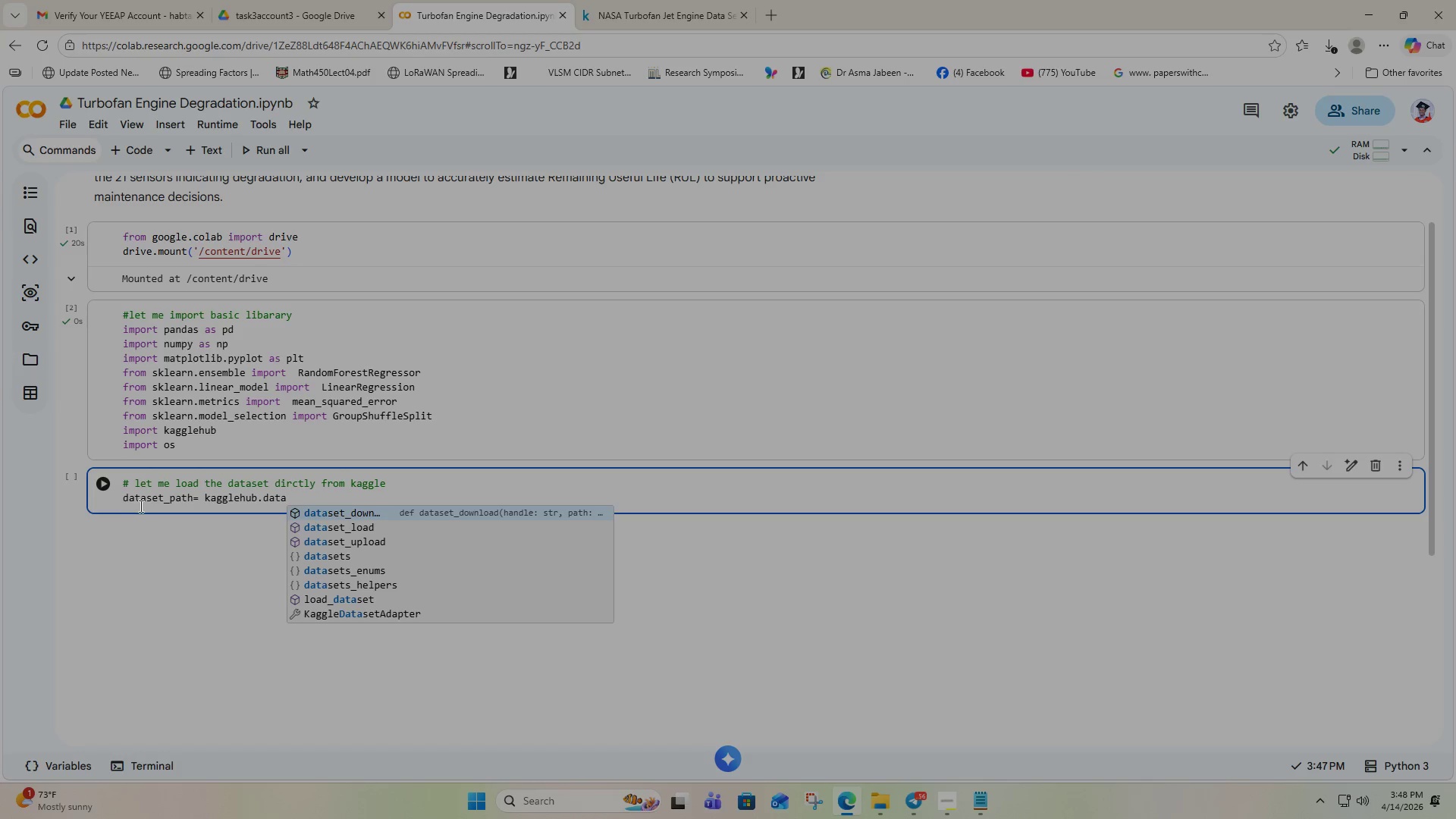 
key(Enter)
 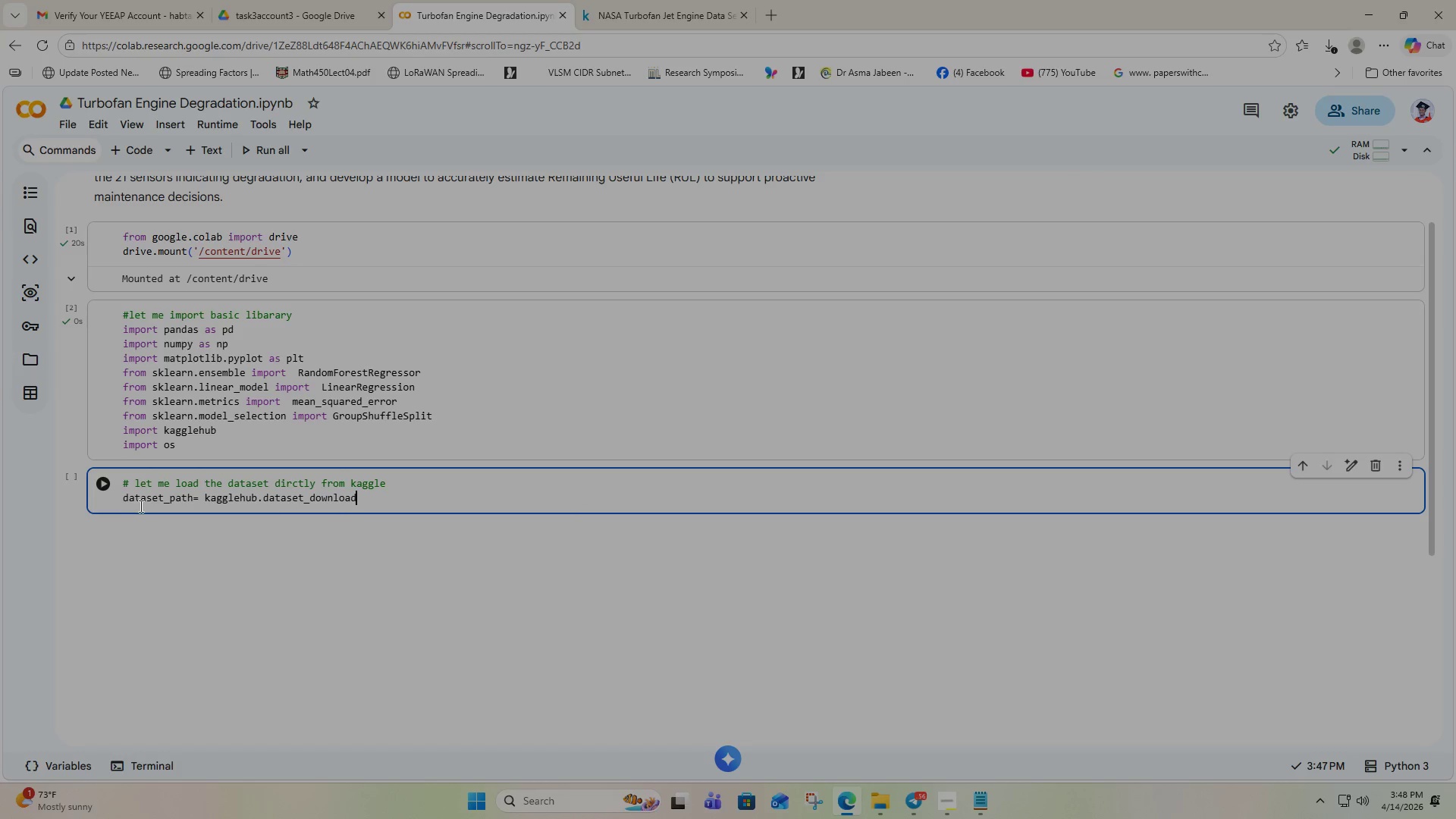 
key(Shift+0)
 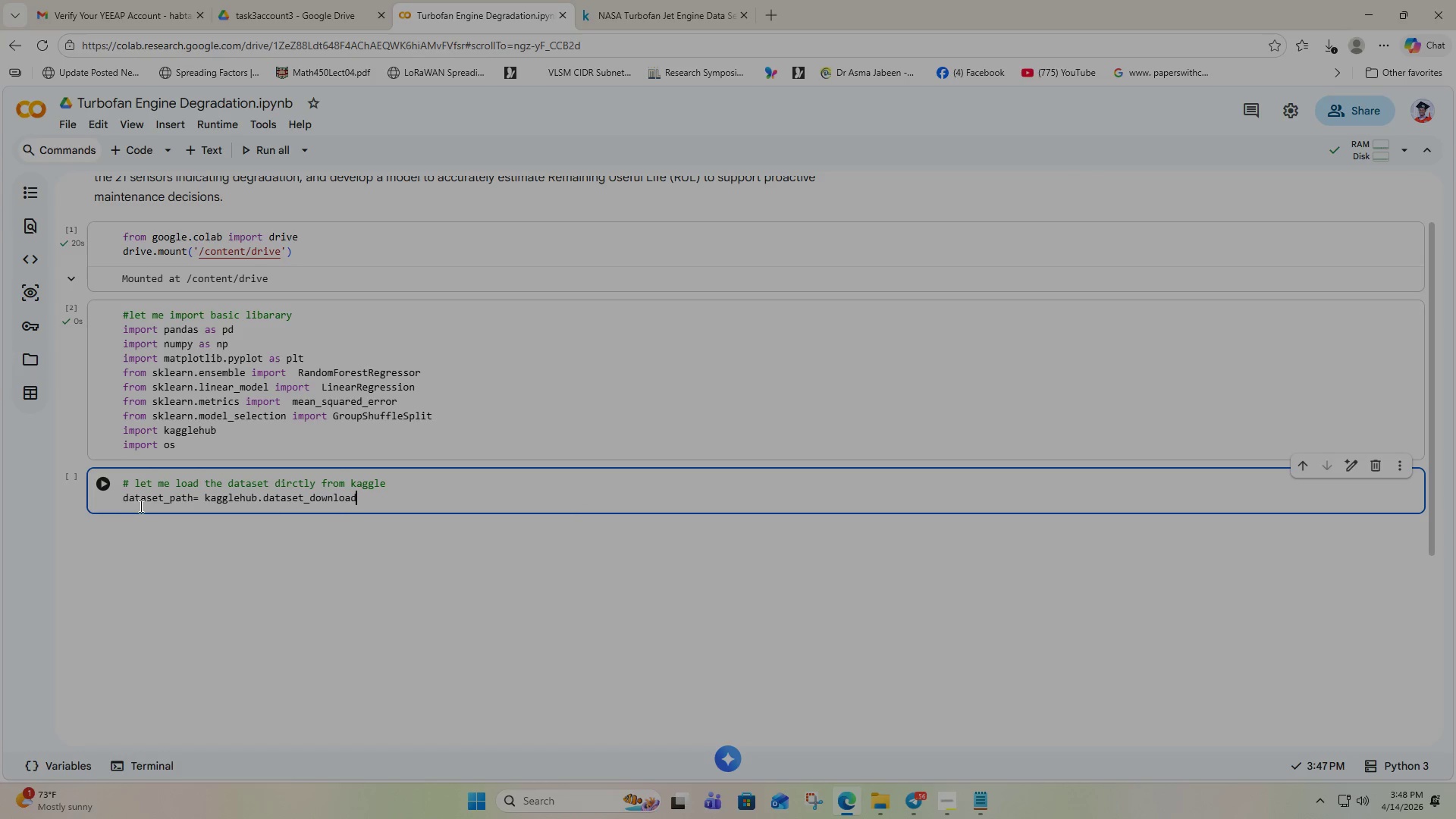 
key(Backspace)
 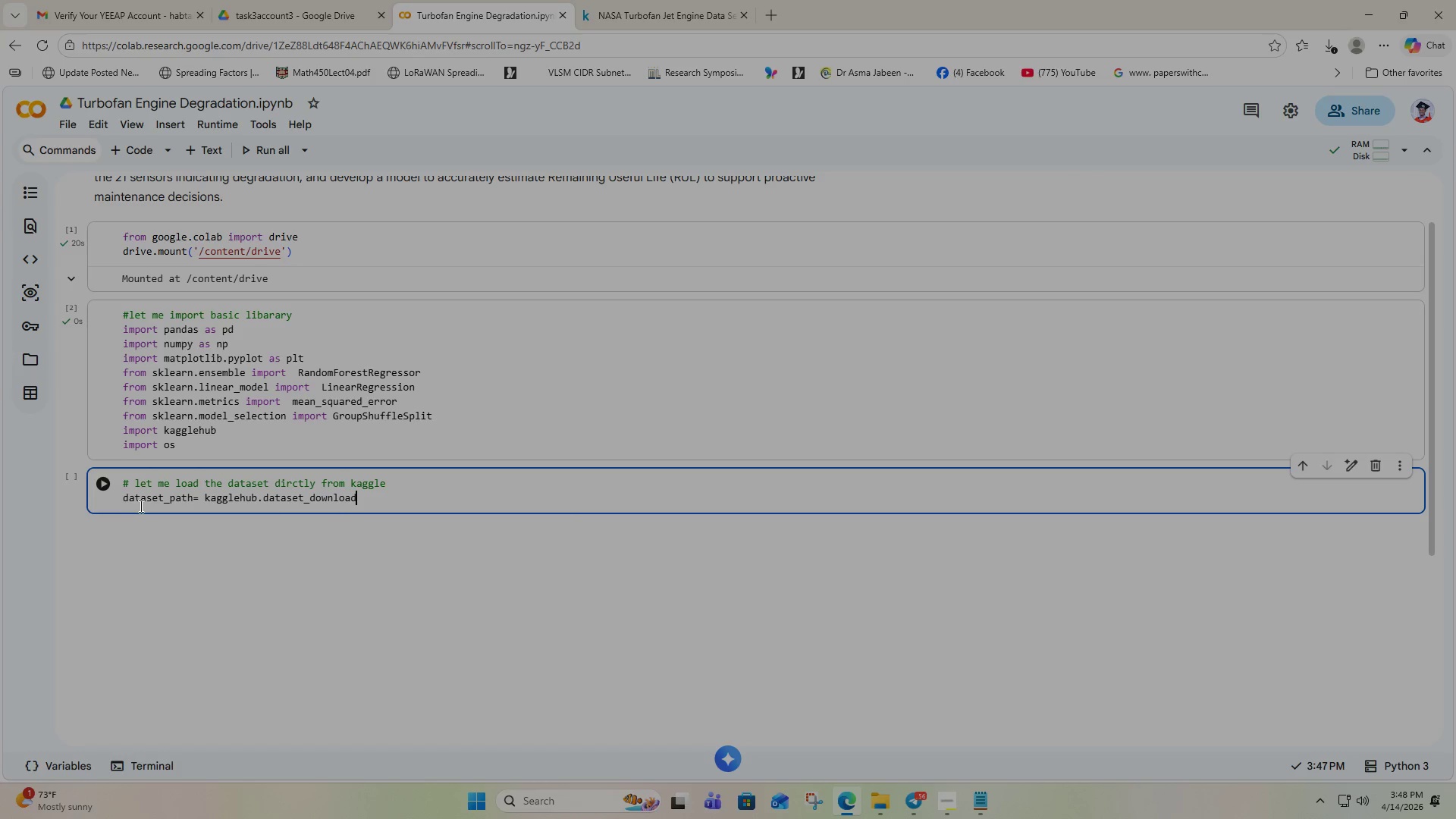 
key(Shift+9)
 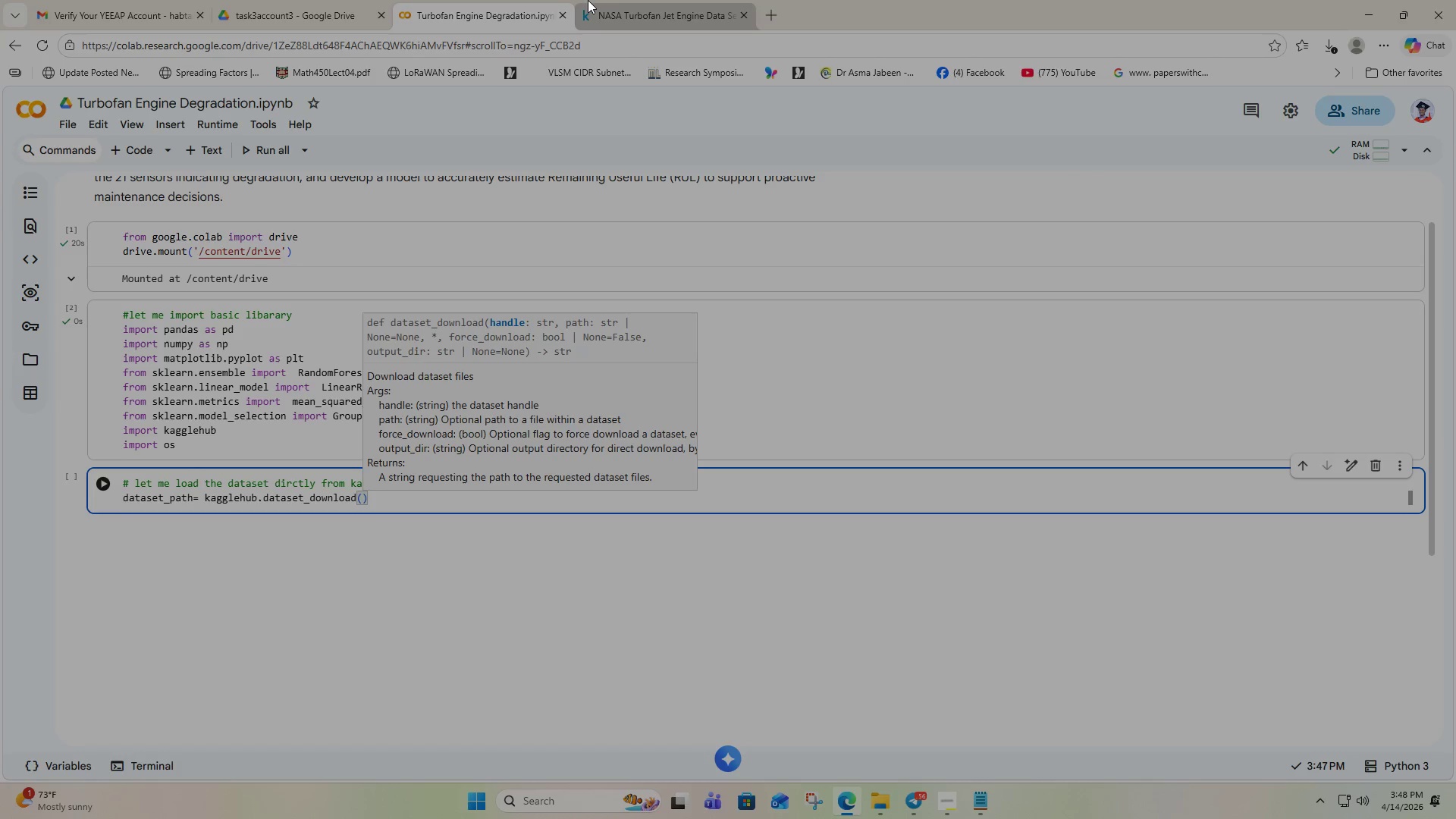 
left_click([612, 4])
 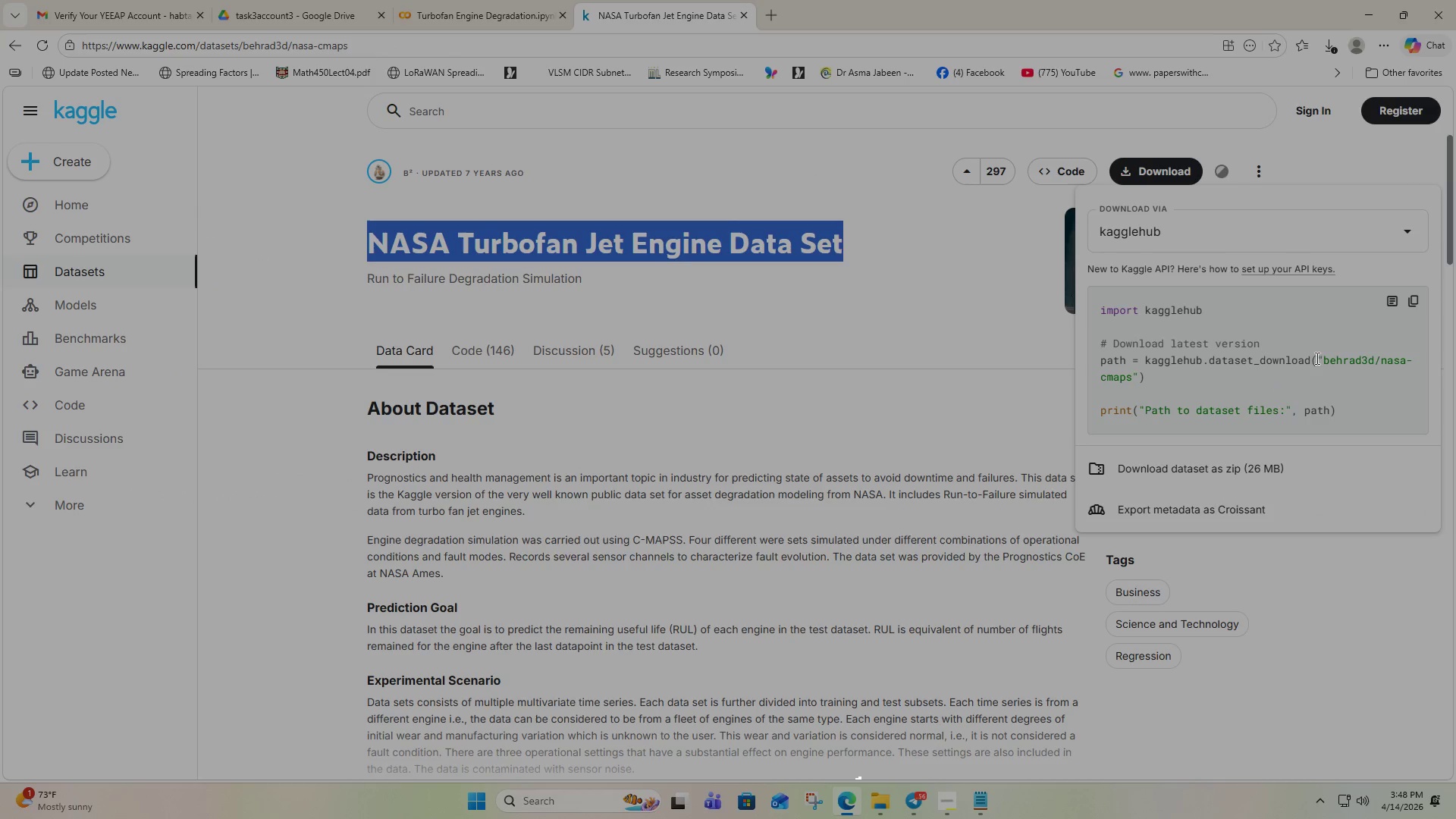 
wait(6.28)
 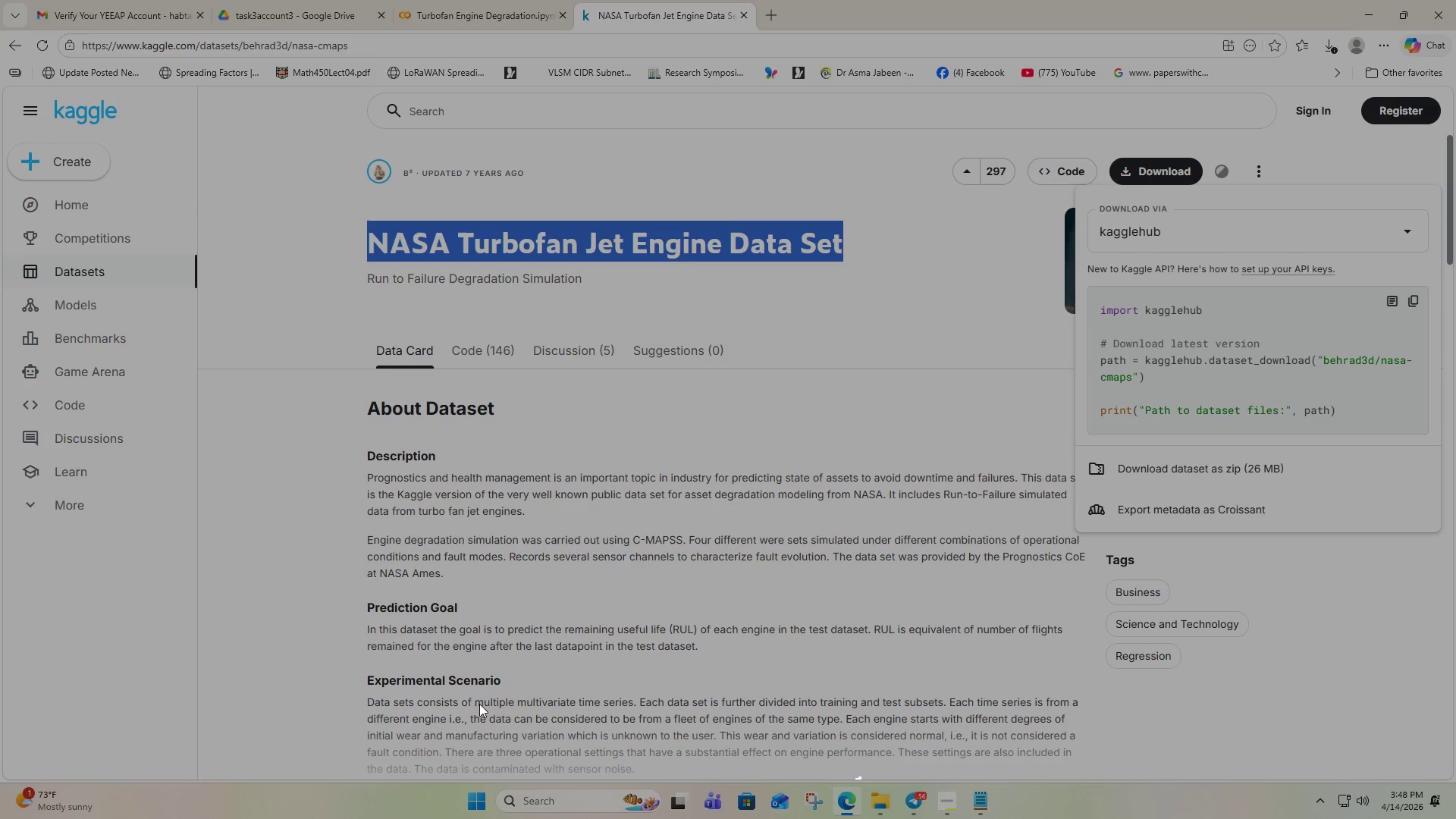 
left_click_drag(start_coordinate=[1316, 357], to_coordinate=[1357, 413])
 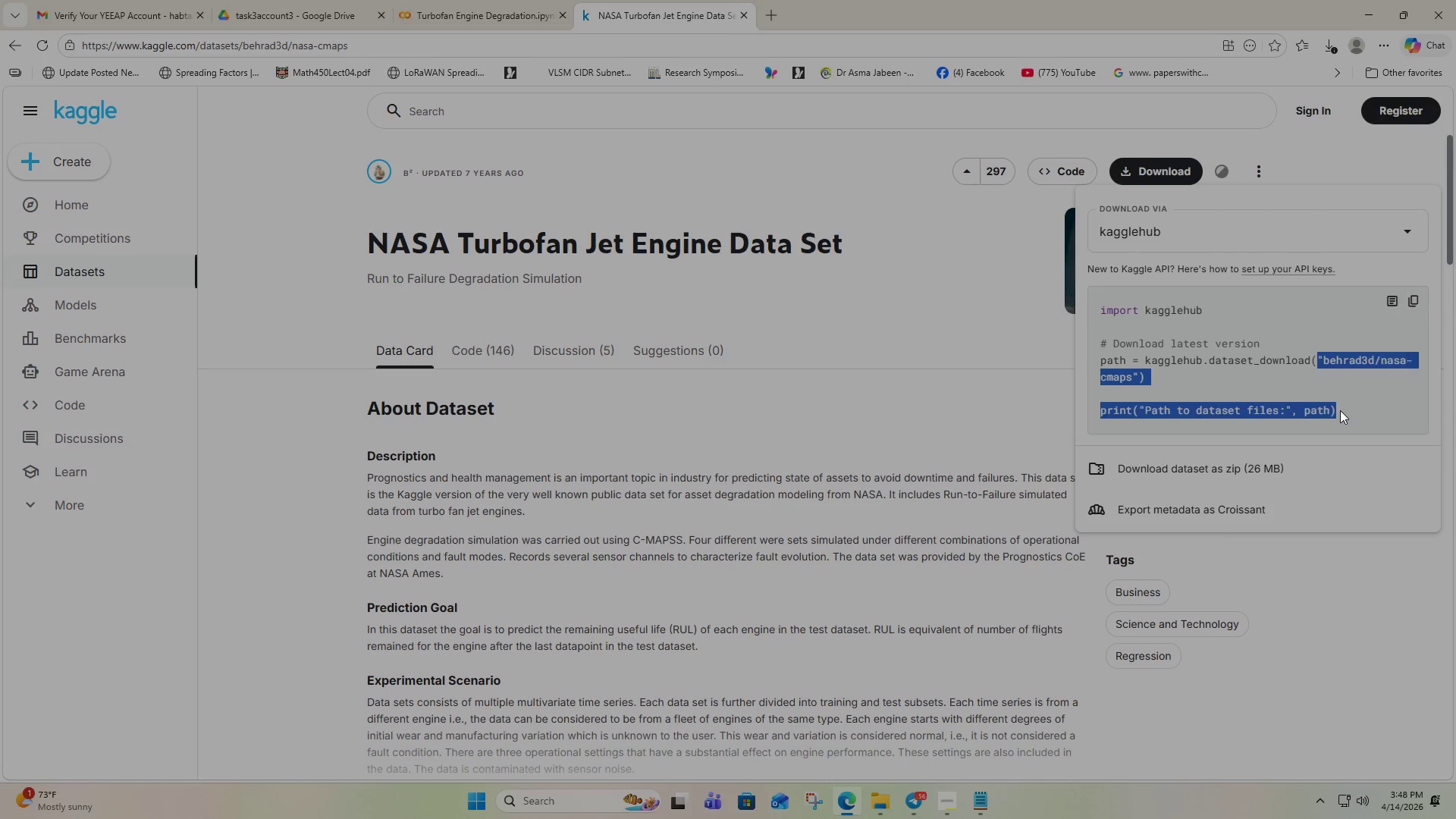 
key(Control+C)
 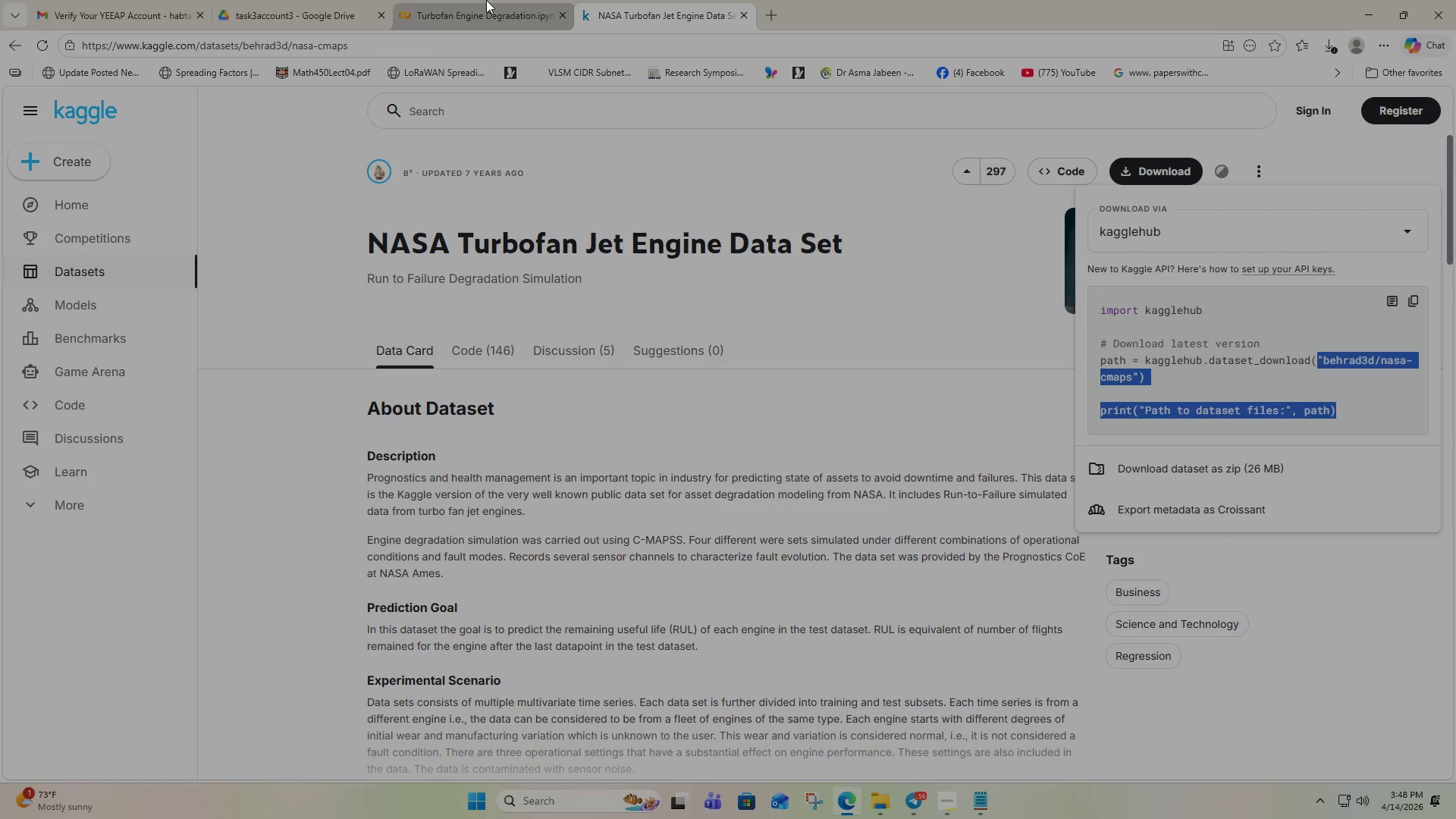 
left_click([489, 8])
 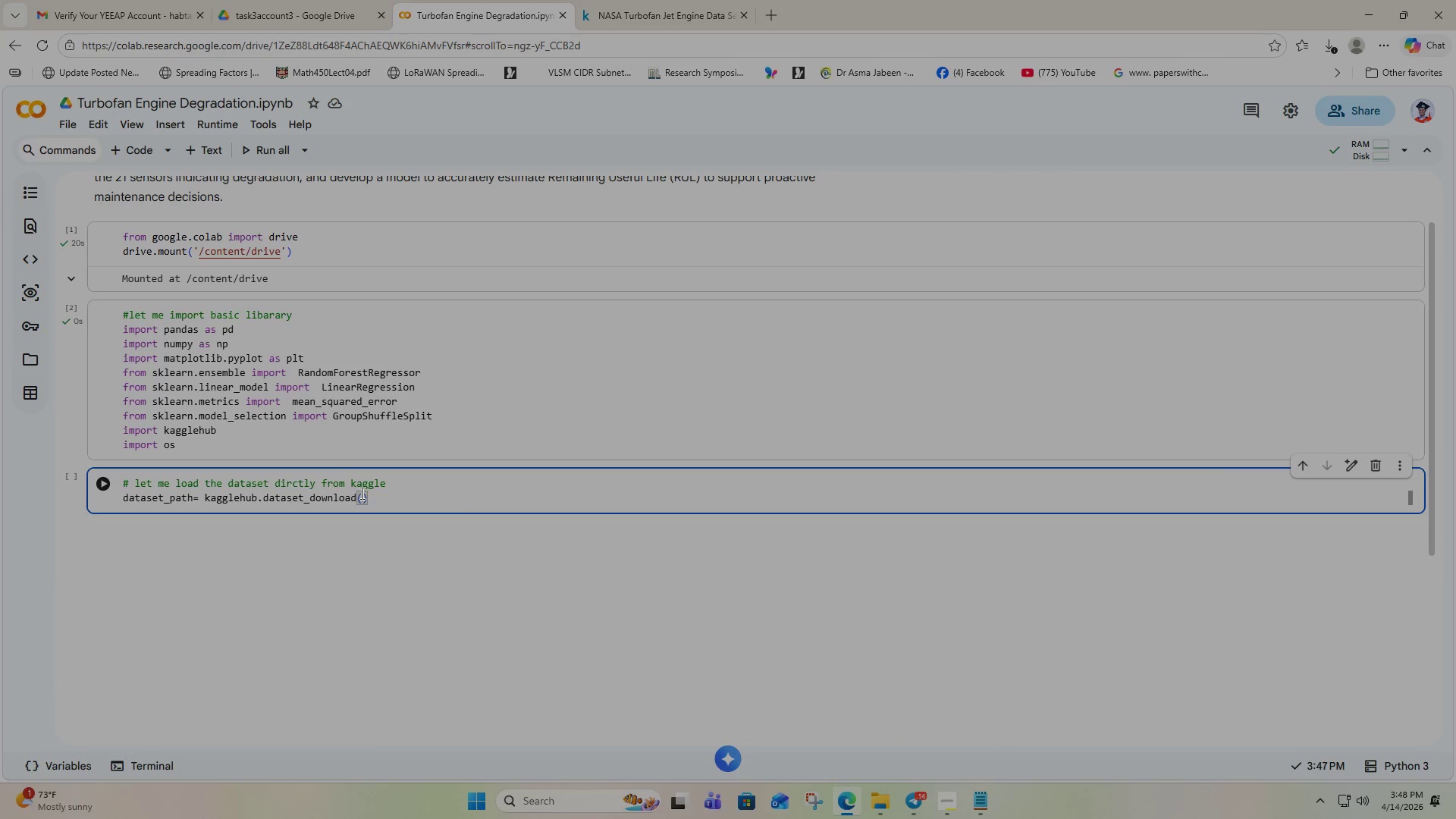 
key(Control+V)
 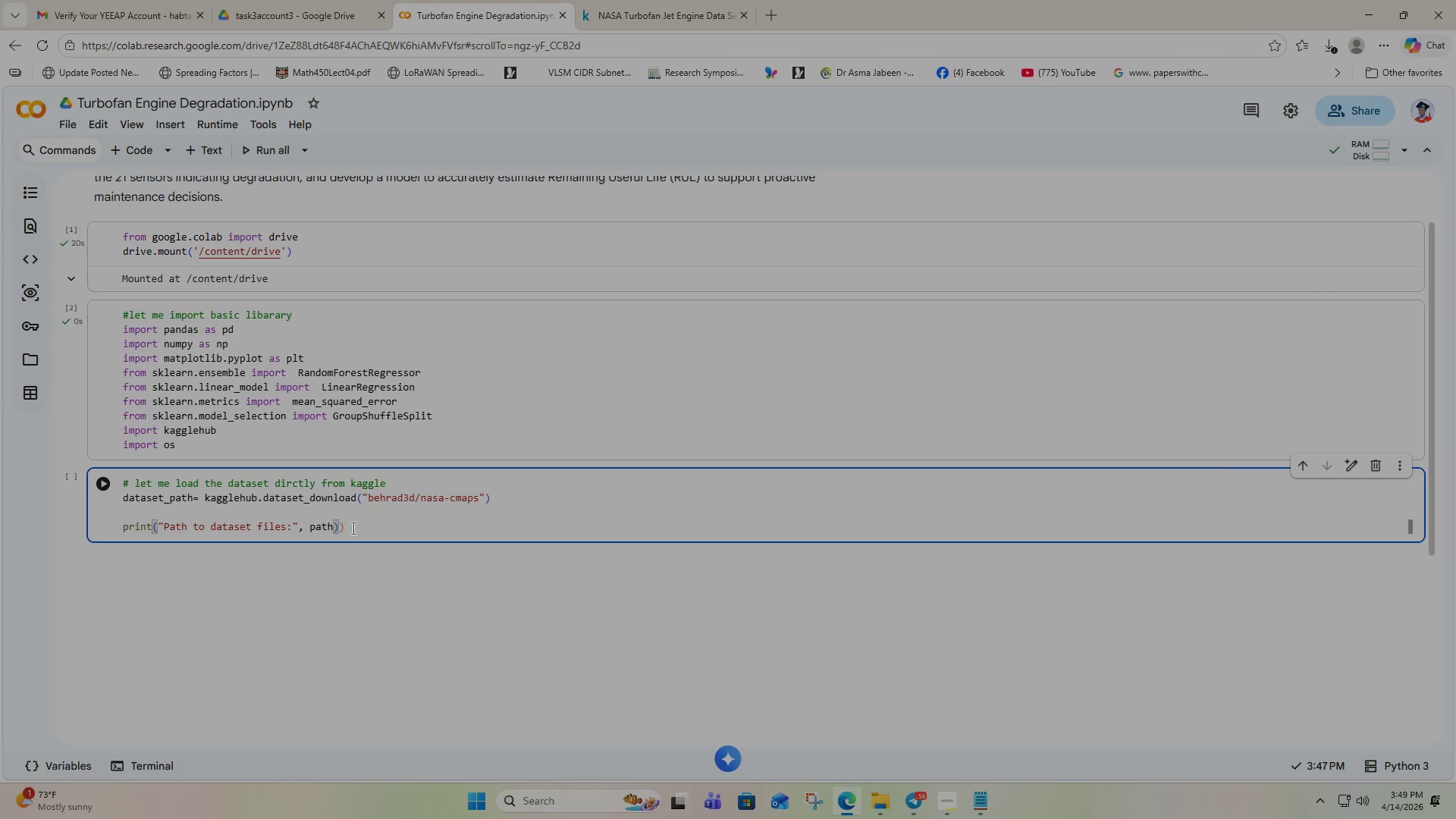 
left_click([352, 528])
 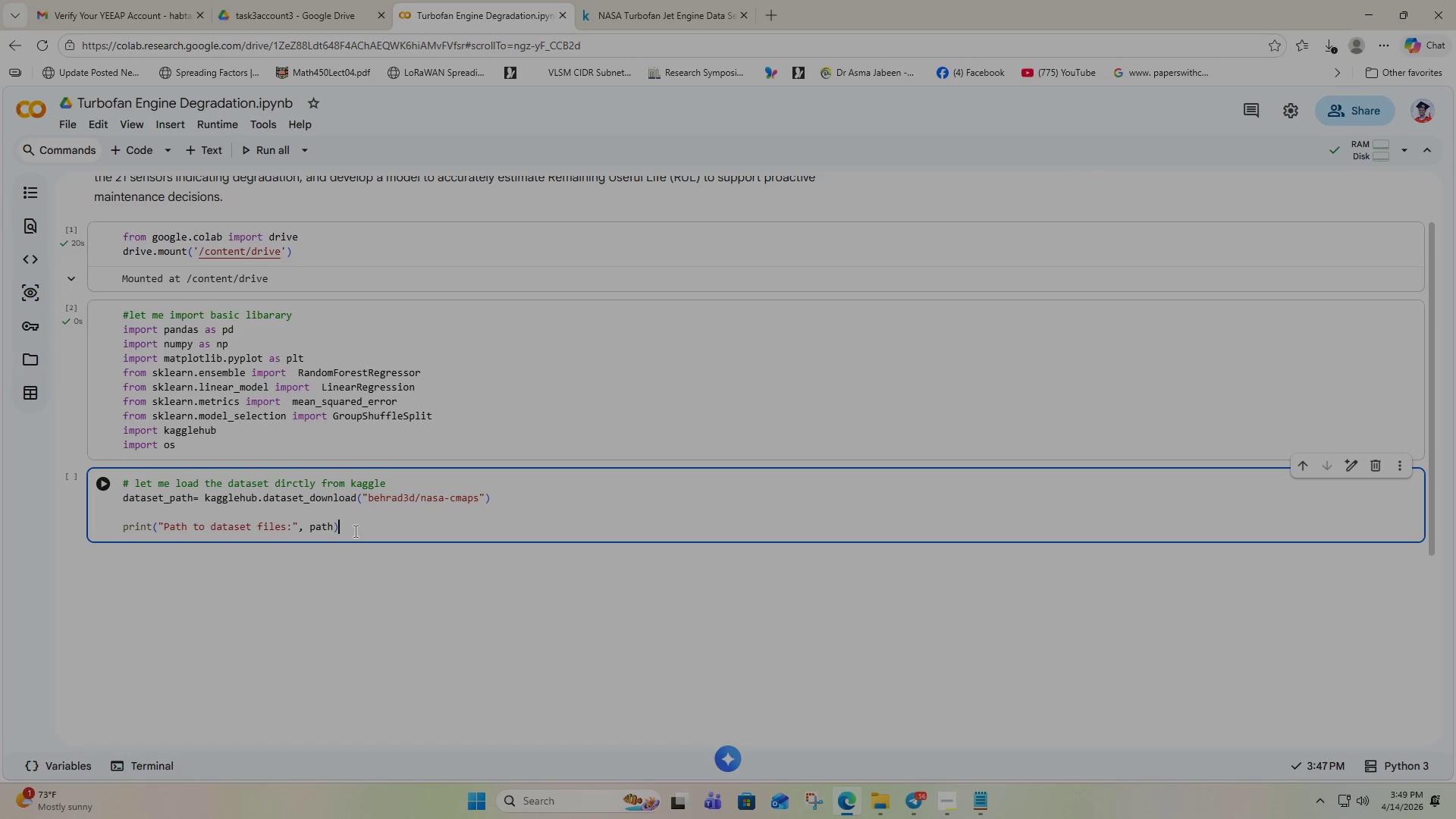 
key(Backspace)
 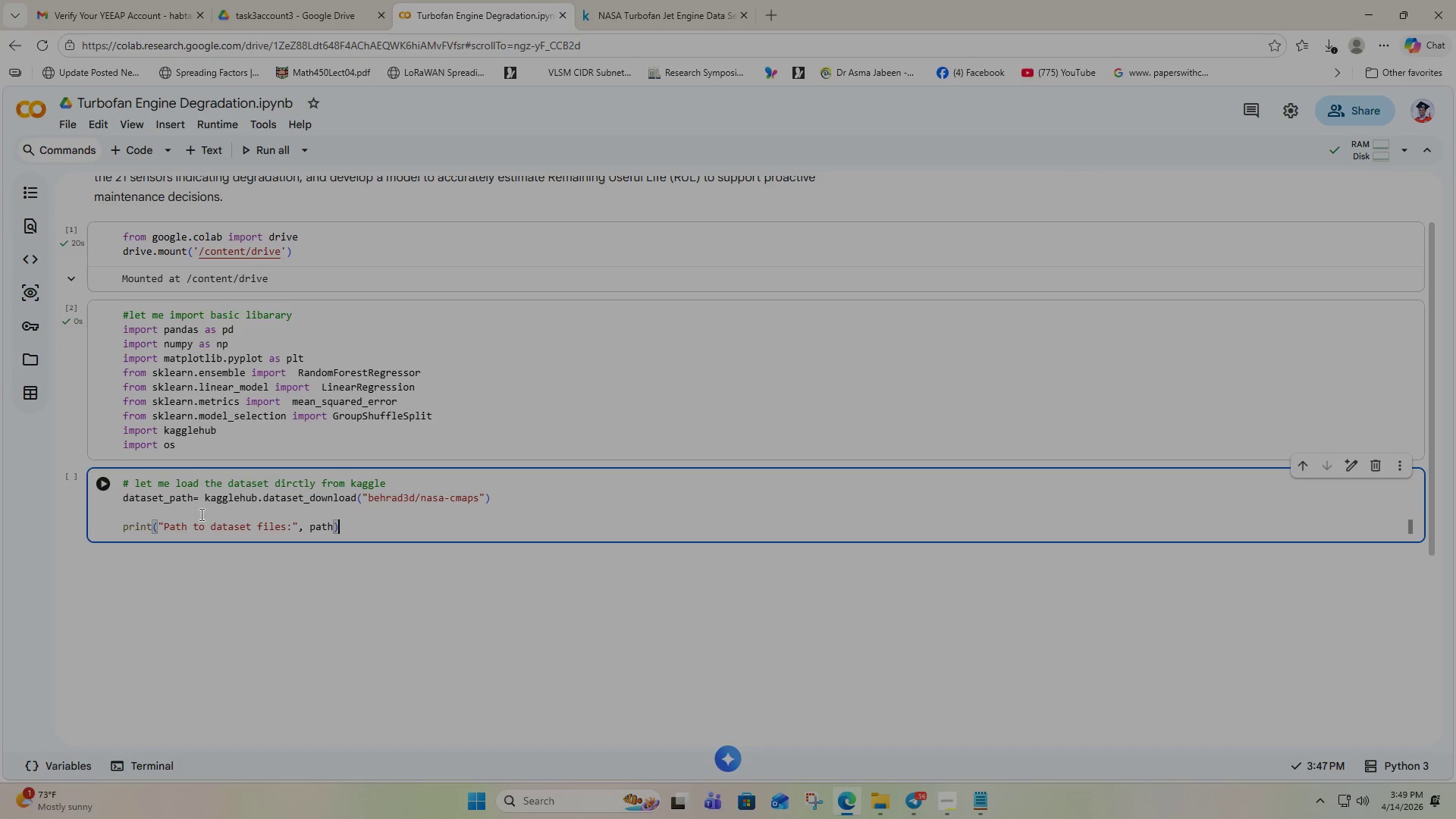 
double_click([148, 506])
 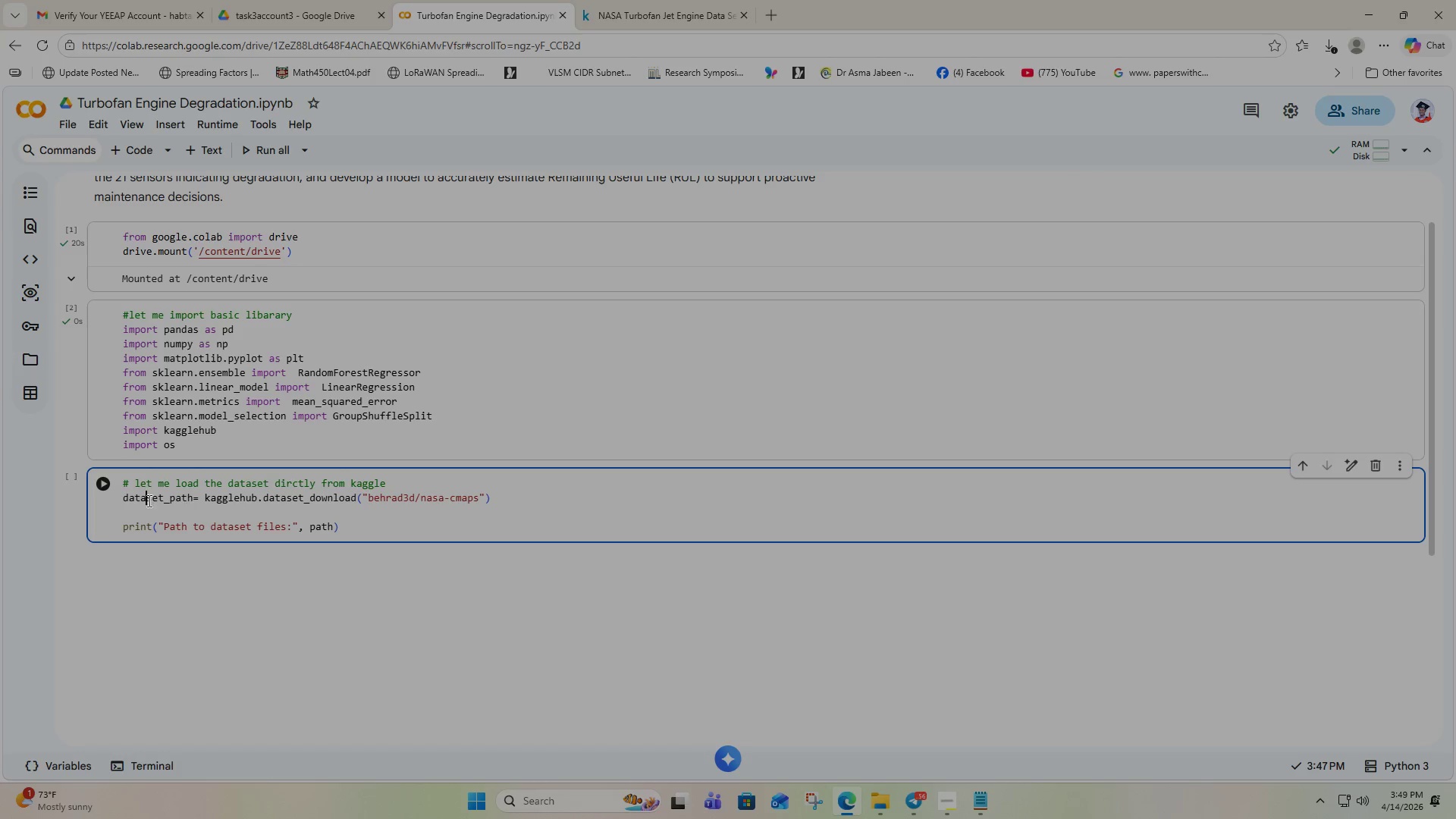 
double_click([148, 500])
 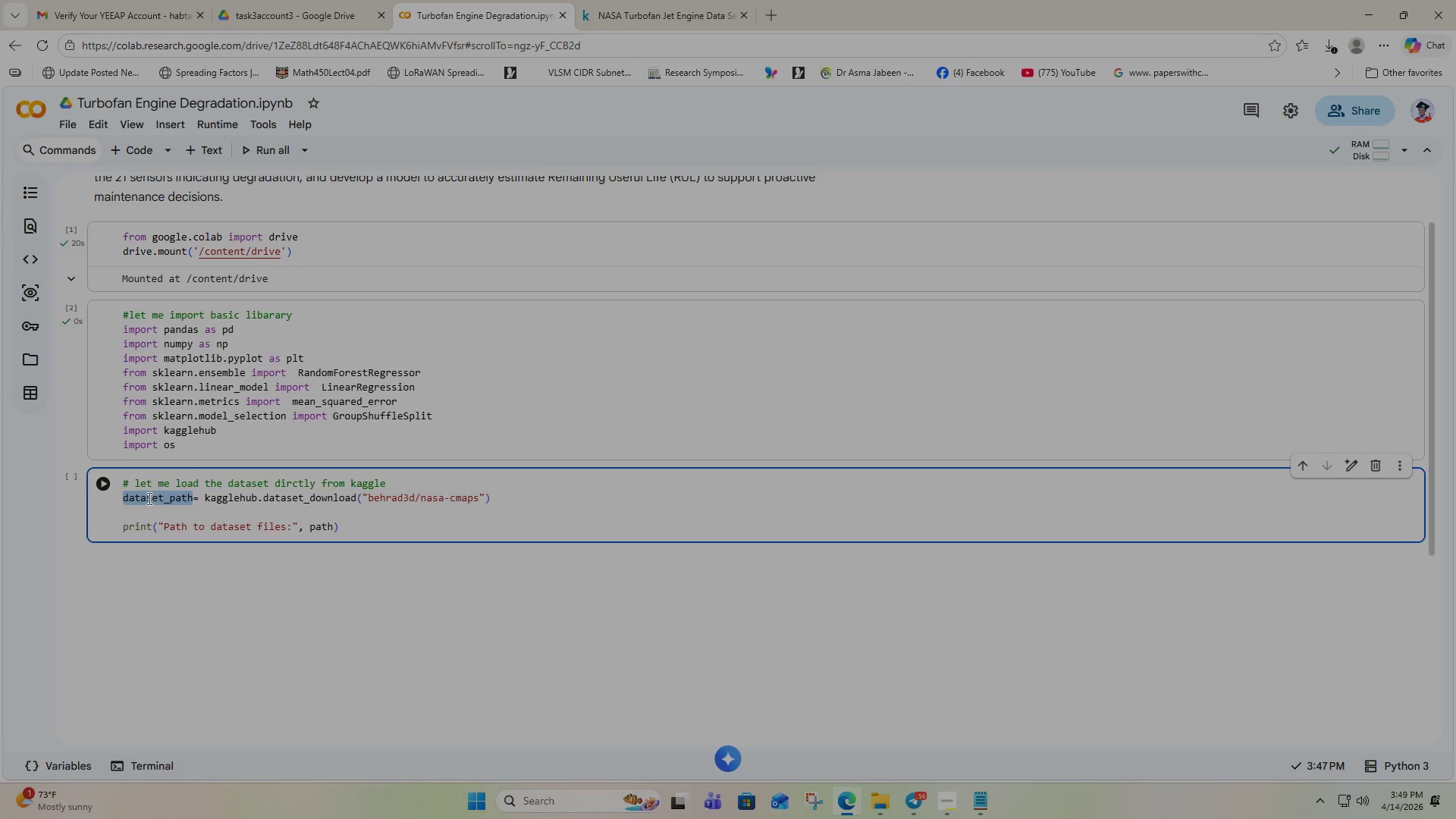 
key(Control+C)
 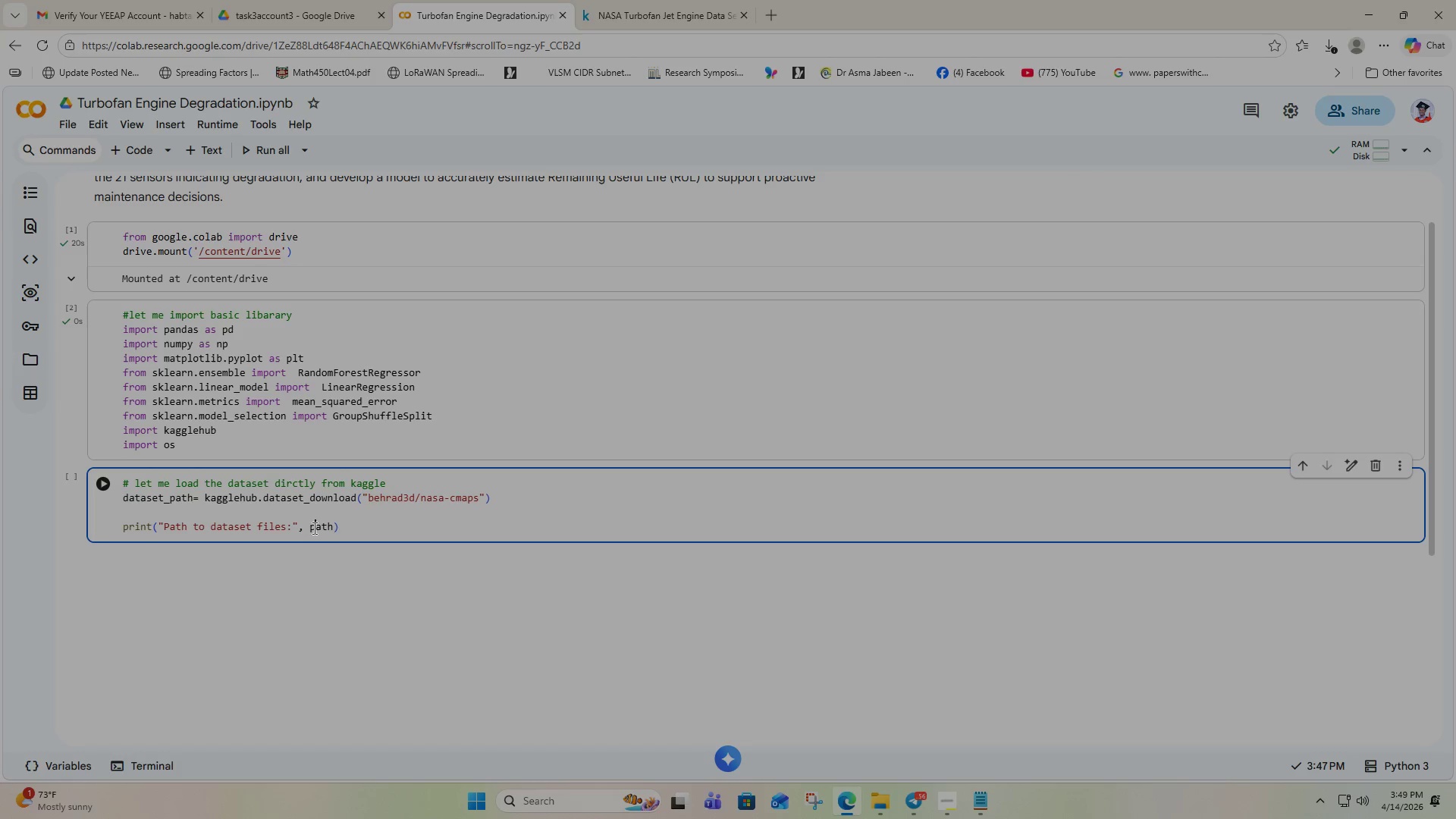 
double_click([313, 528])
 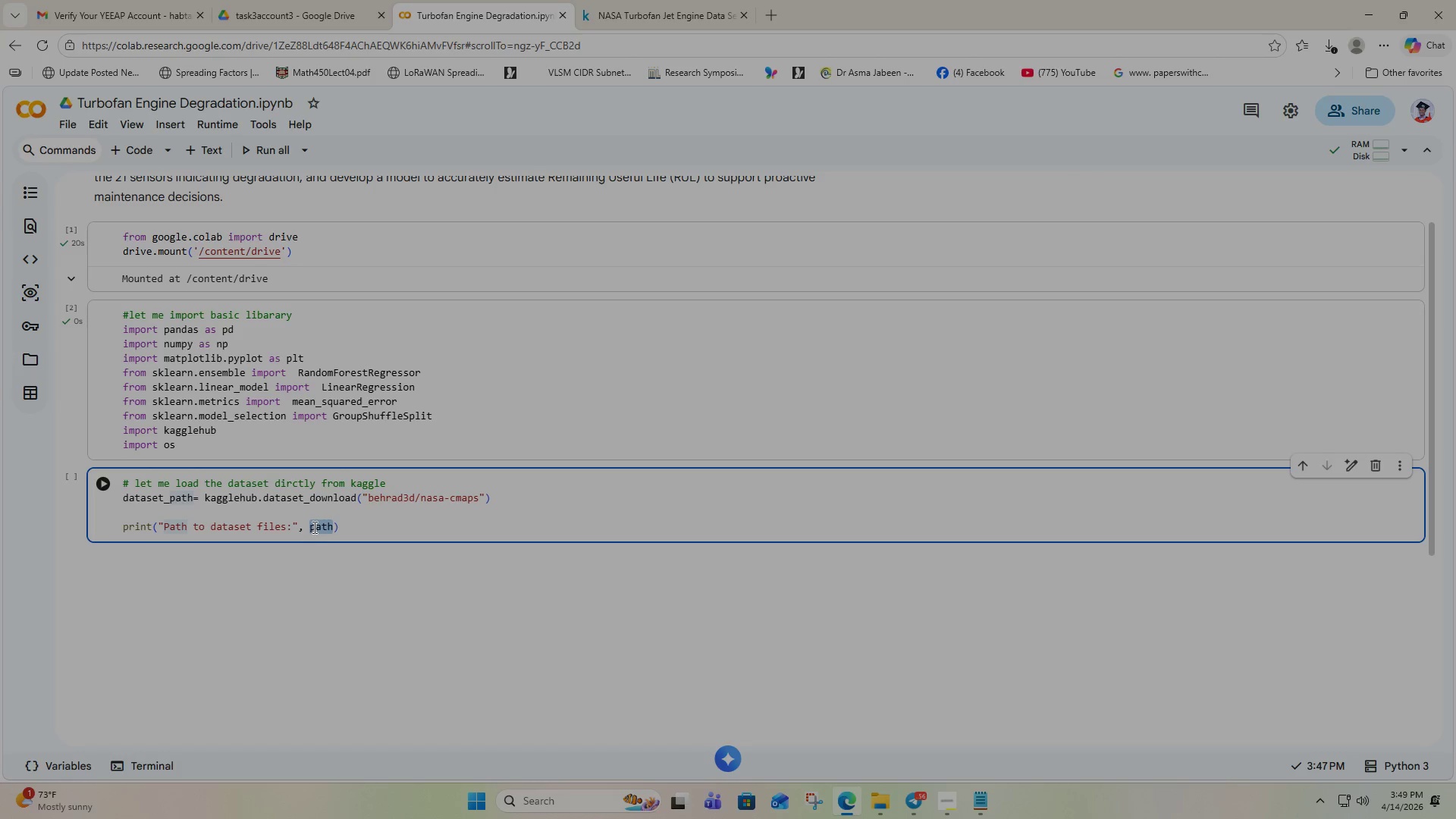 
key(Control+V)
 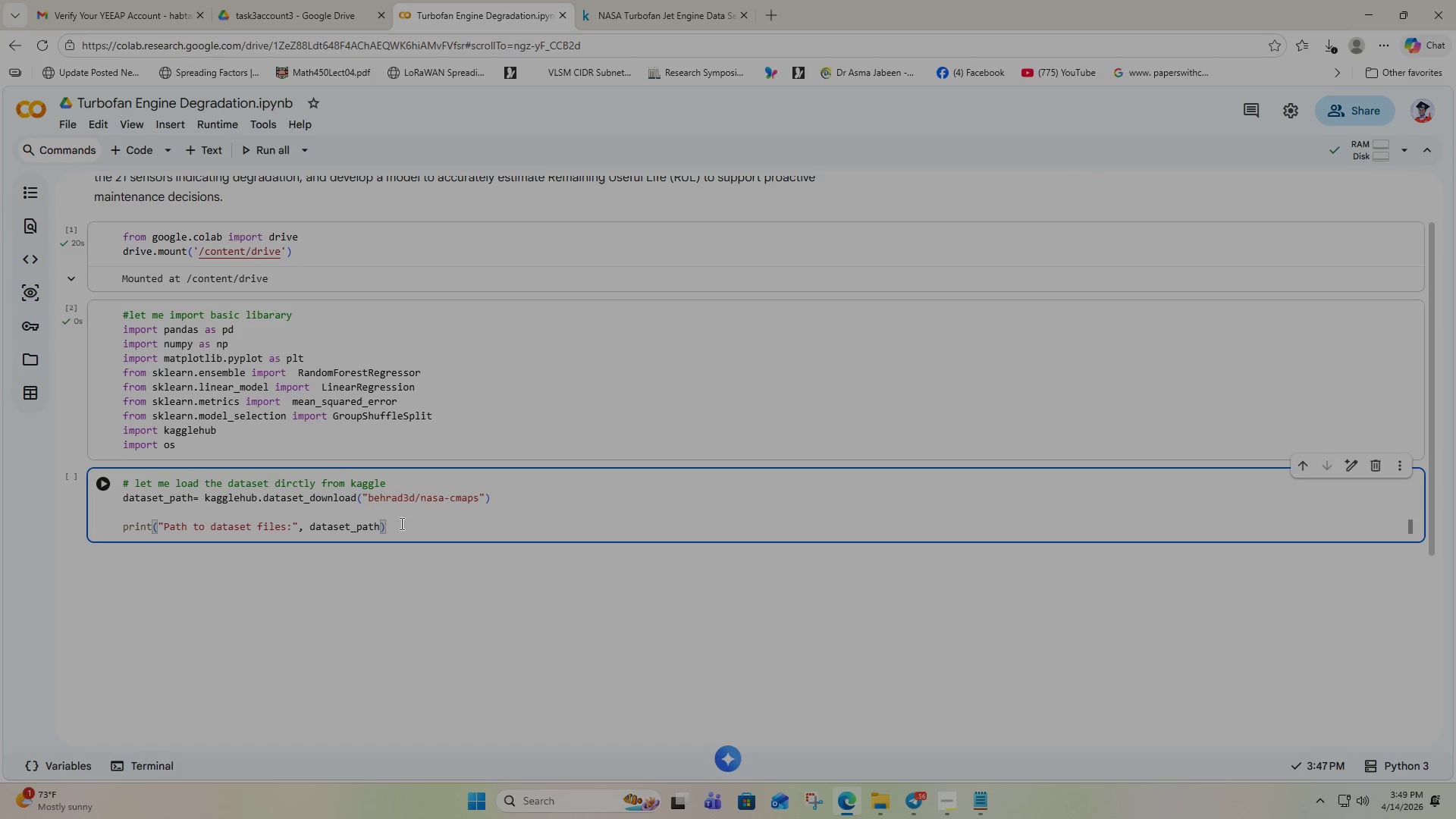 
left_click([393, 525])
 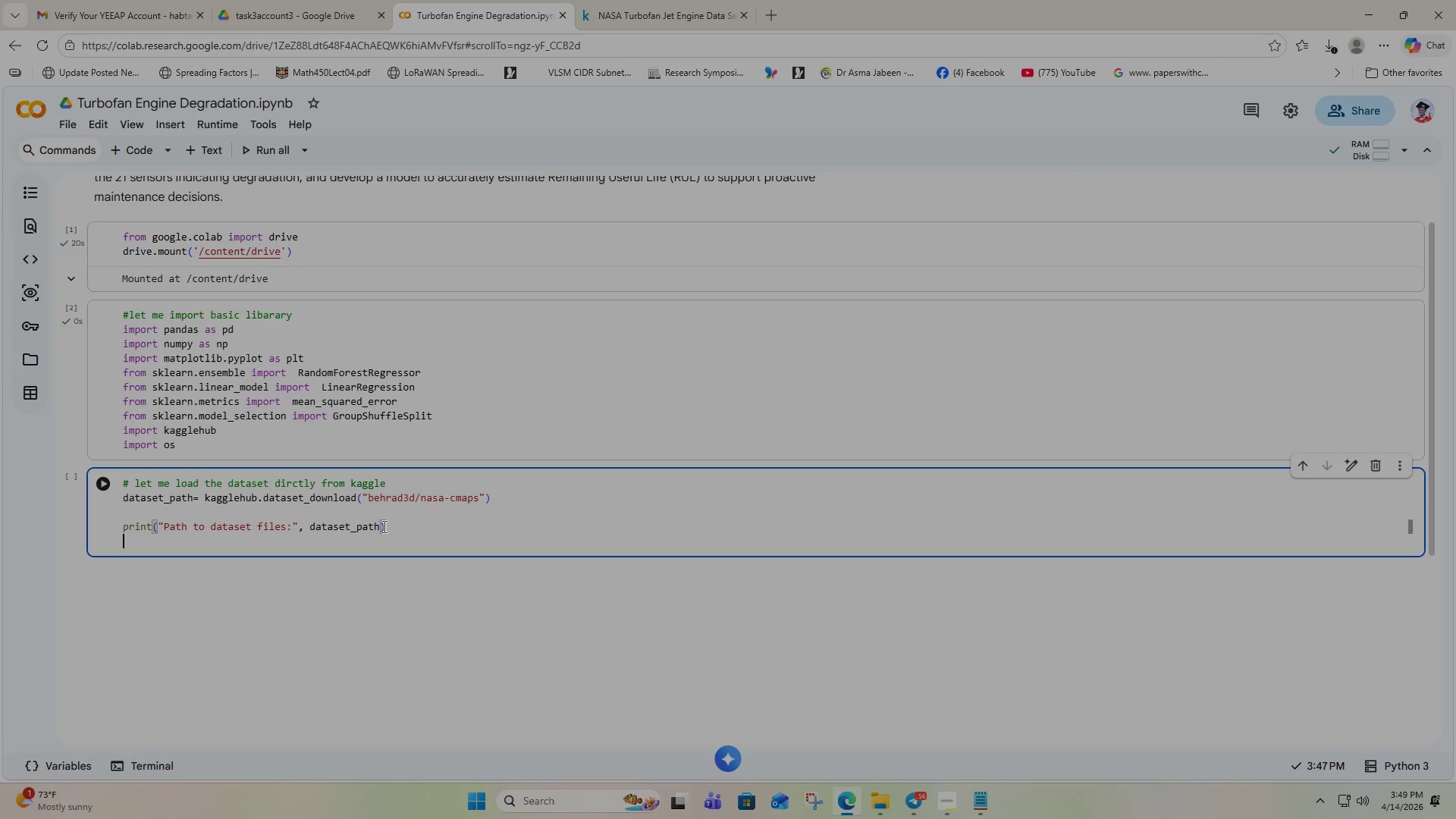 
key(Enter)
 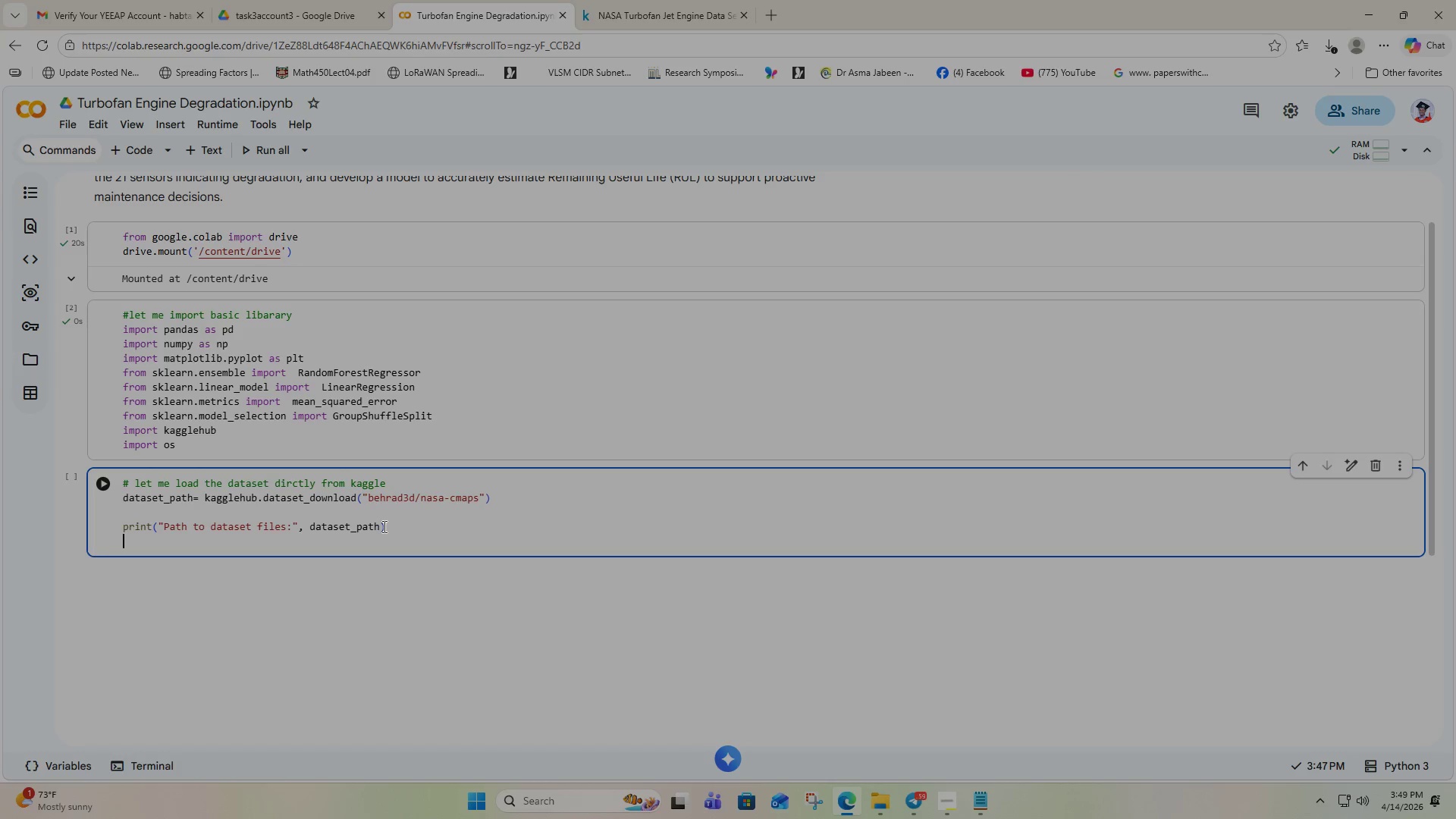 
type(os.li)
 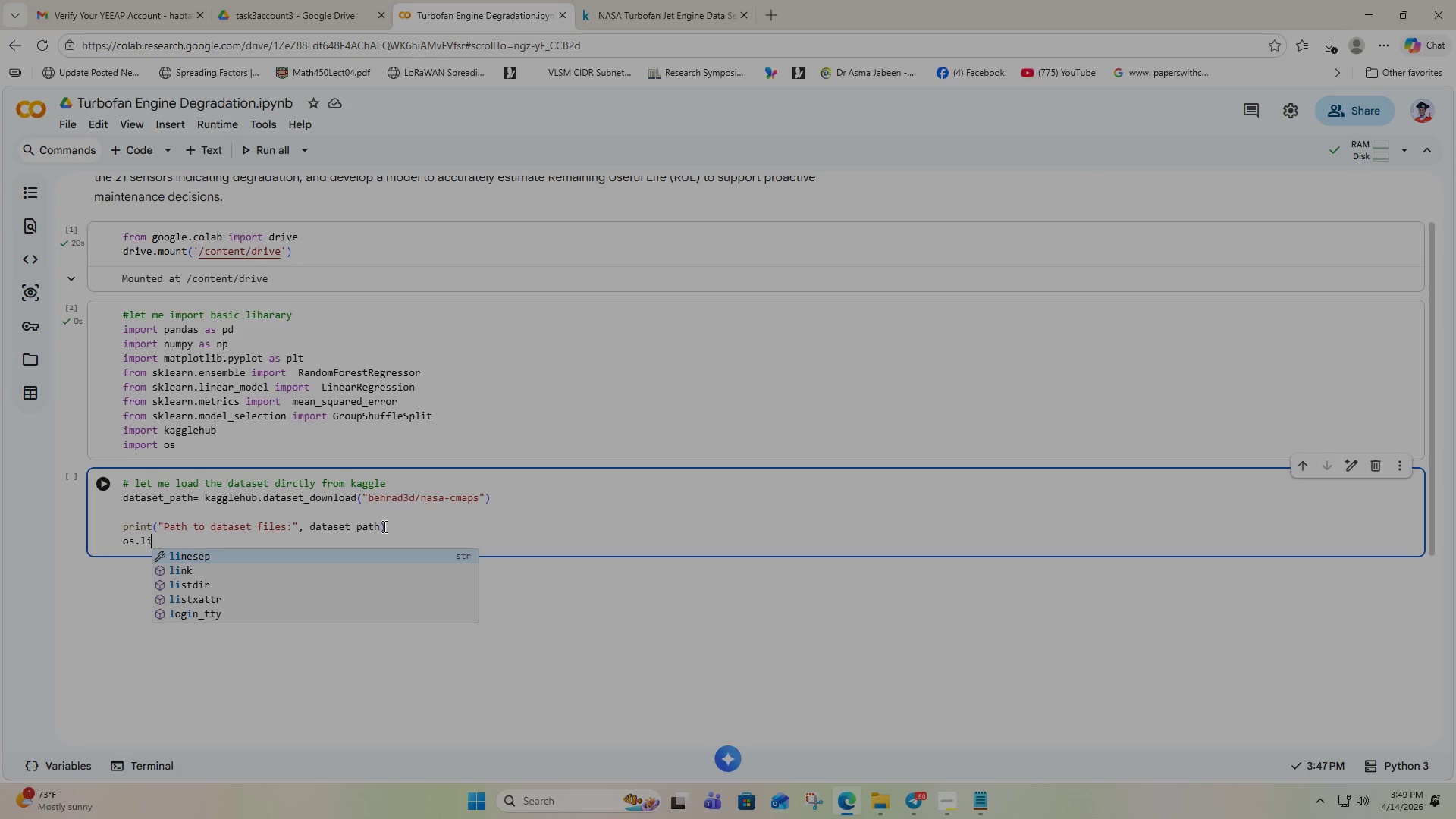 
key(ArrowDown)
 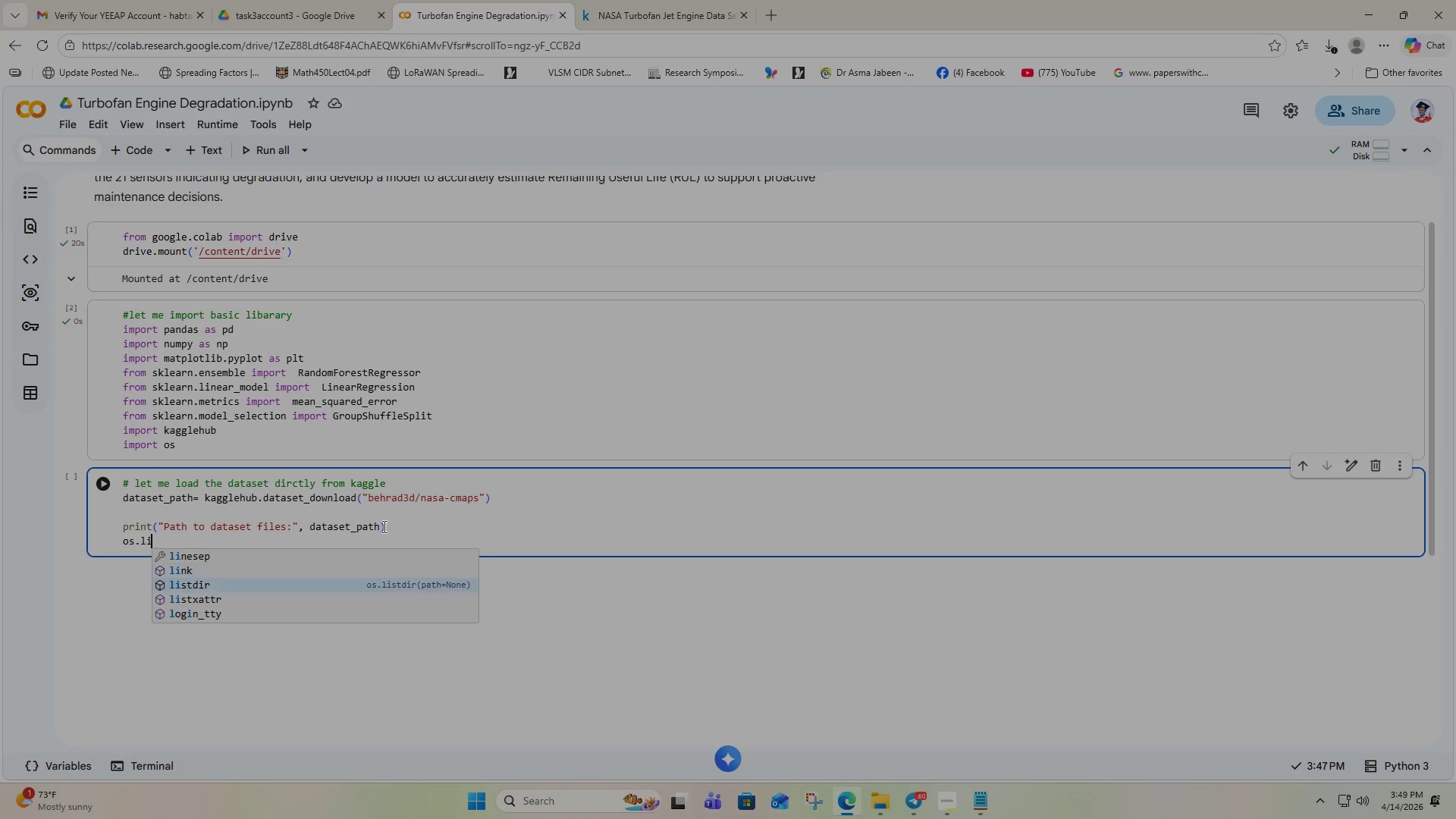 
key(ArrowDown)
 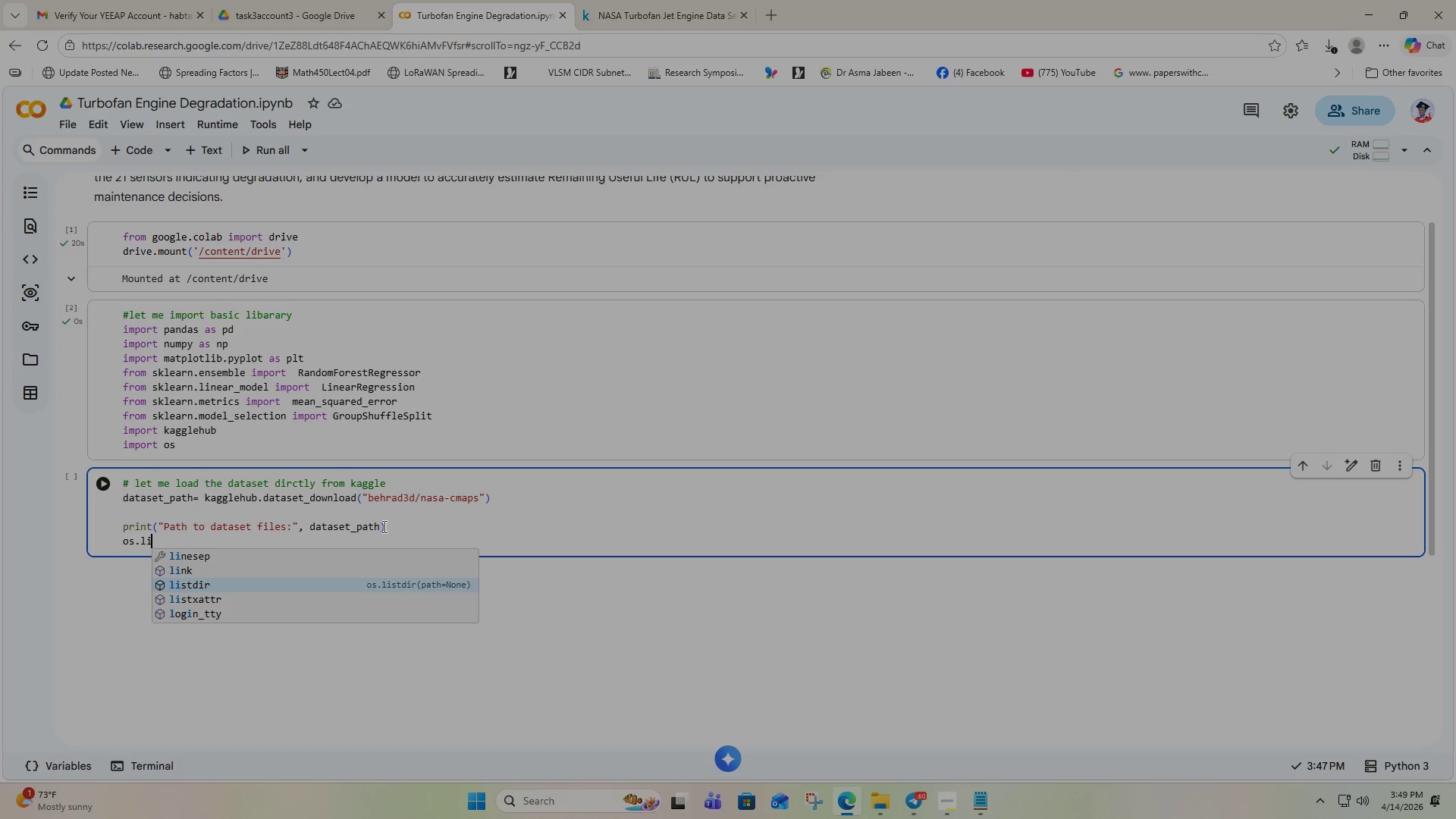 
key(Enter)
 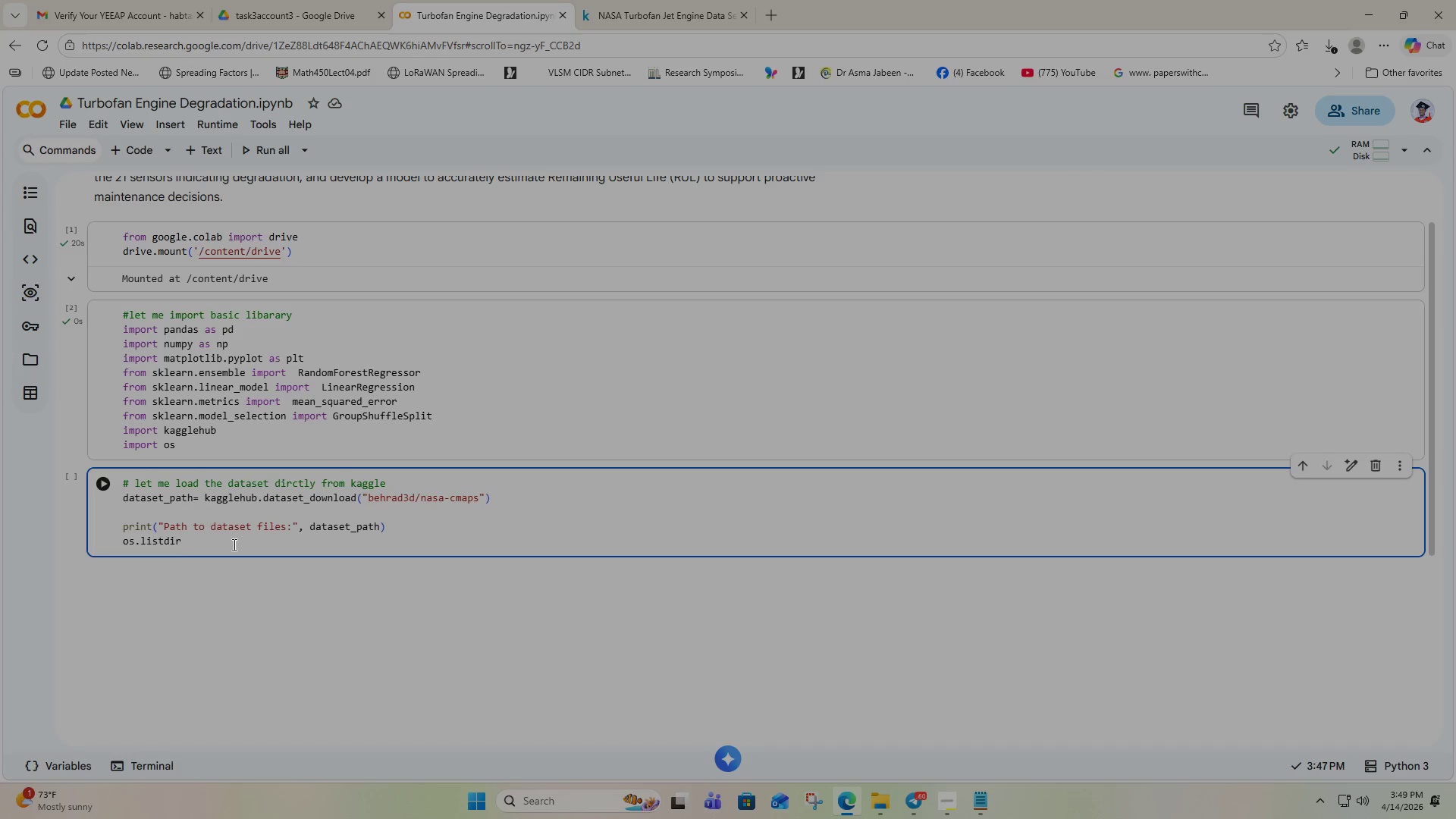 
wait(5.69)
 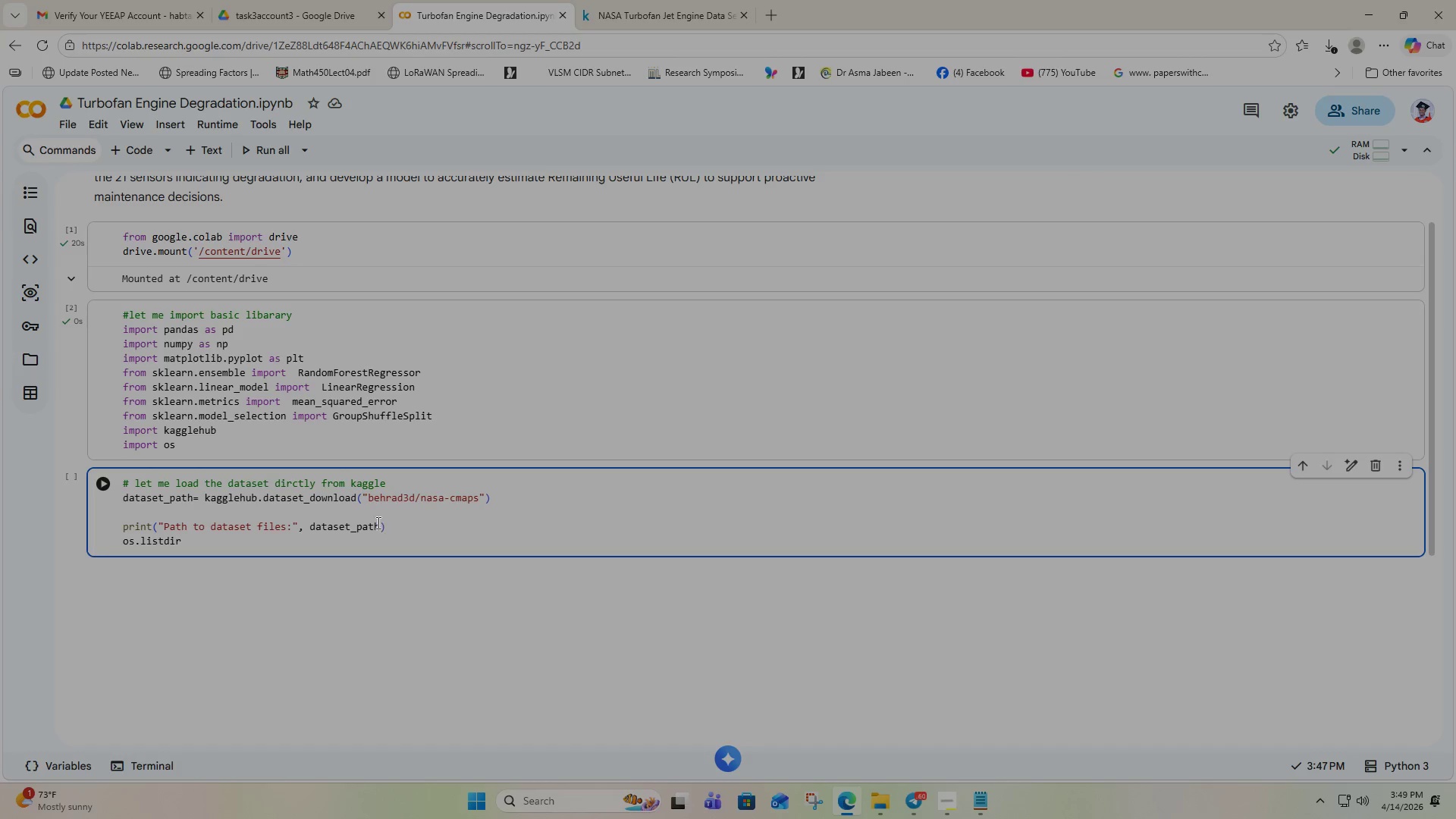 
key(Shift+9)
 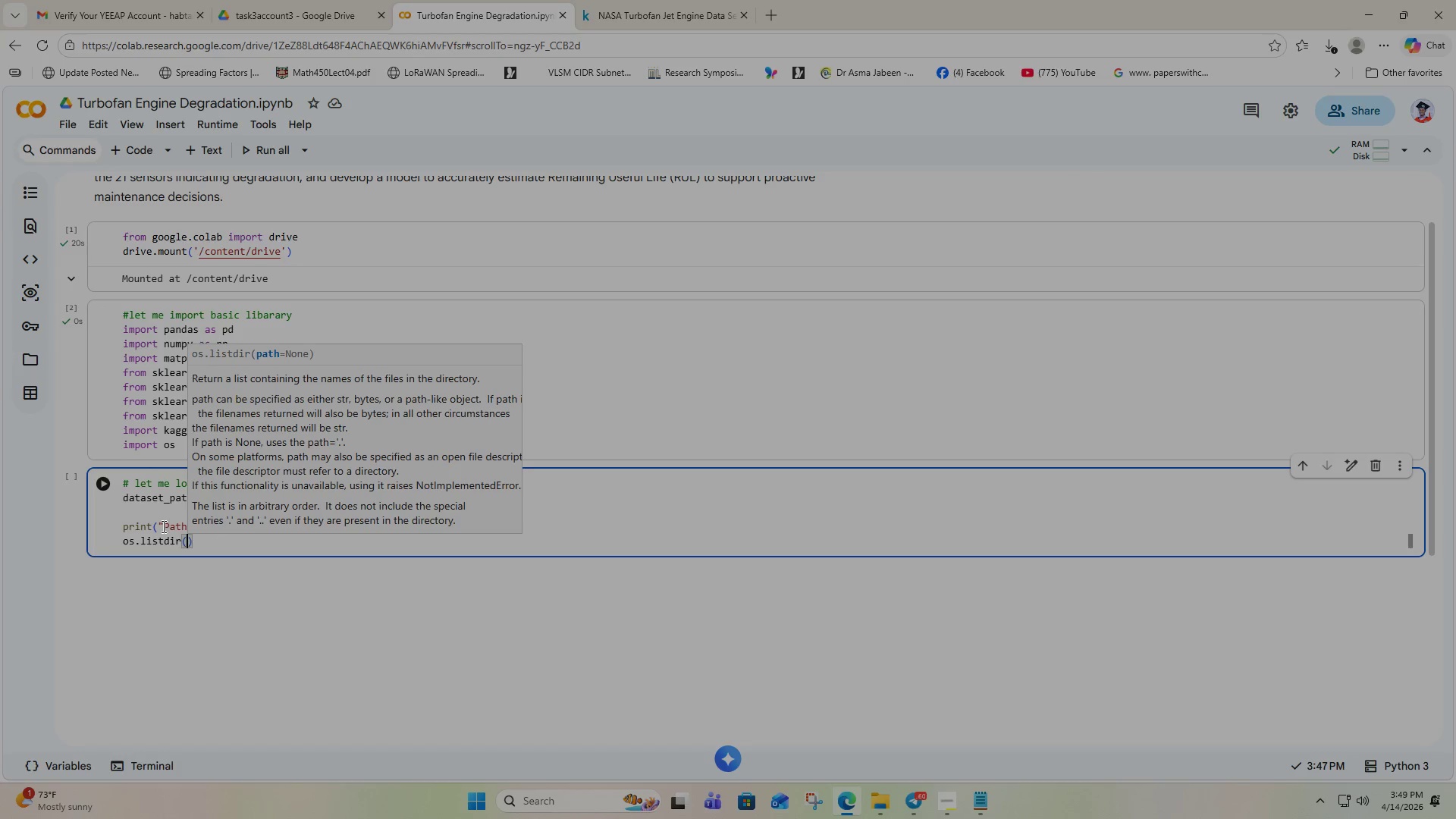 
key(Control+V)
 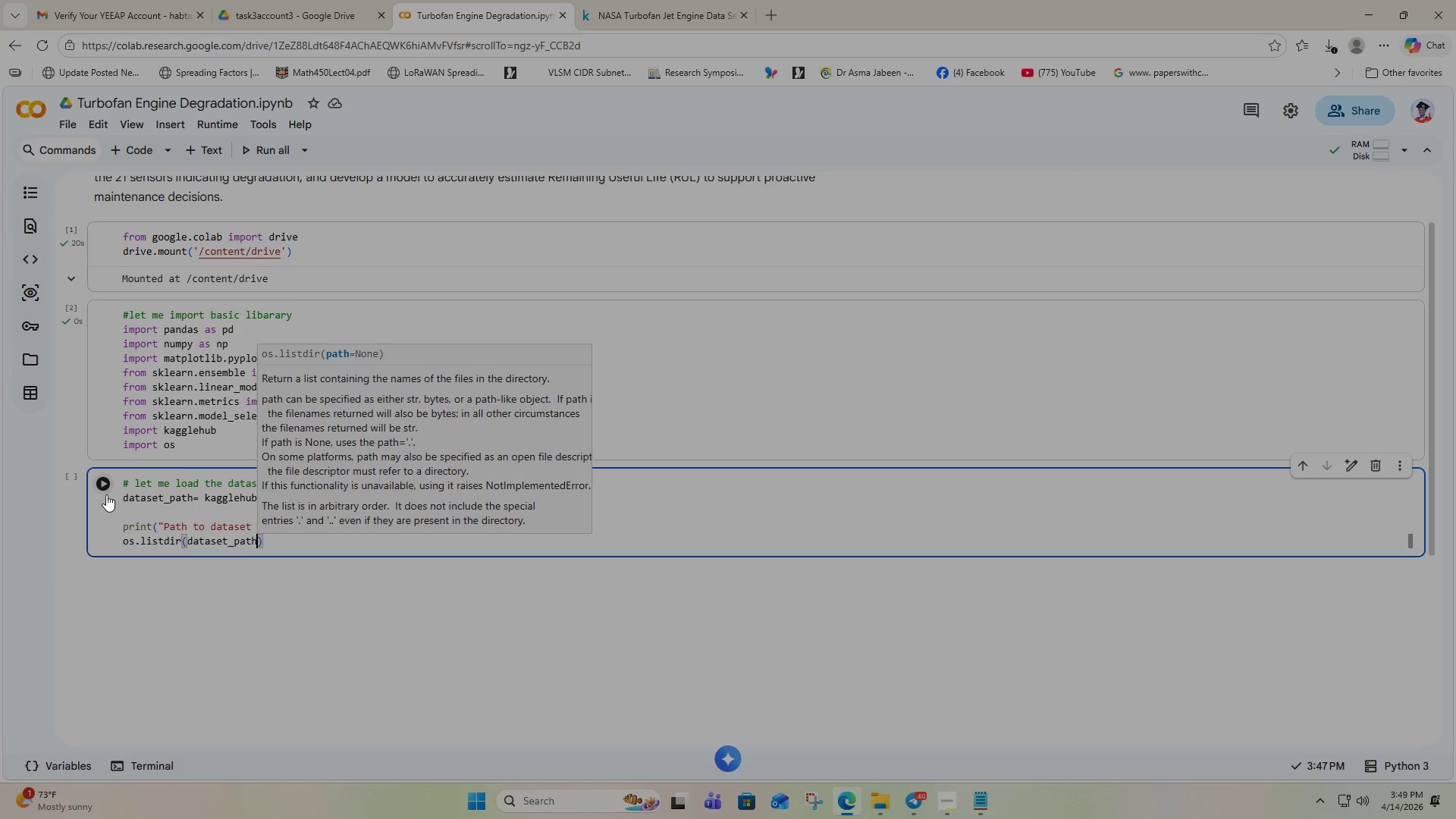 
left_click([105, 490])
 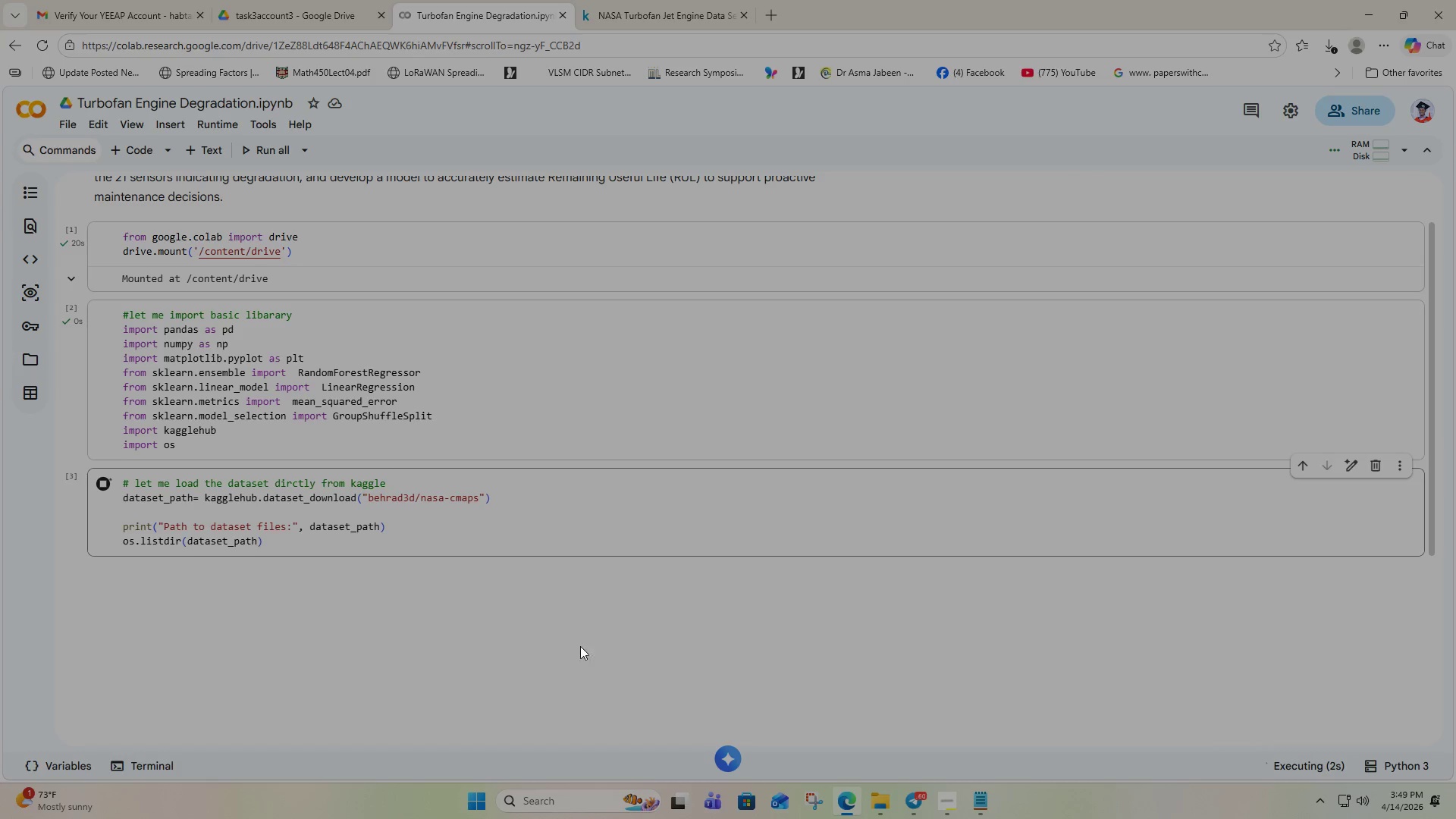 
scroll: coordinate [554, 607], scroll_direction: down, amount: 1.0
 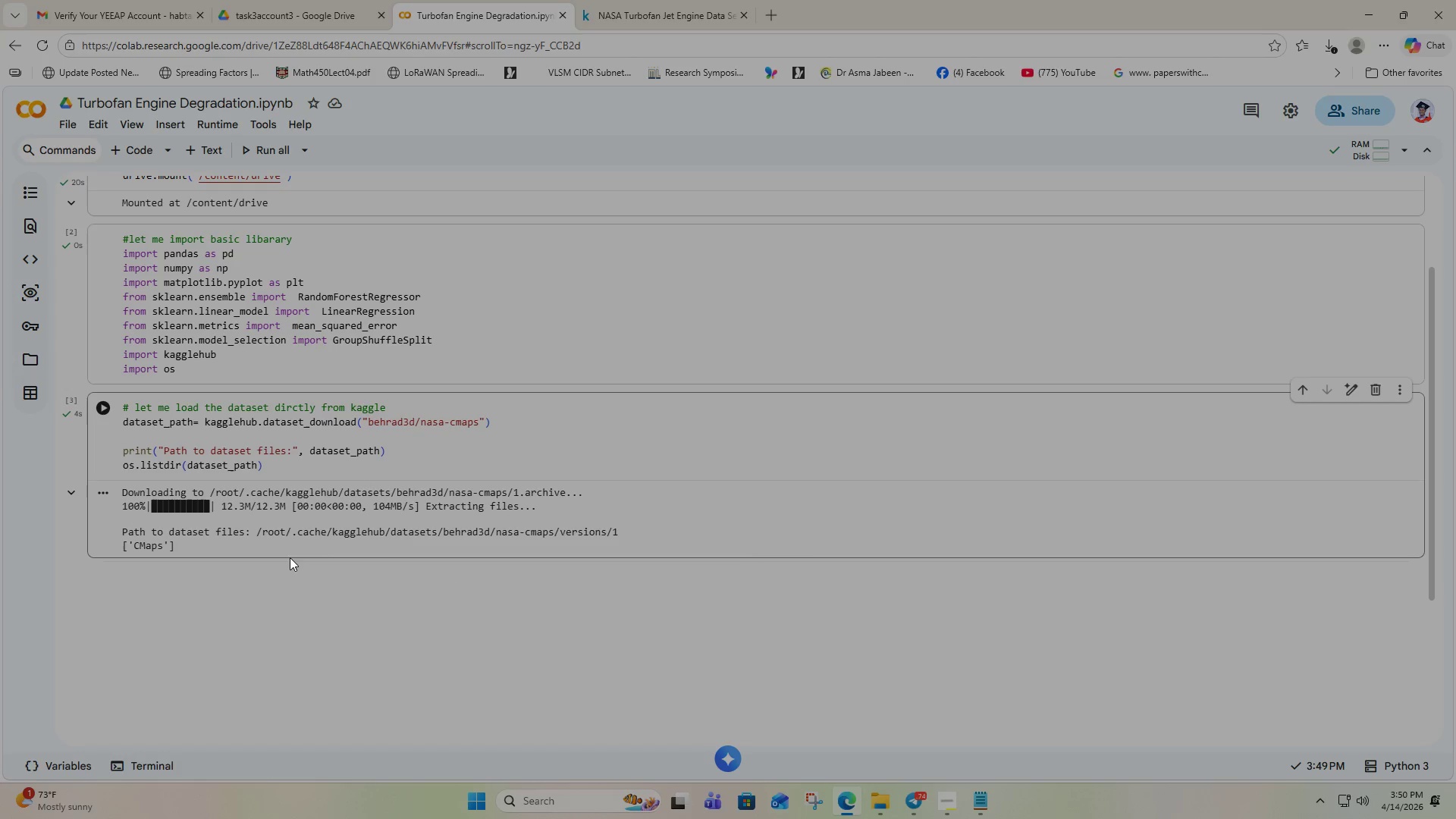 
wait(40.33)
 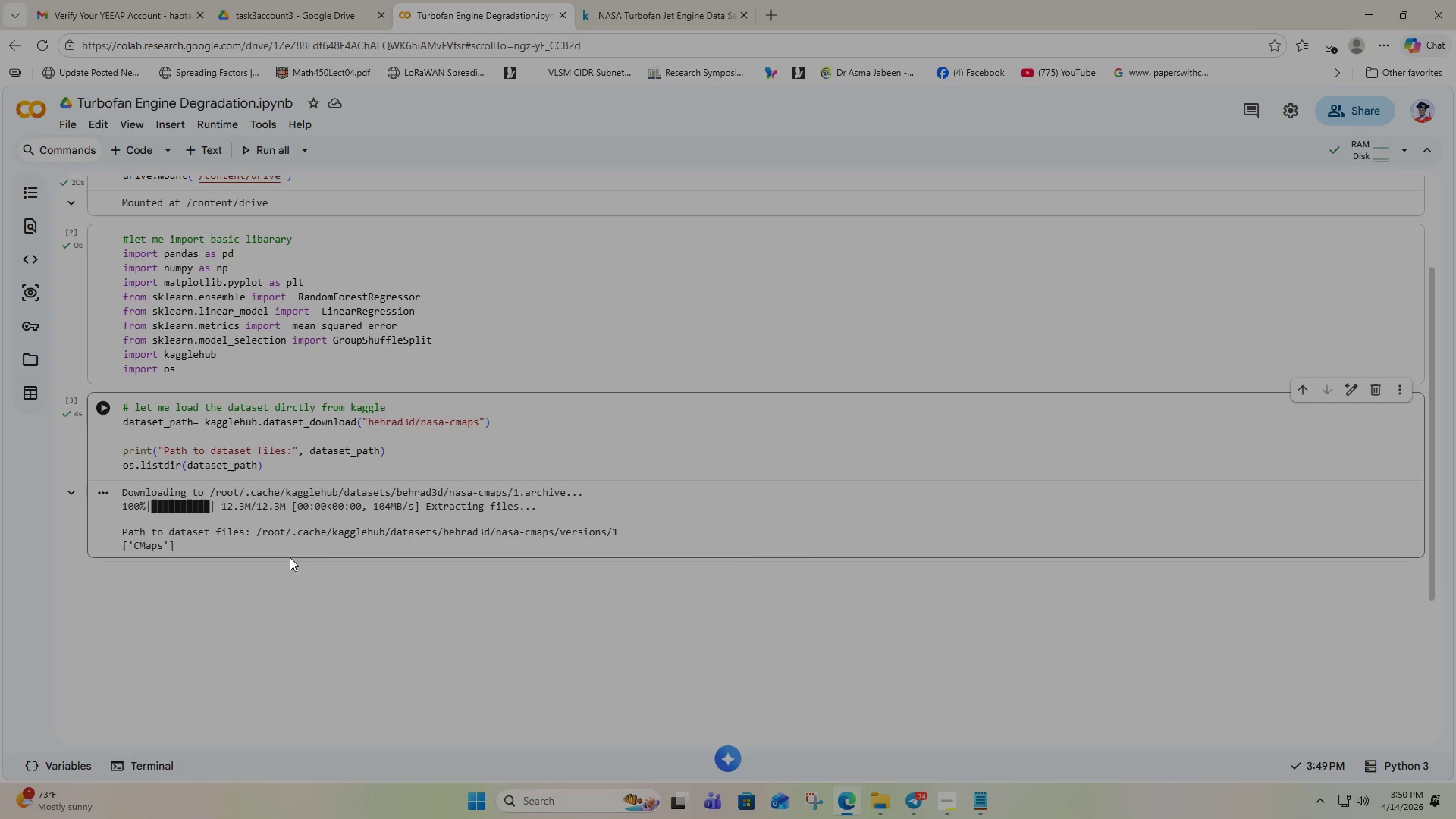 
left_click([662, 0])
 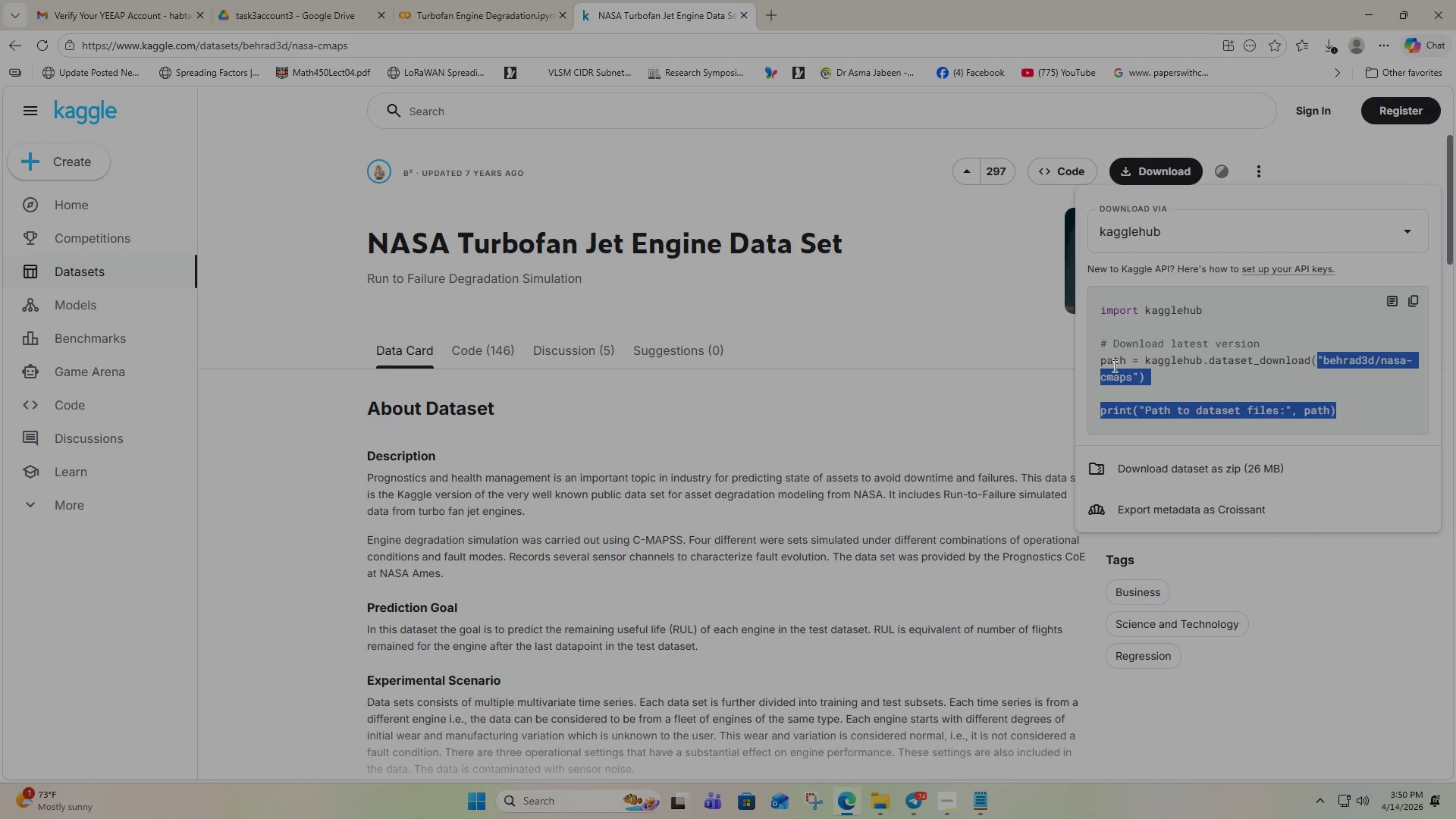 
wait(10.0)
 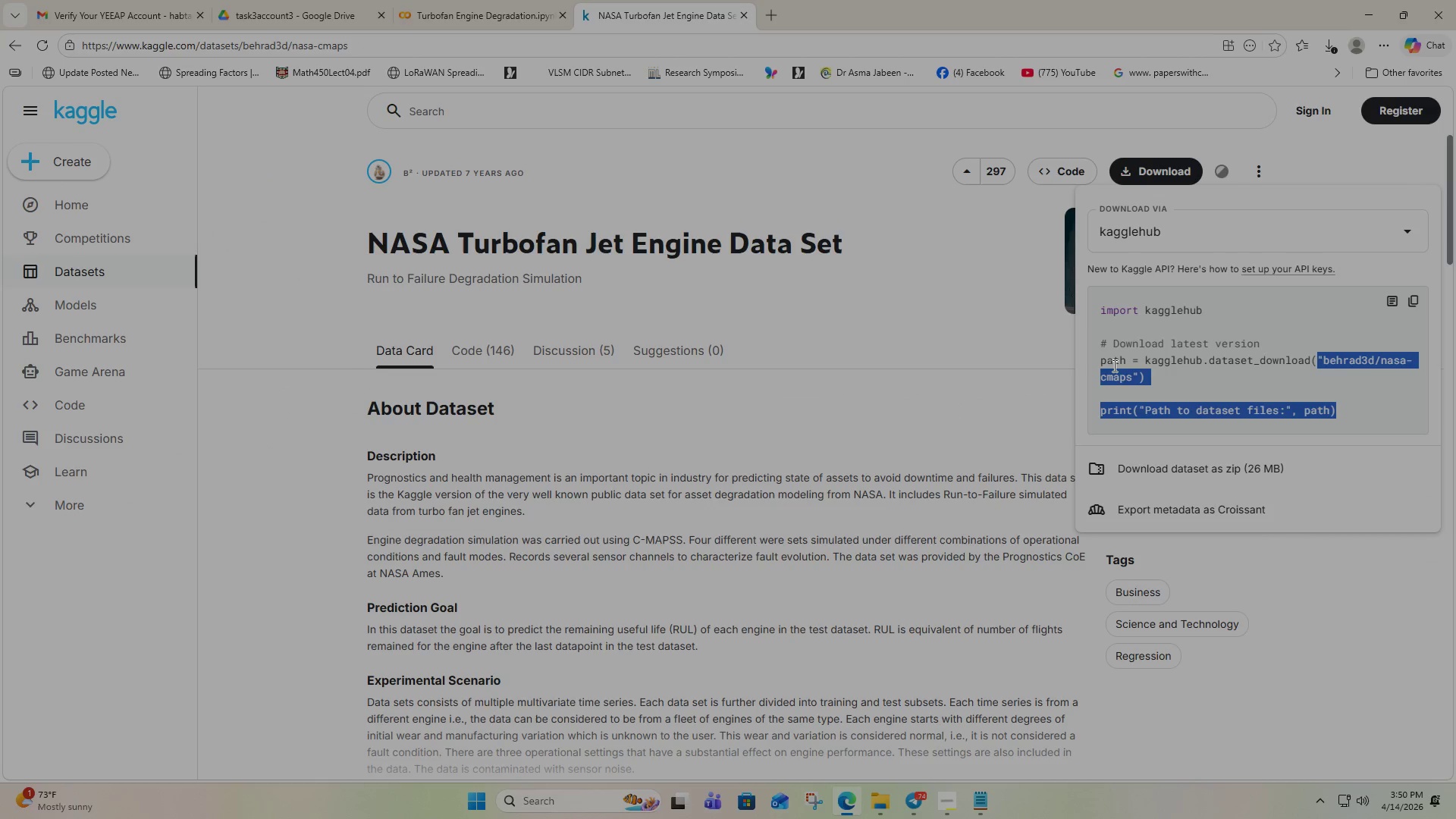 
left_click([494, 0])
 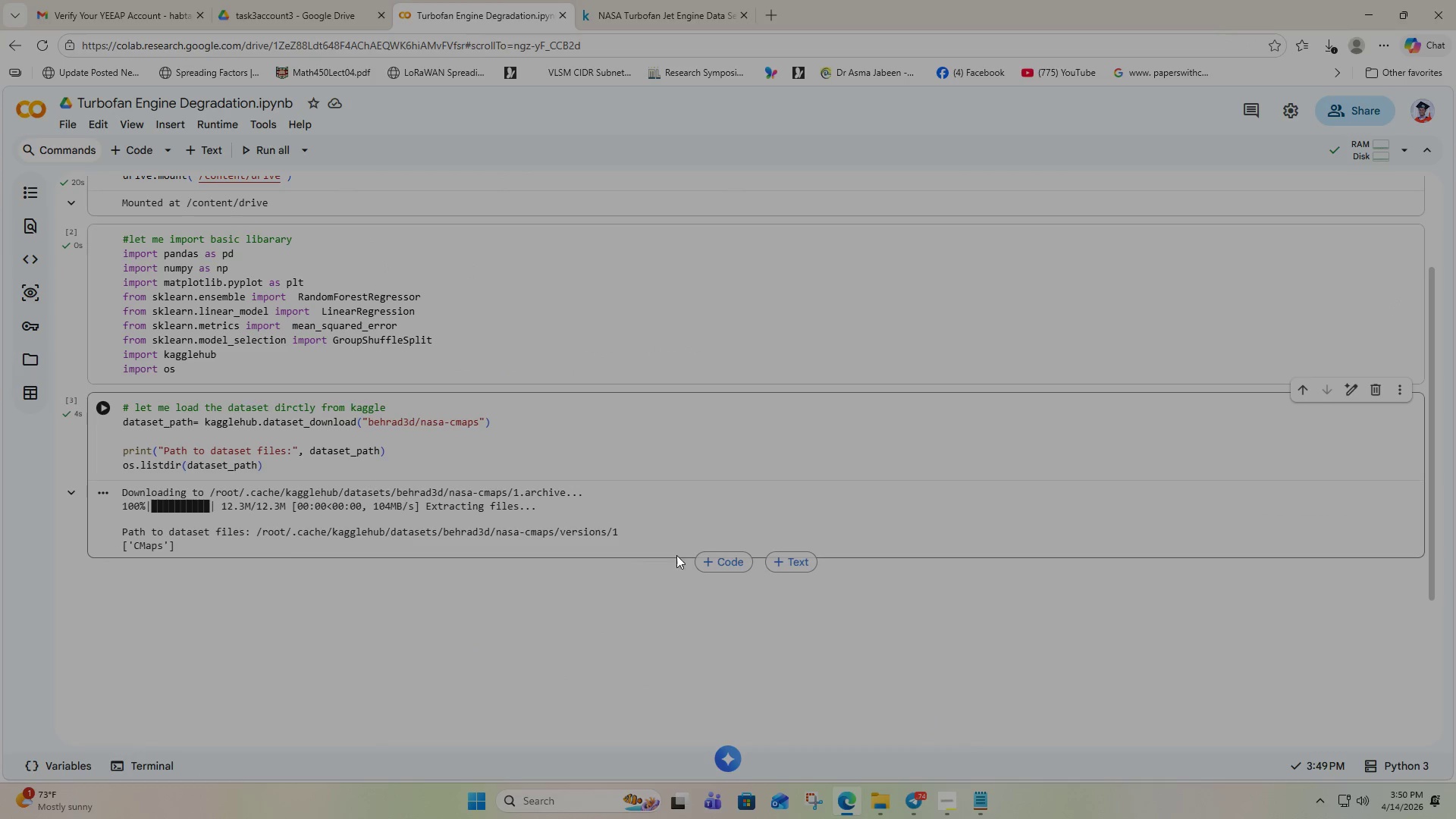 
left_click([726, 560])
 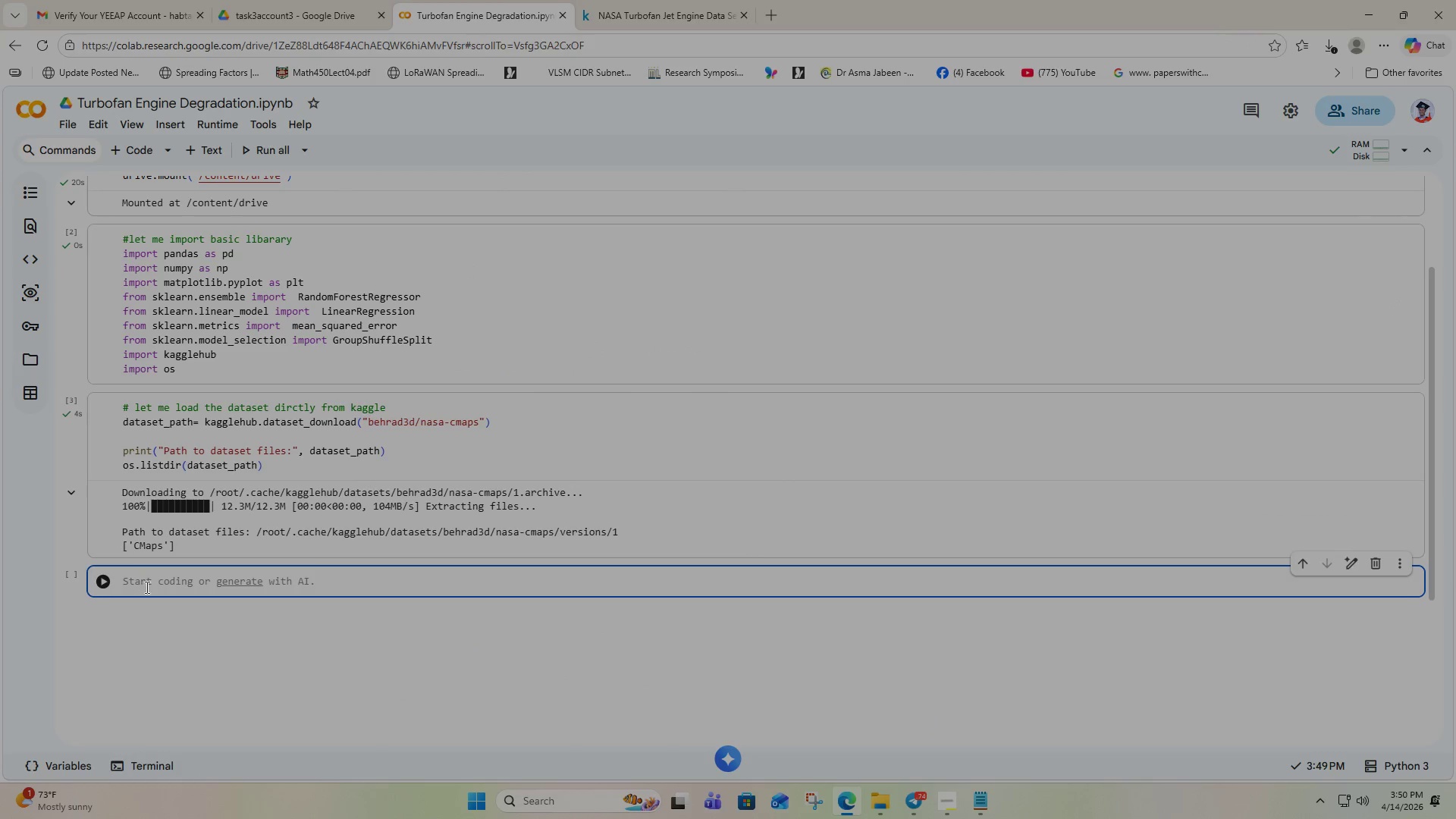 
left_click_drag(start_coordinate=[137, 582], to_coordinate=[137, 579])
 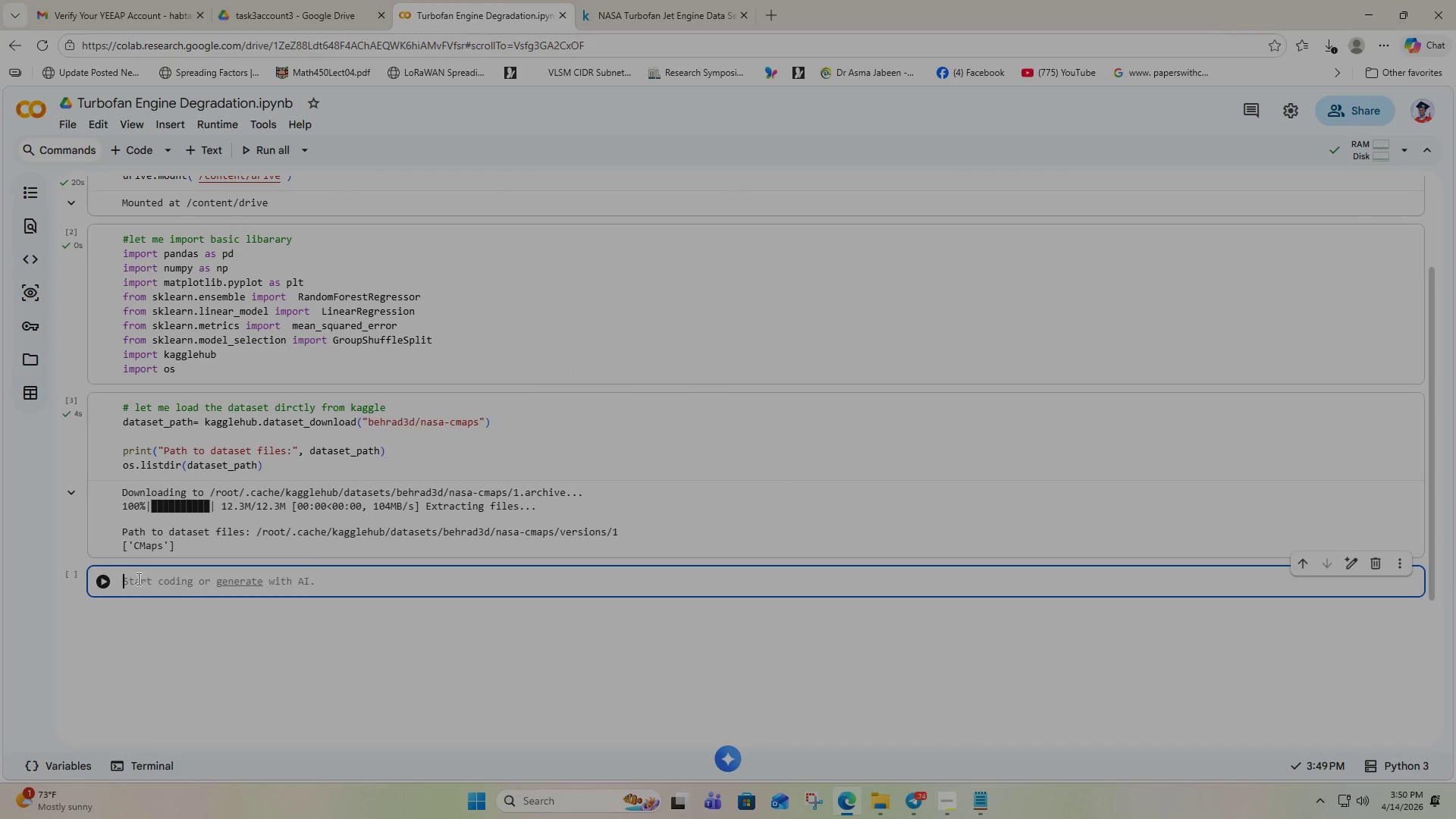 
type(root+)
key(Backspace)
type(_pah)
key(Backspace)
key(Backspace)
type(ath=)
 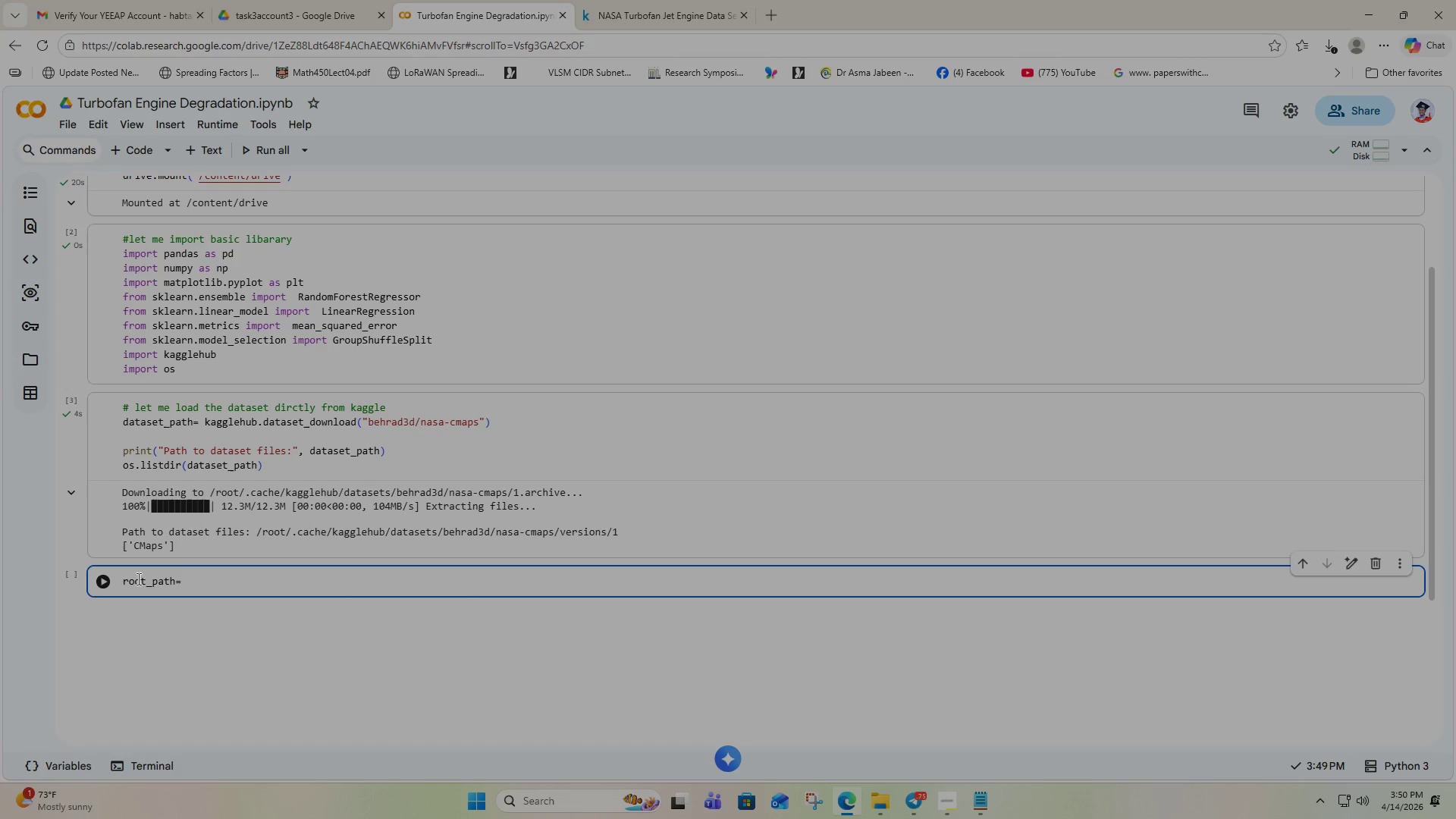 
wait(12.12)
 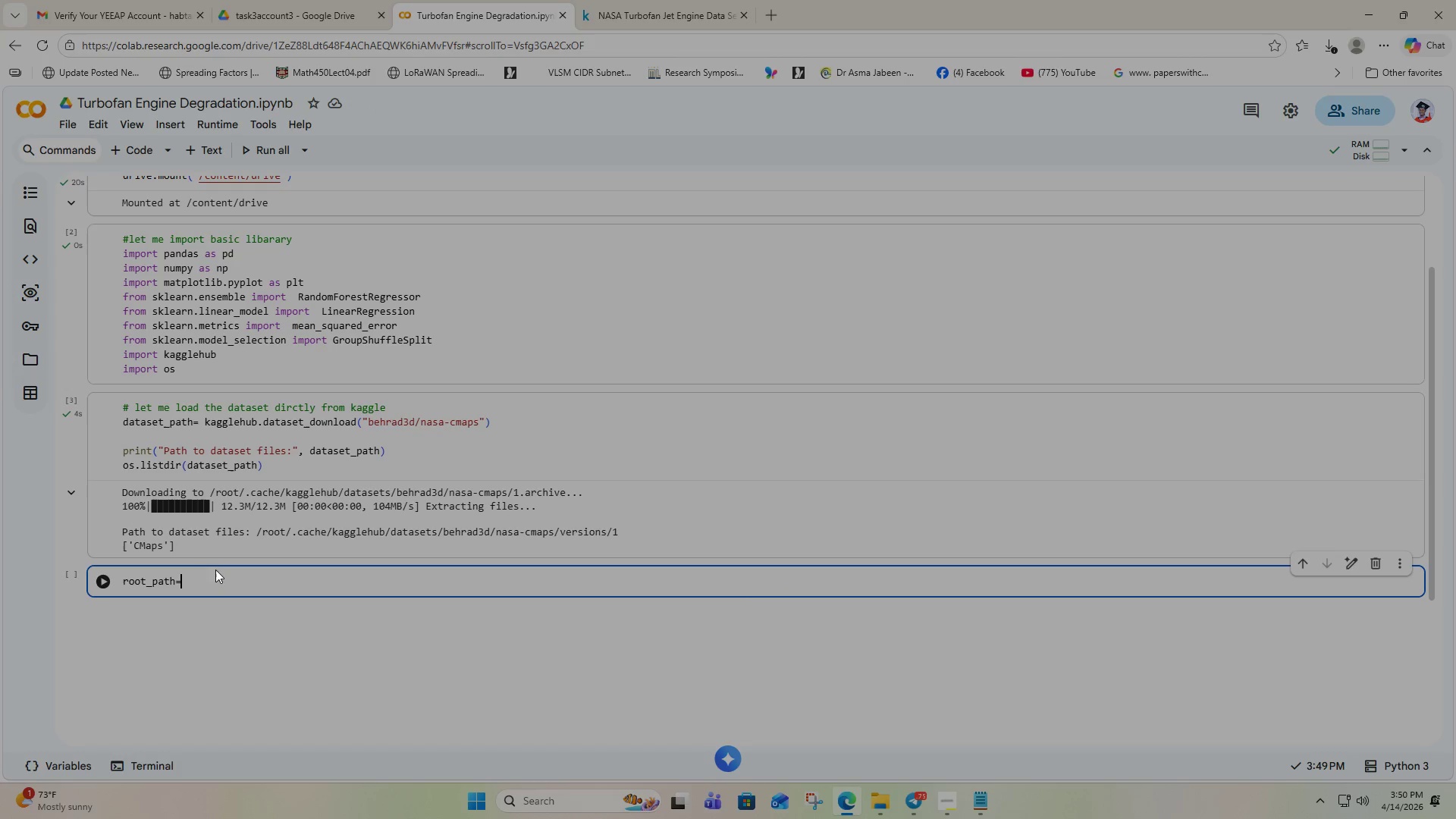 
key(Shift+Quote)
 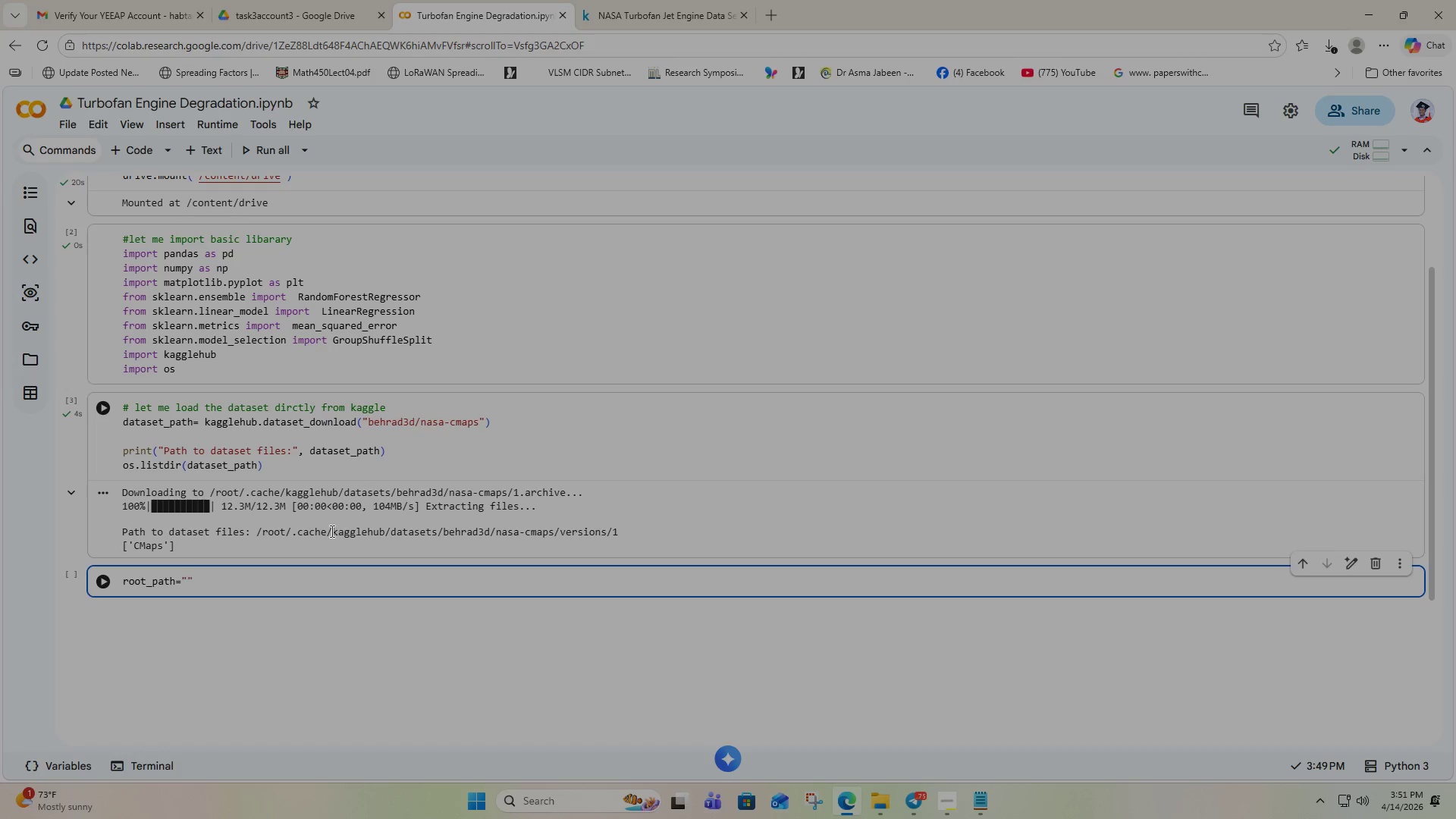 
wait(23.3)
 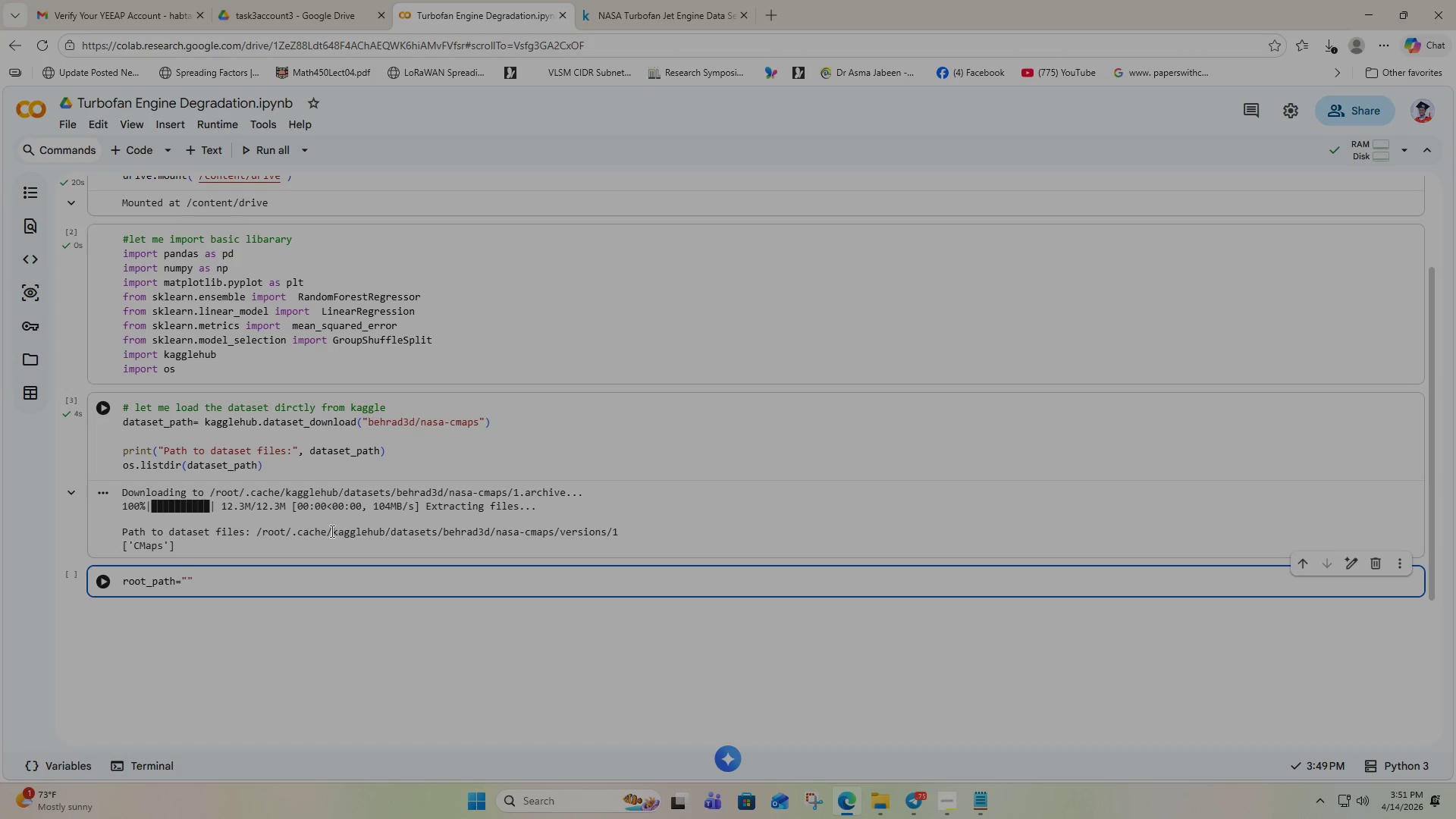 
type(/kaggle)
 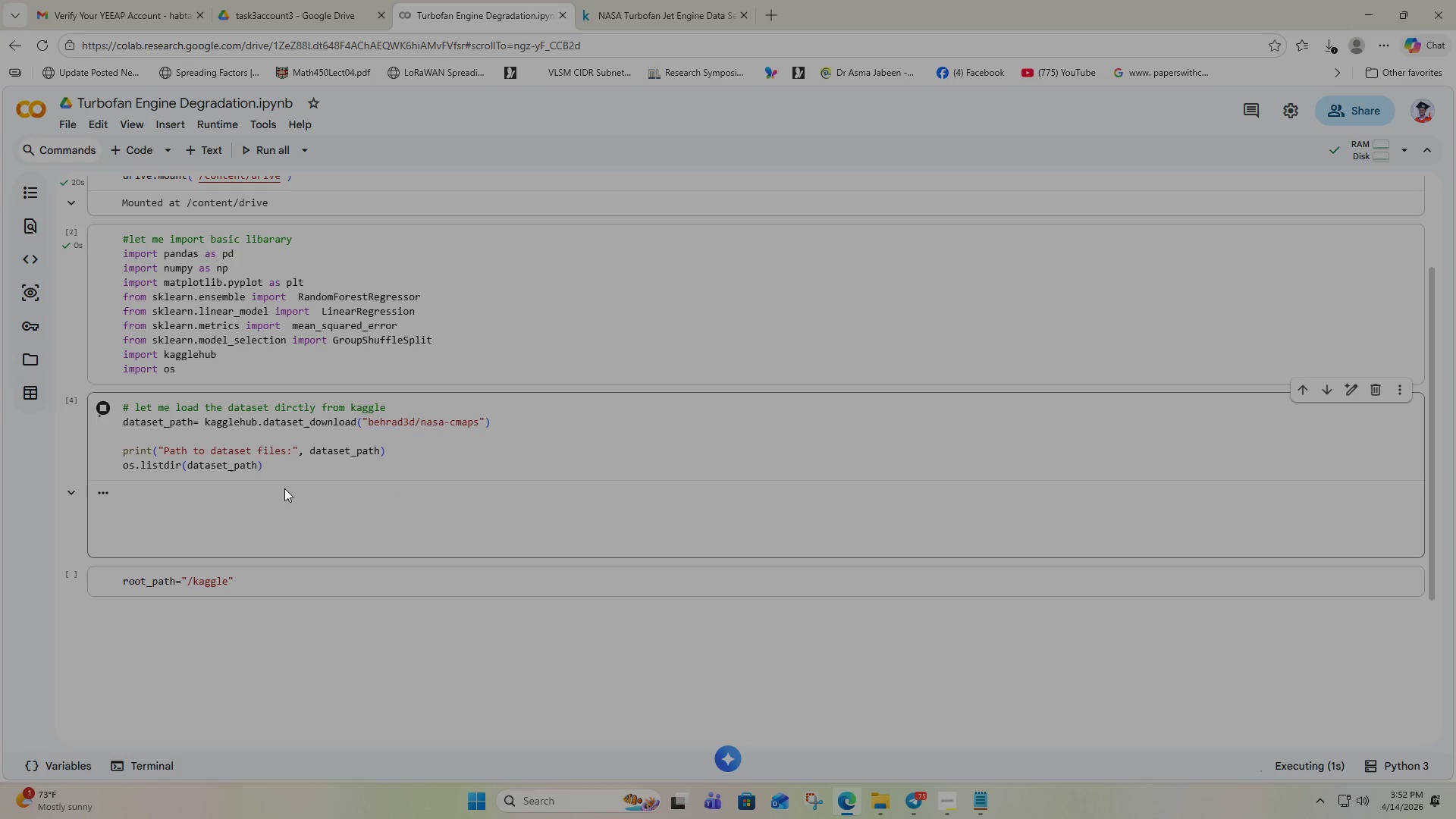 
wait(42.67)
 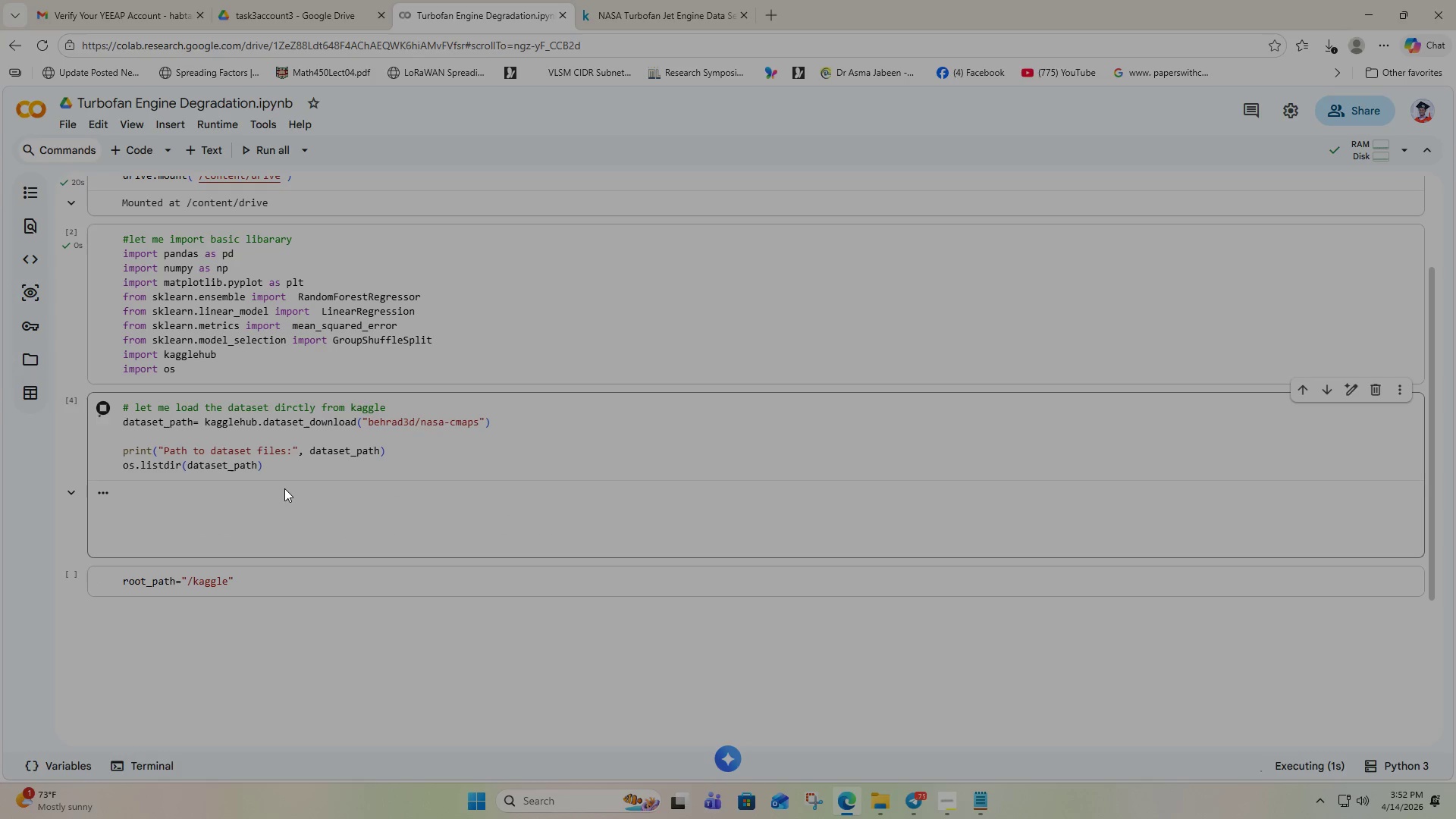 
left_click_drag(start_coordinate=[254, 505], to_coordinate=[397, 512])
 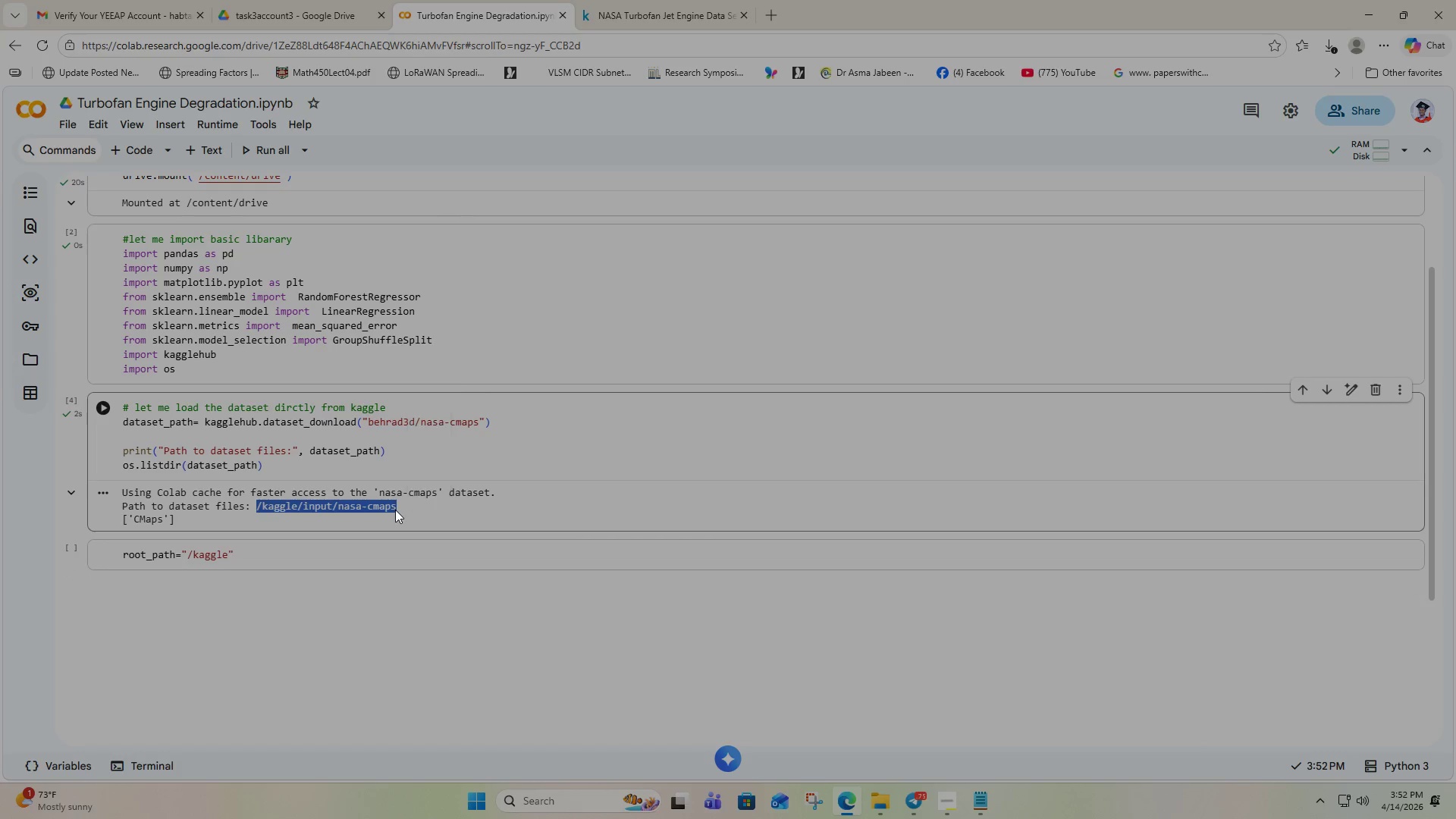 
key(Control+C)
 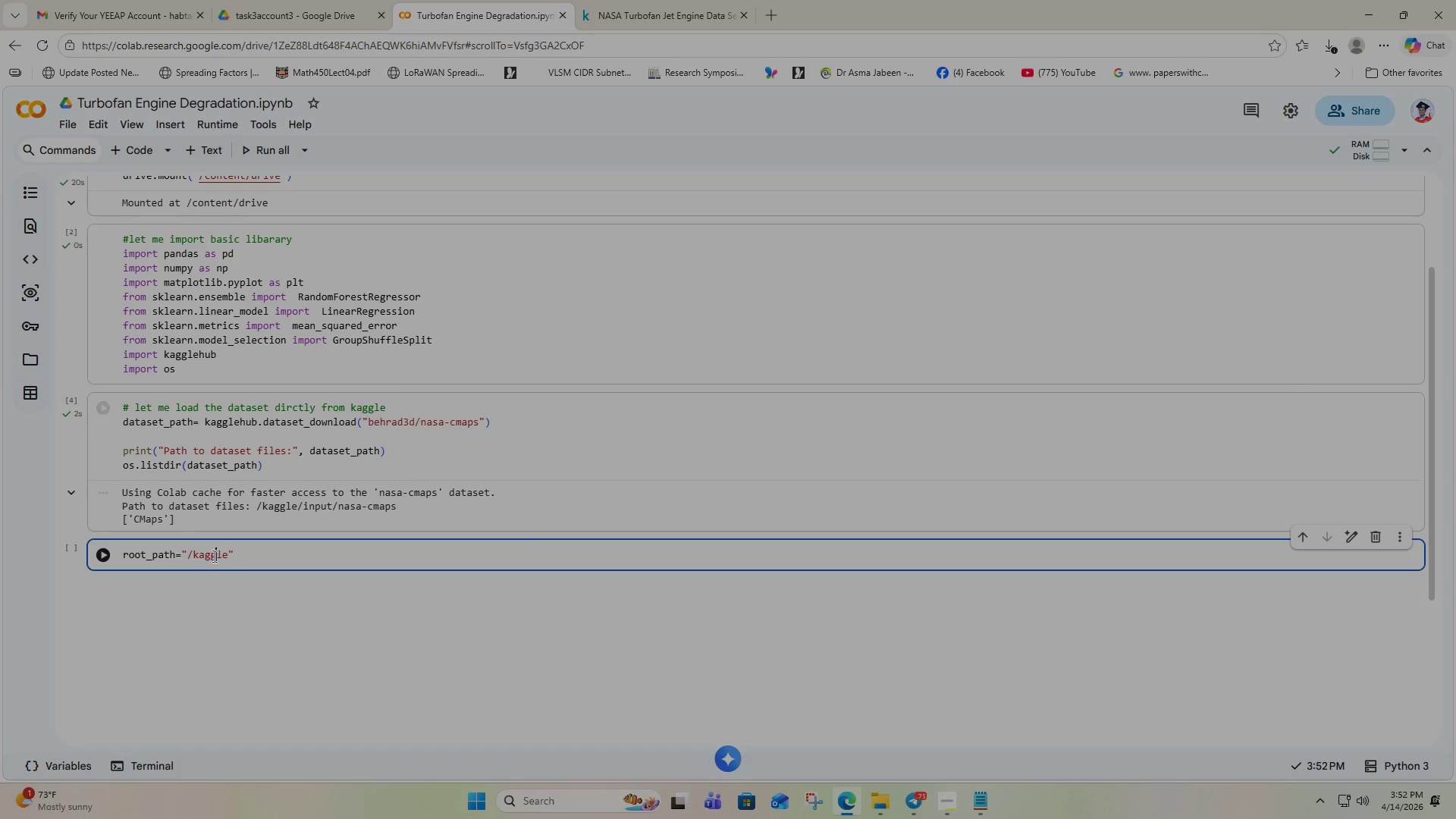 
double_click([213, 556])
 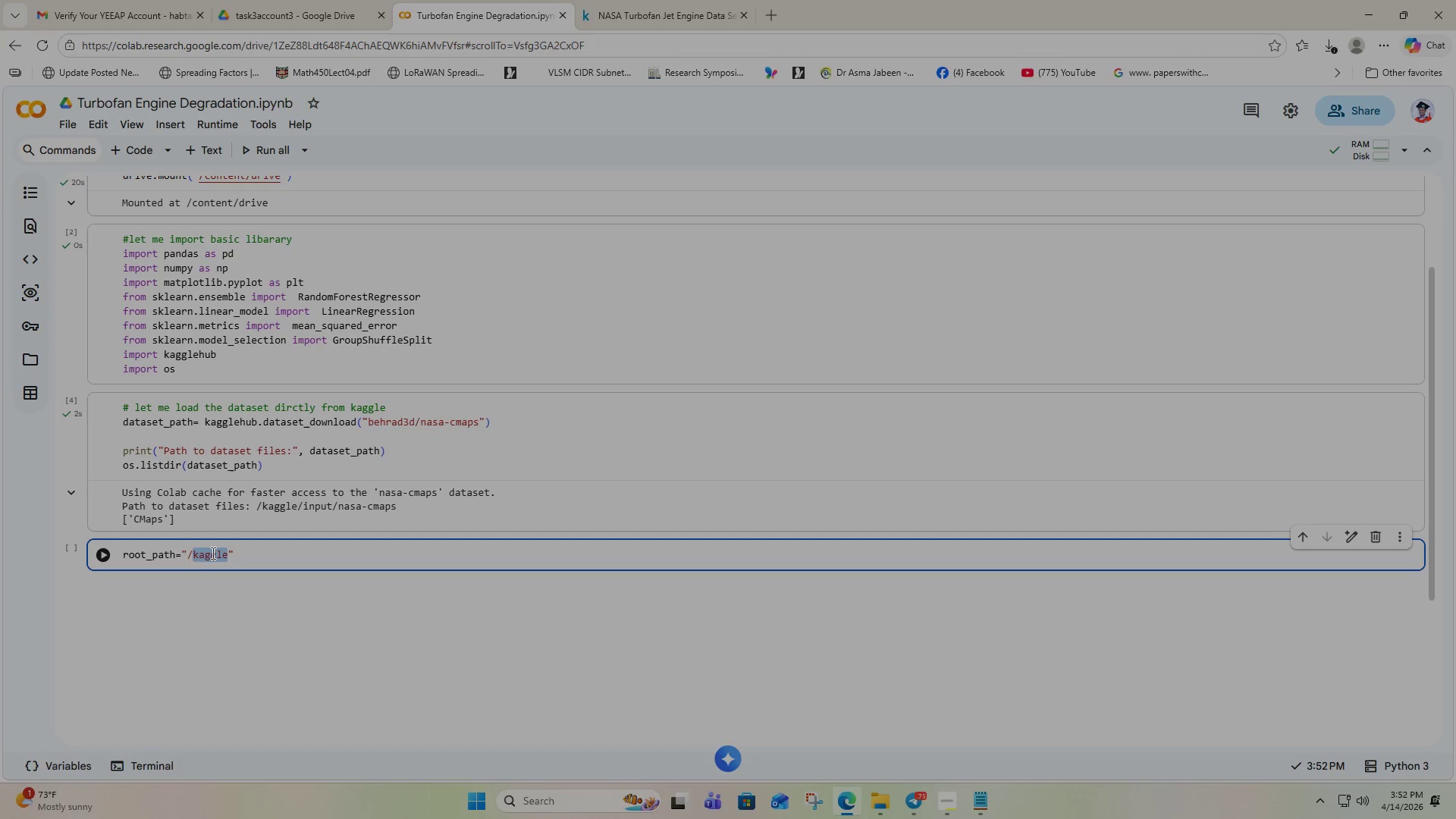 
key(Control+V)
 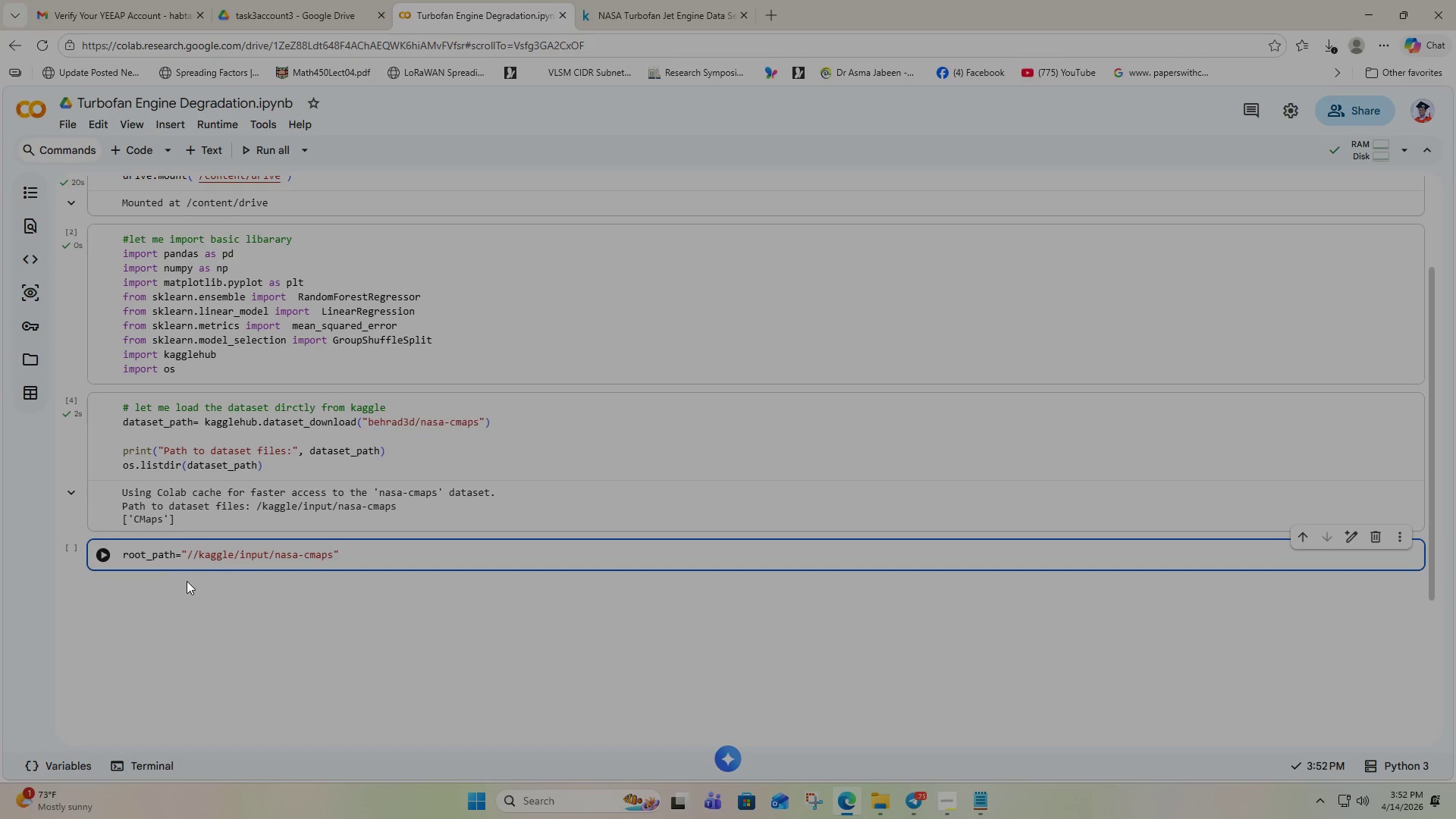 
key(Slash)
 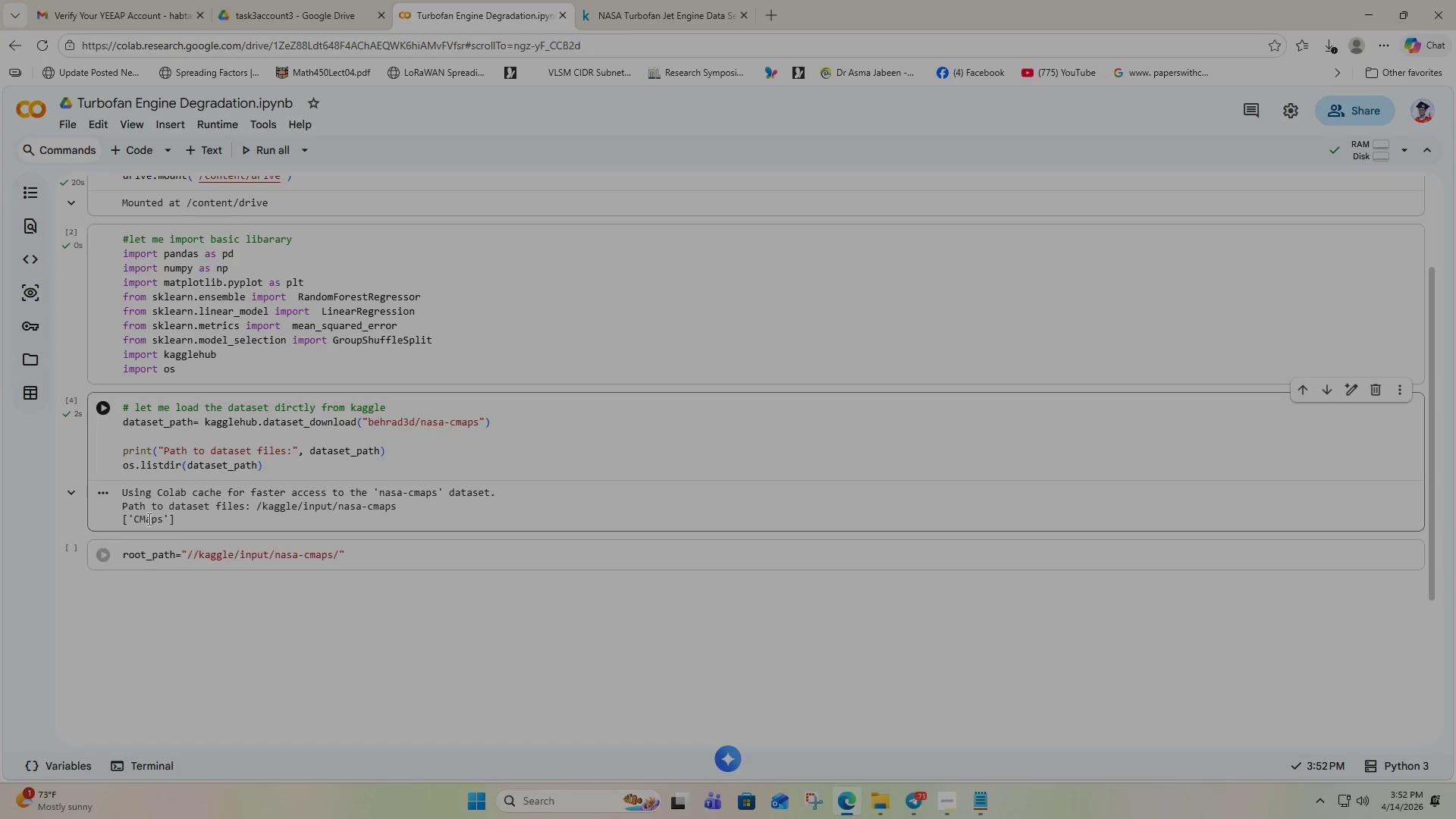 
double_click([148, 519])
 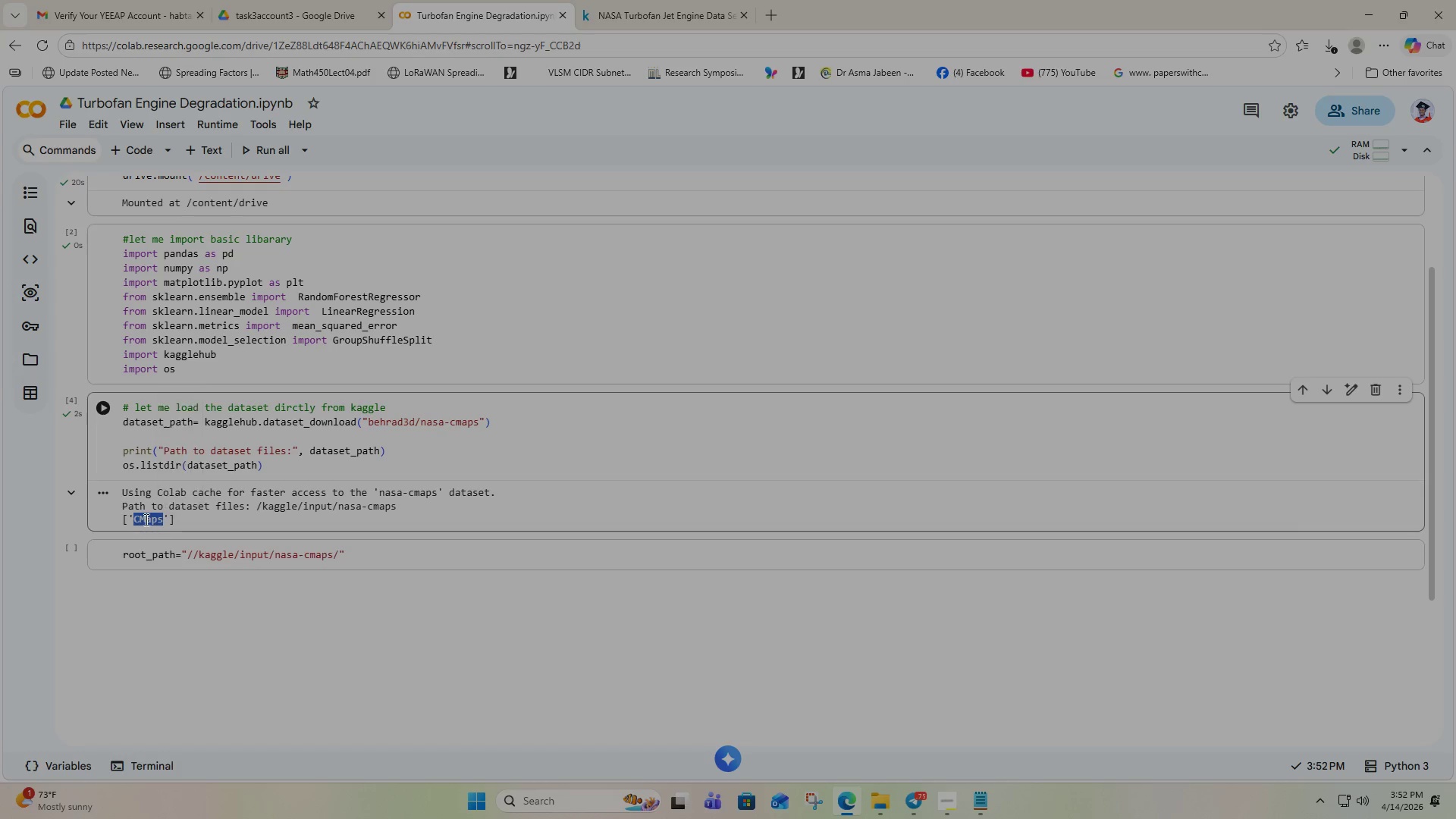 
key(Control+C)
 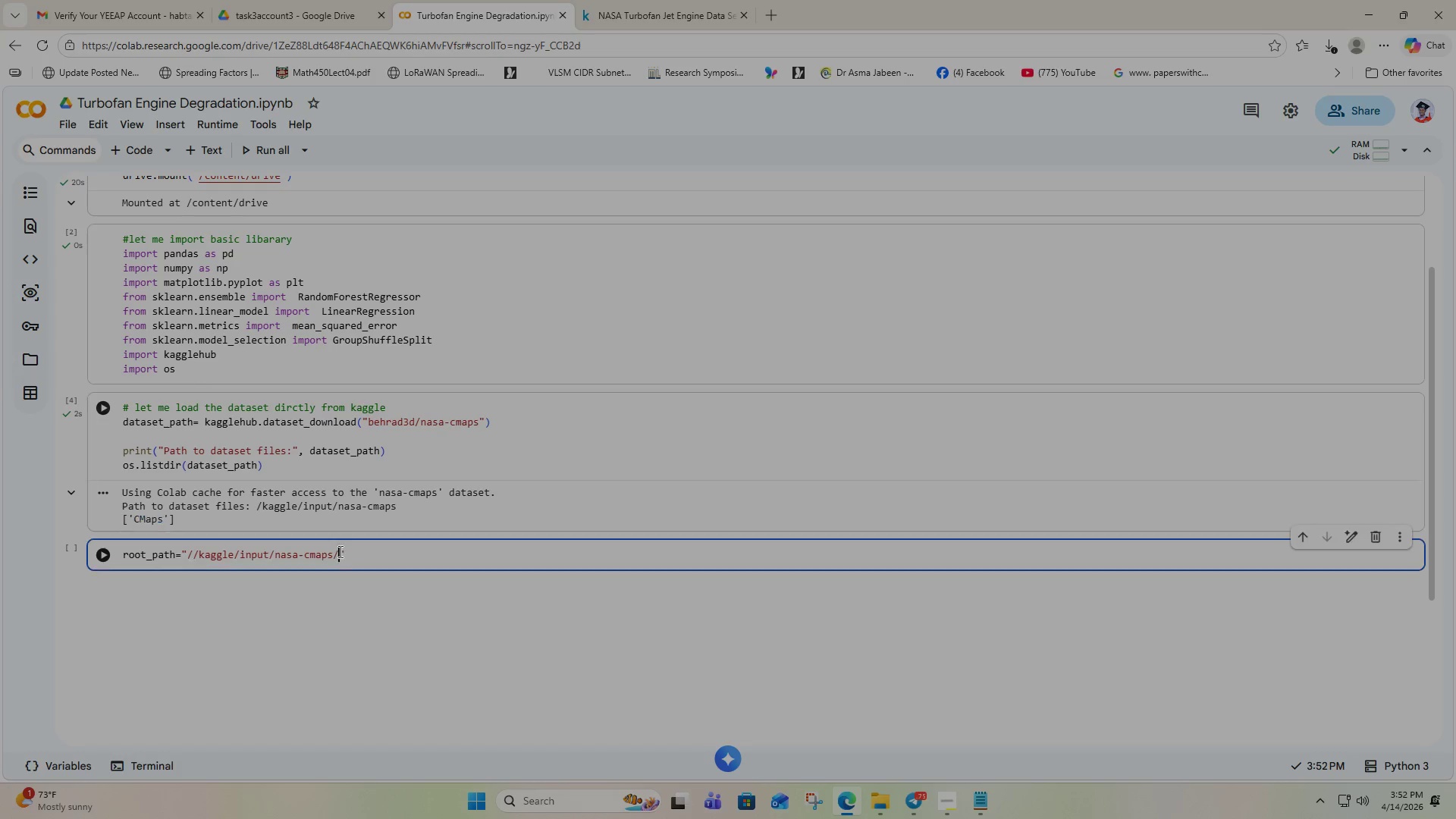 
left_click([339, 551])
 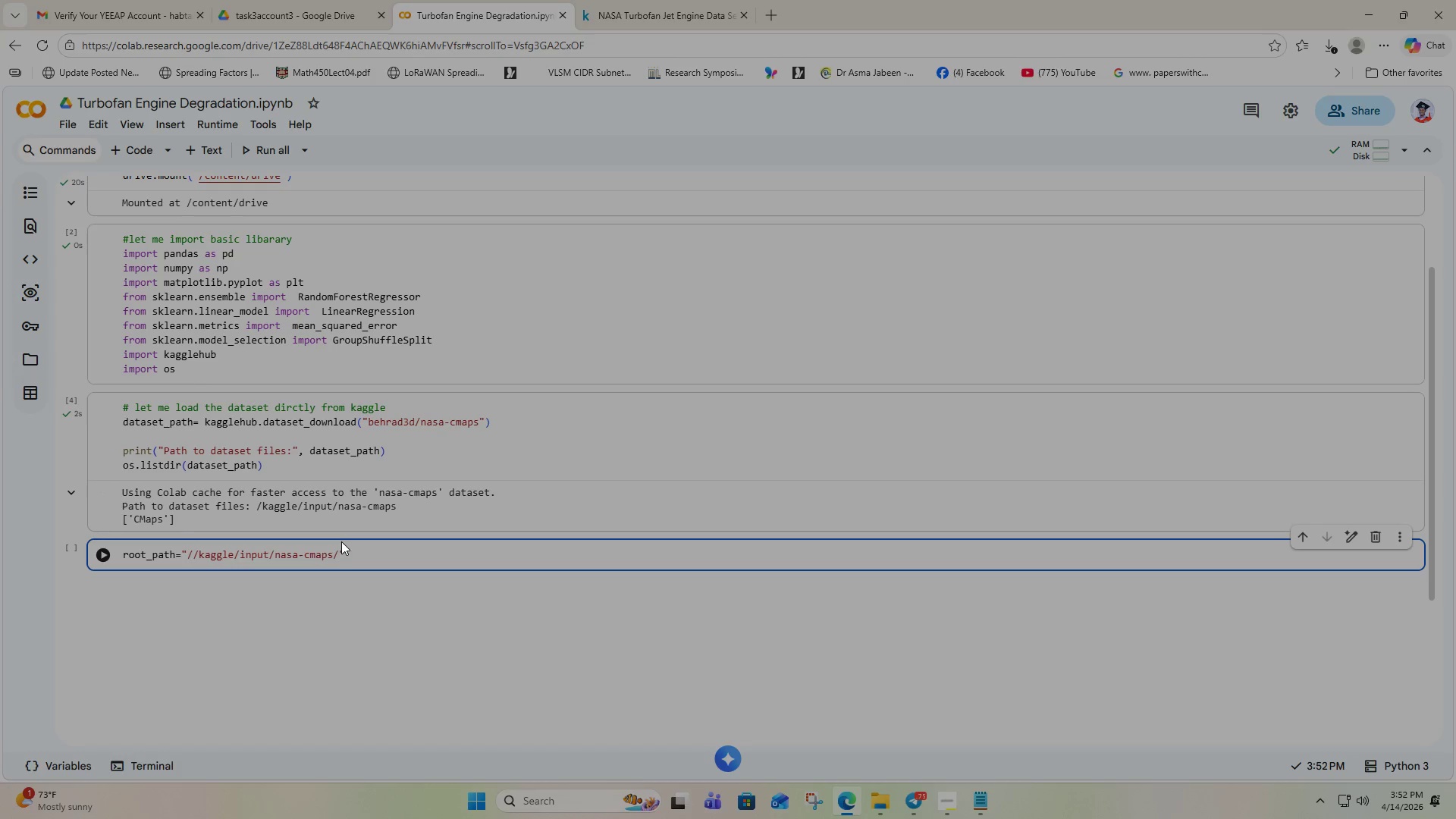 
key(Control+V)
 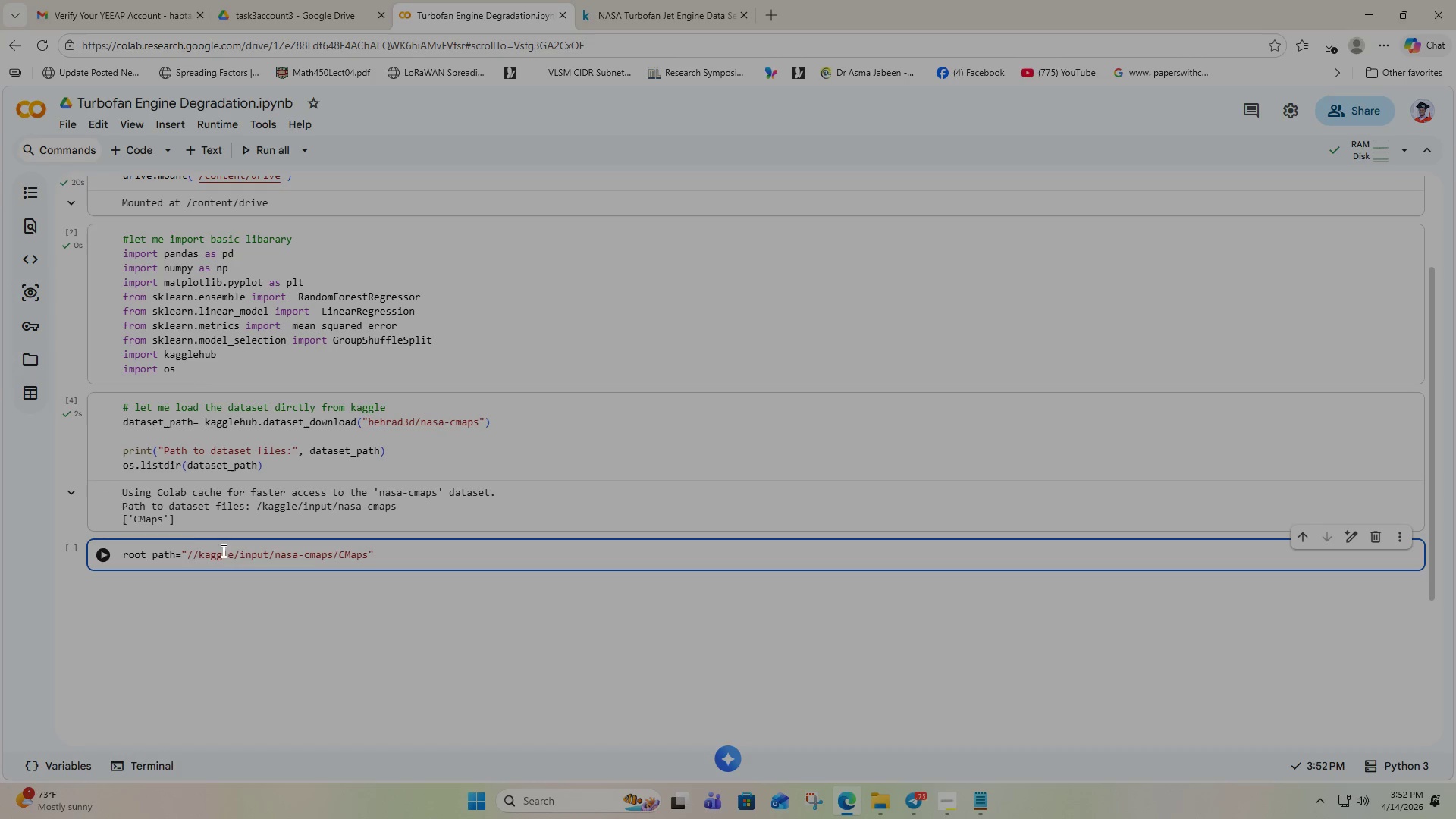 
left_click([196, 553])
 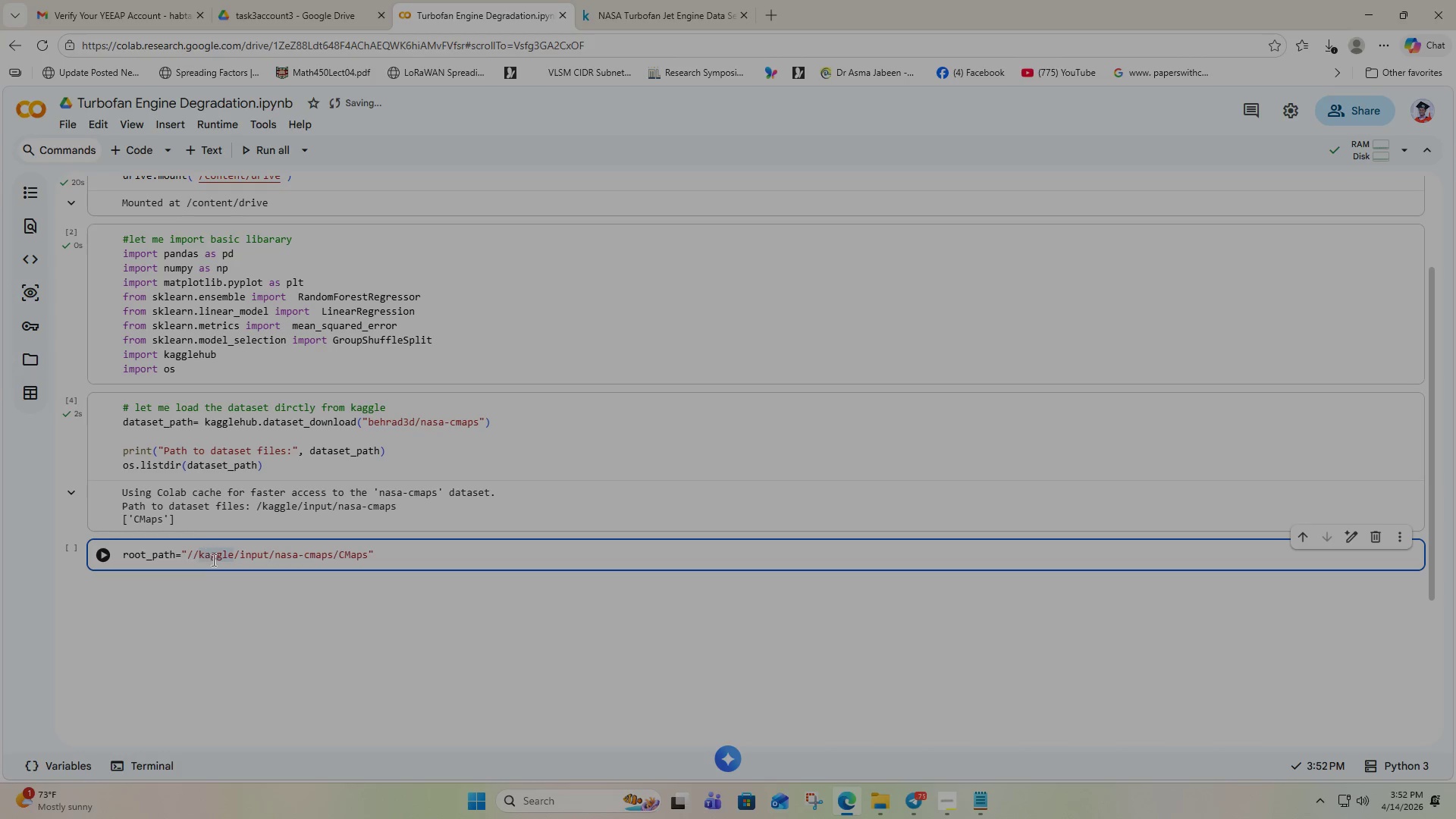 
key(Backspace)
 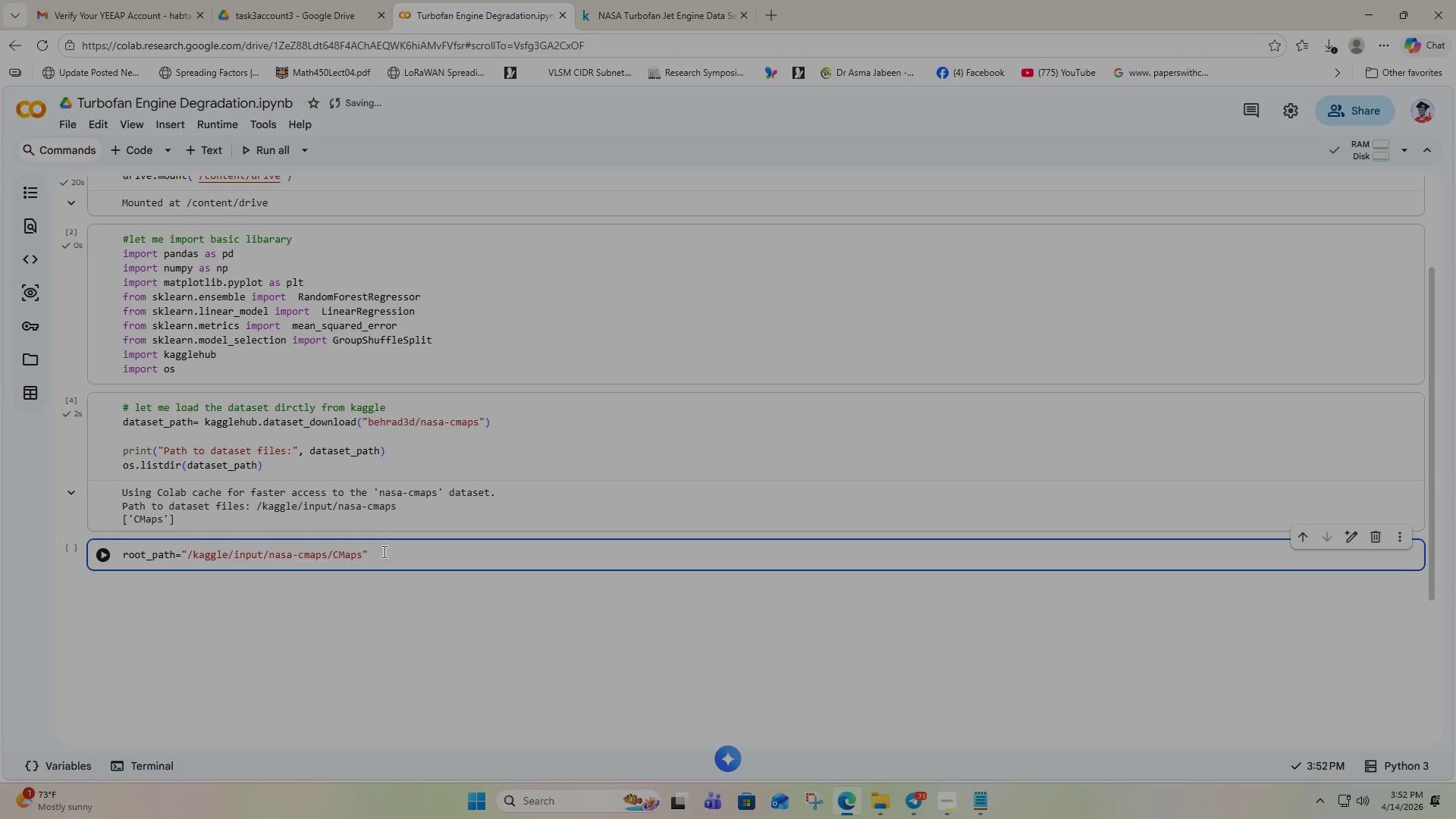 
left_click([383, 551])
 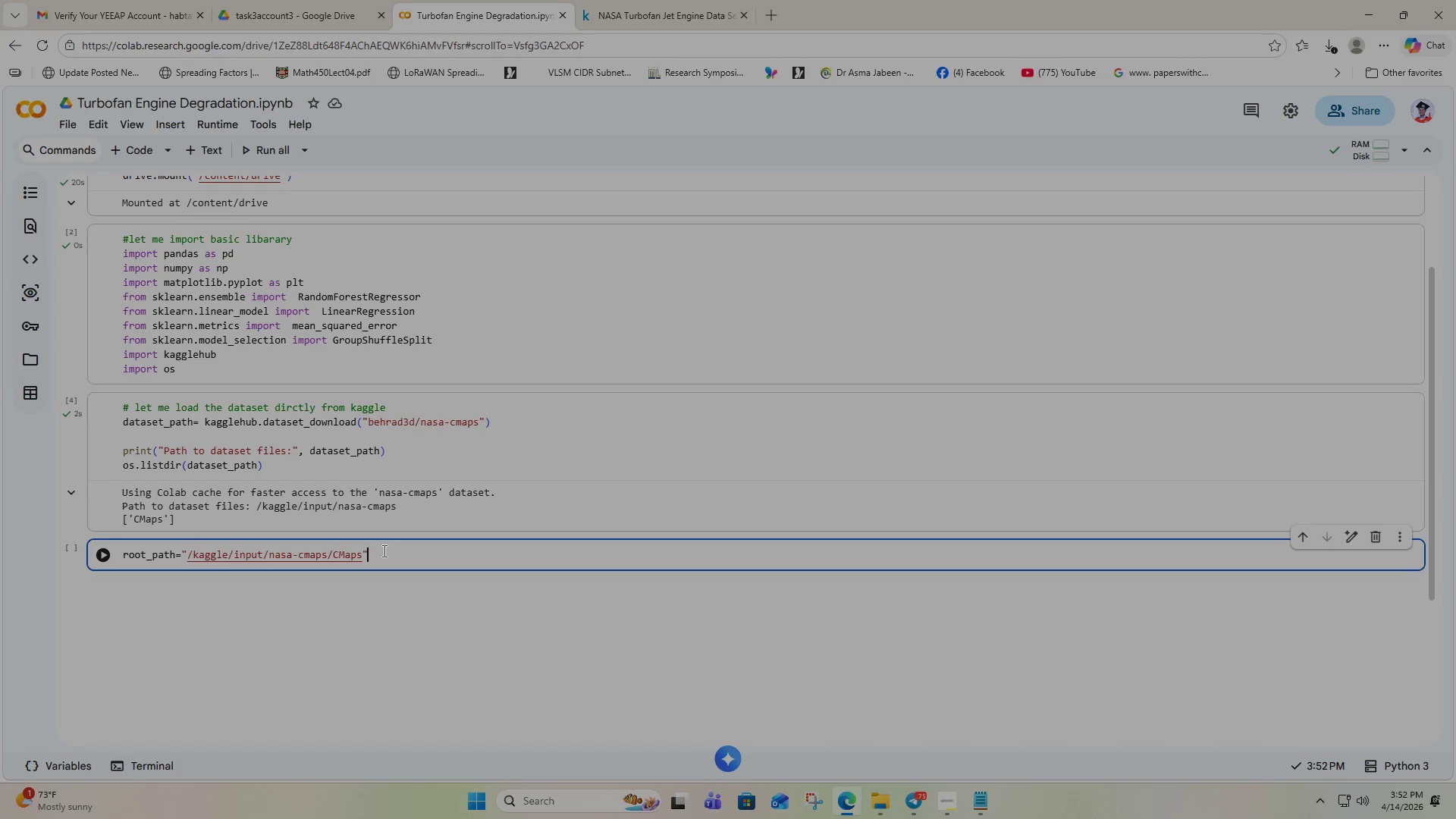 
key(Enter)
 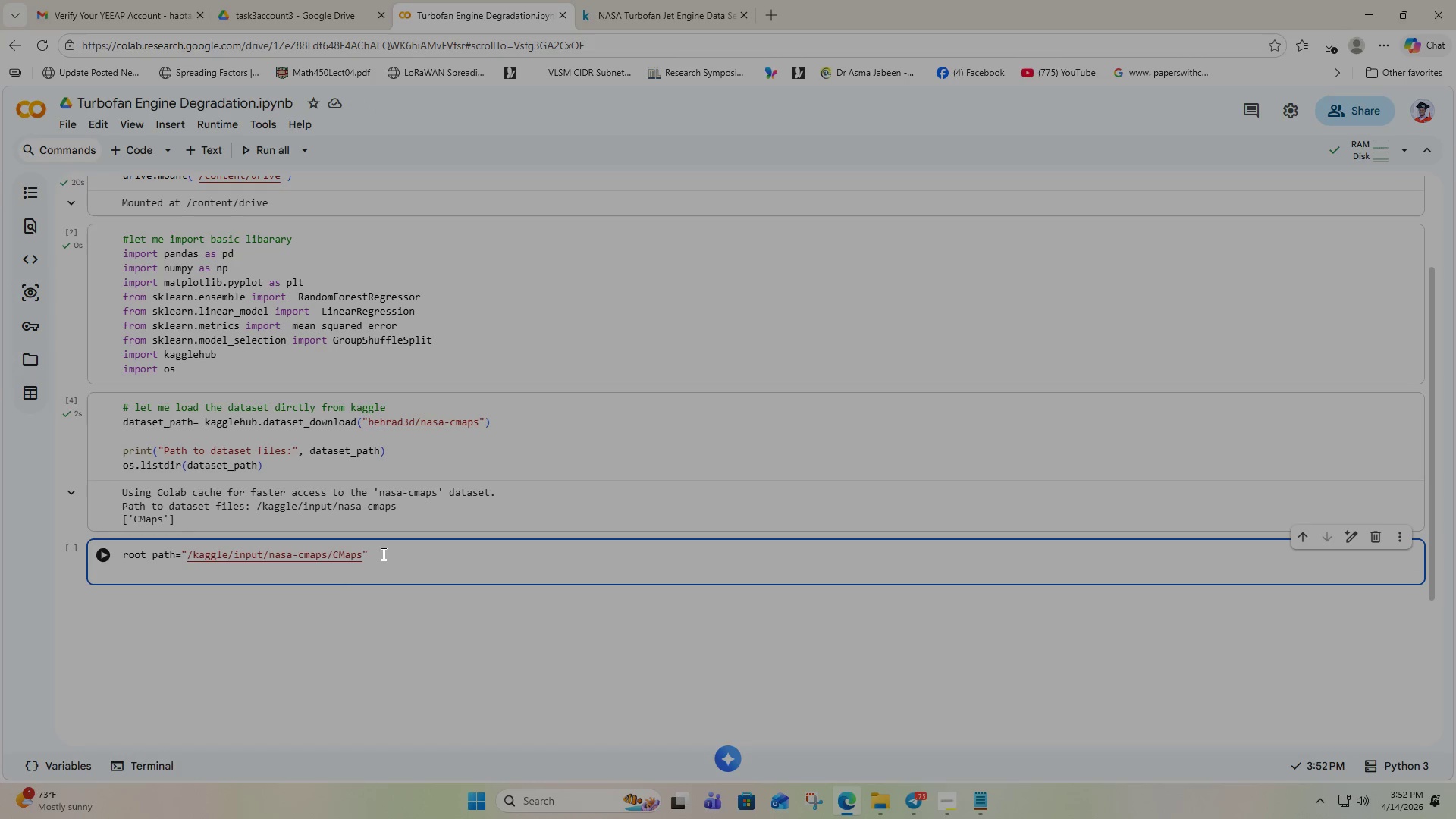 
type(files=os.)
 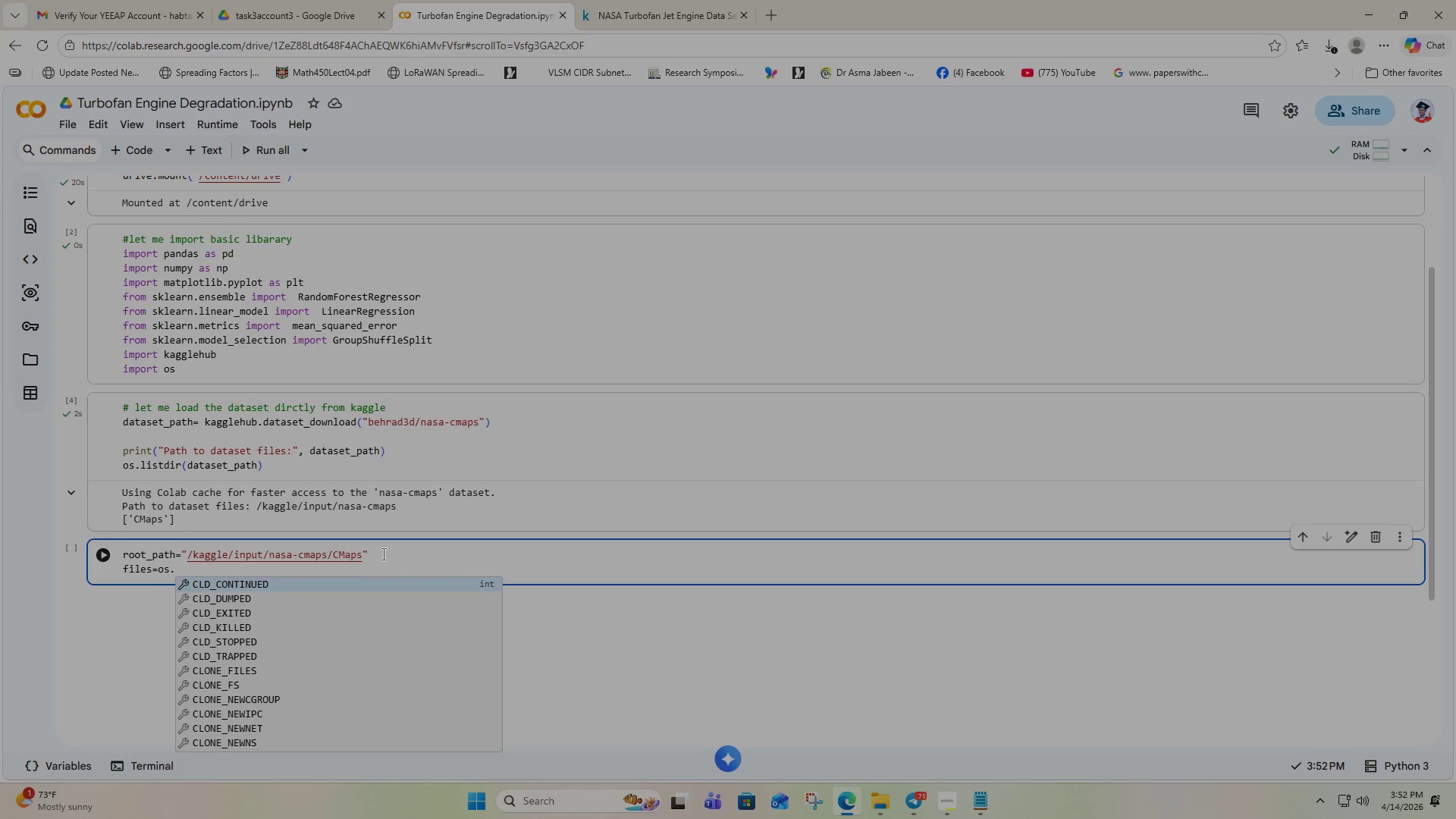 
type(list)
 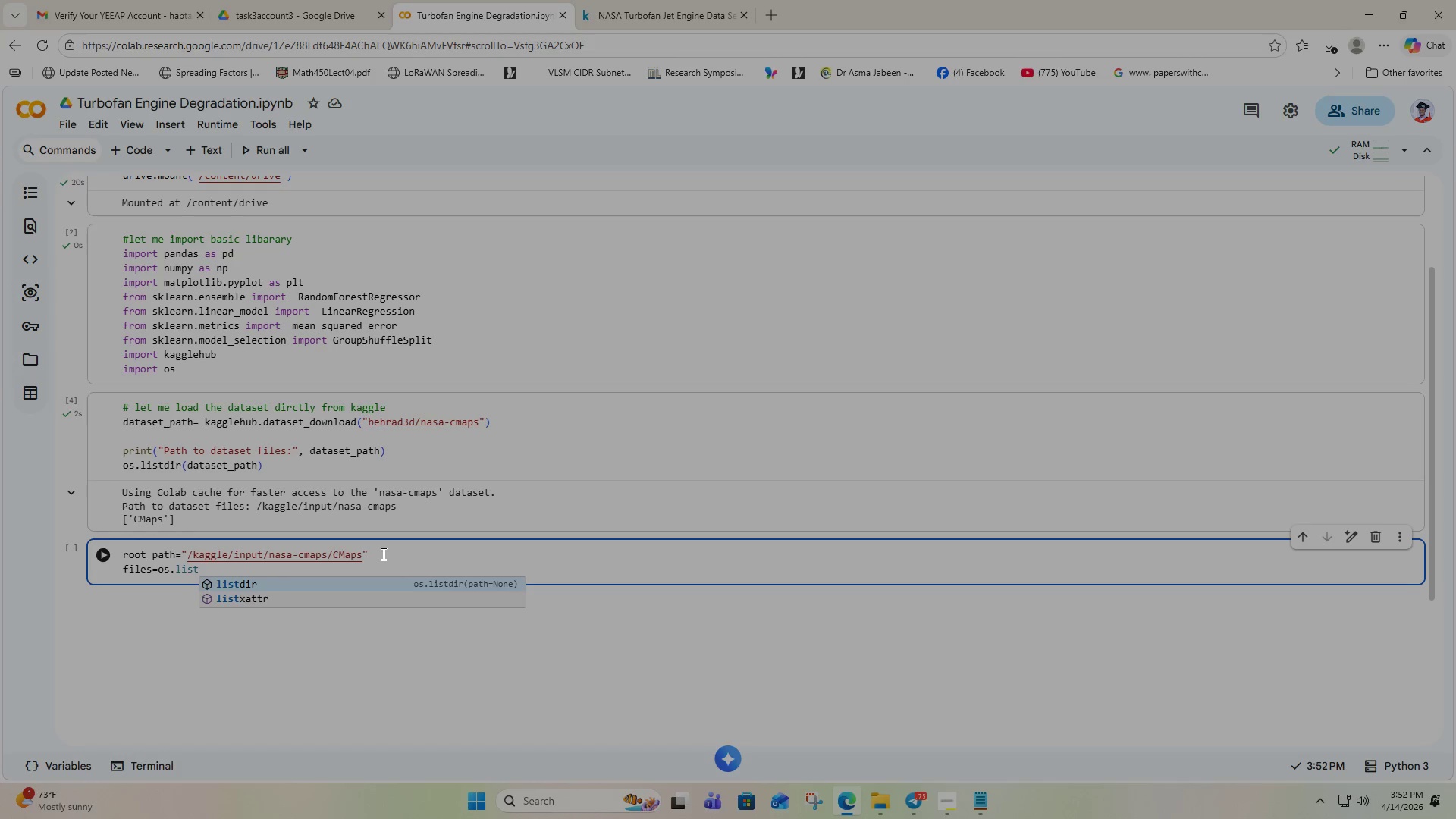 
key(Enter)
 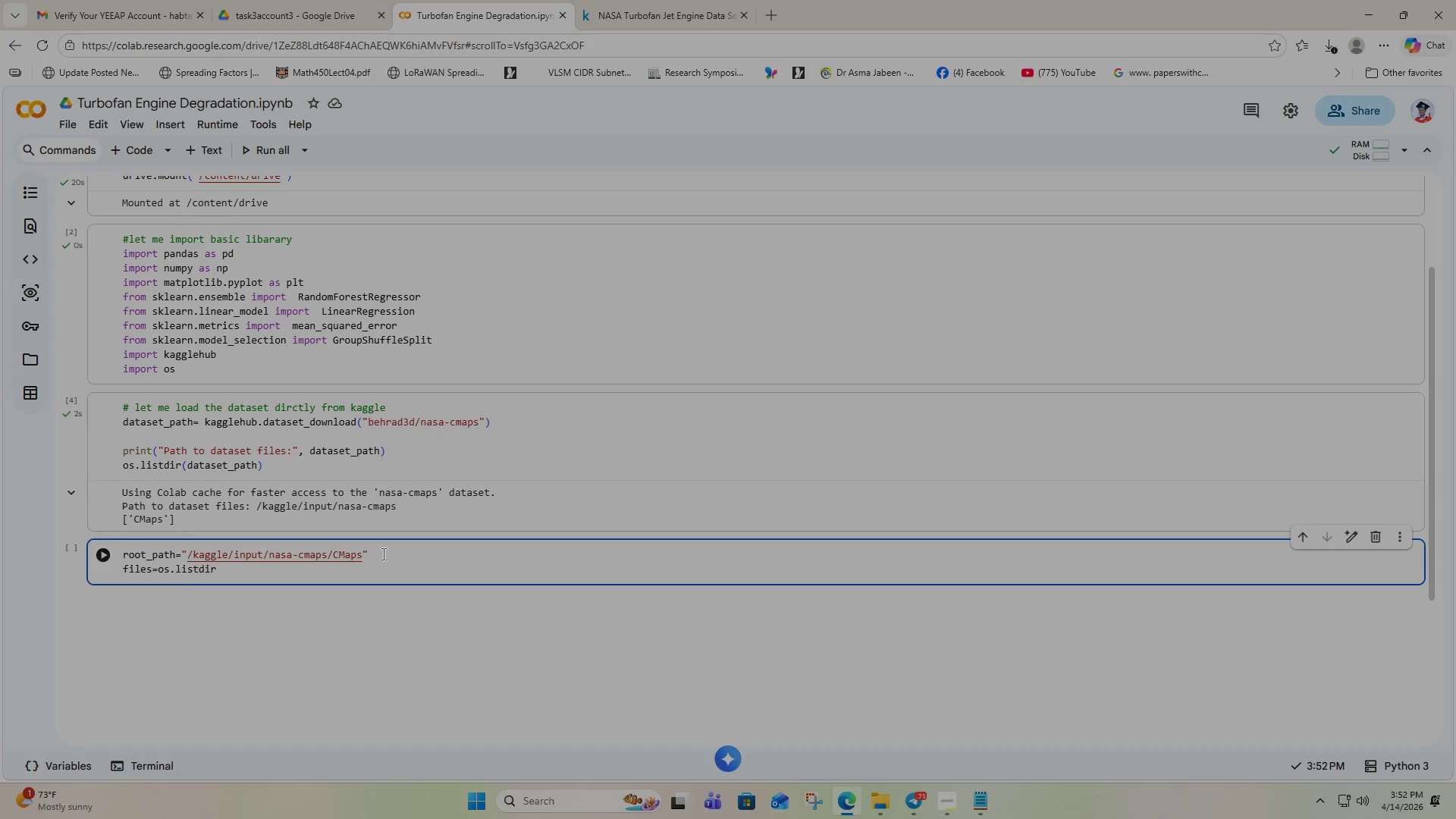 
key(Shift+9)
 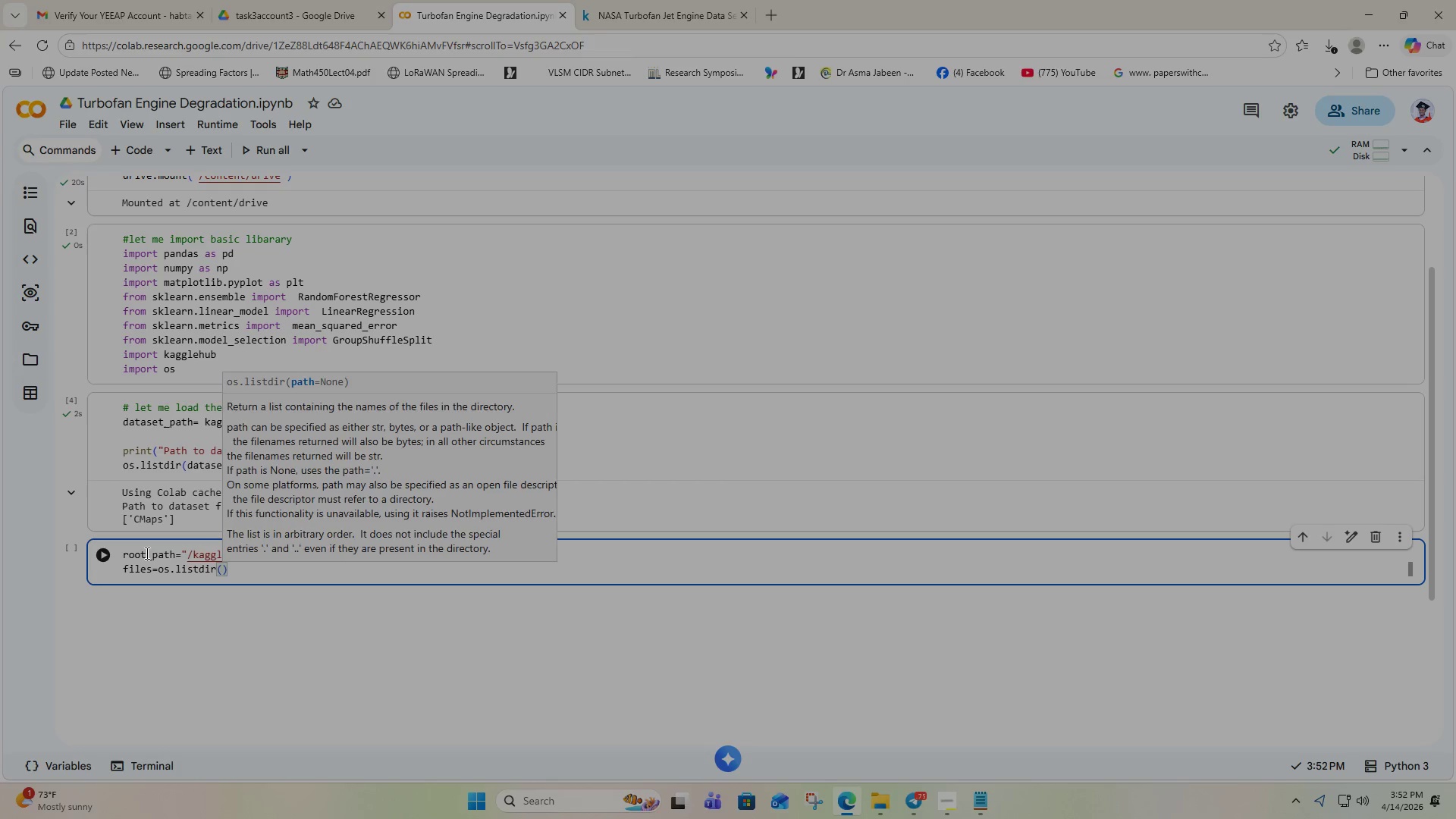 
double_click([146, 553])
 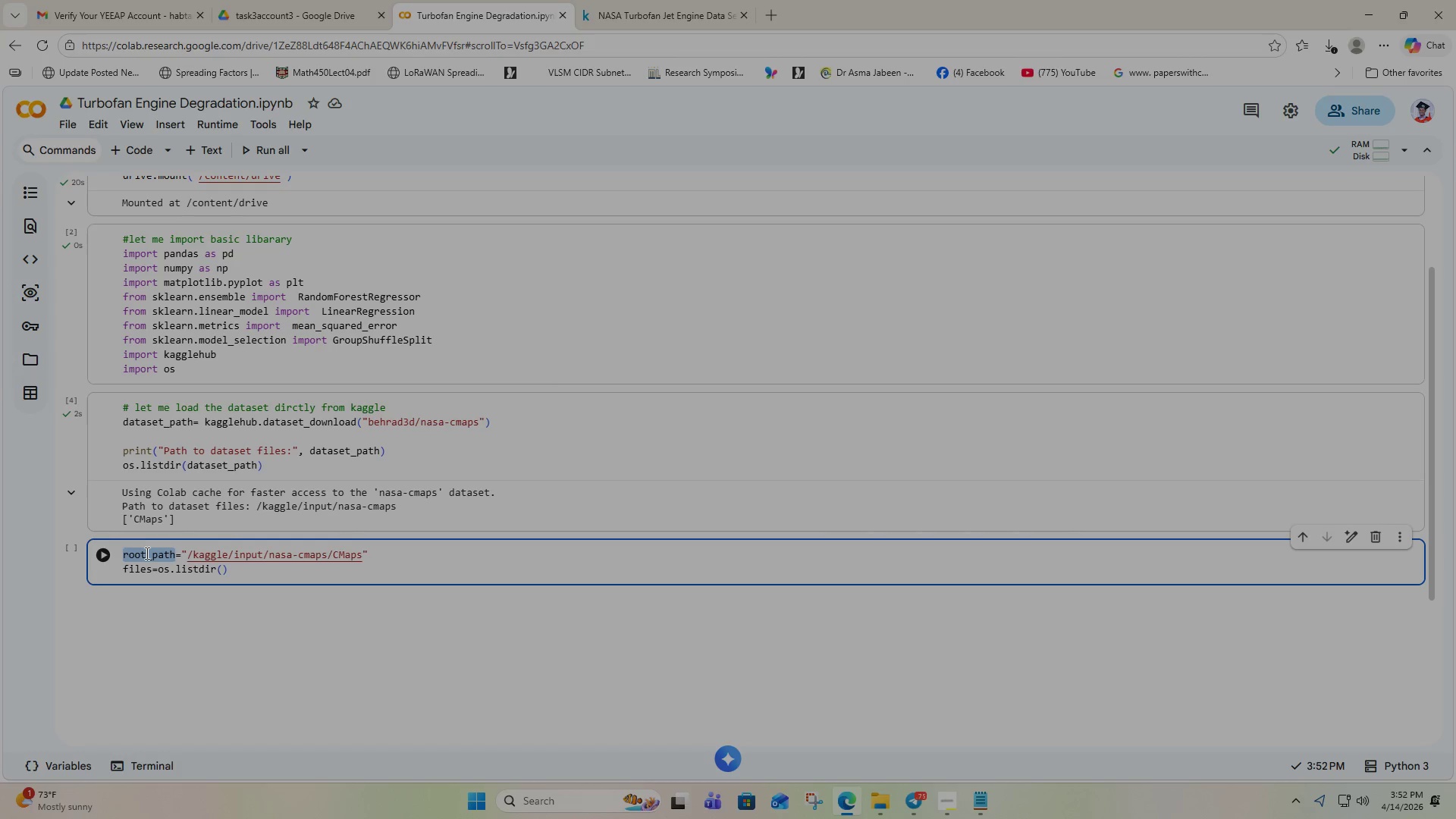 
key(Control+C)
 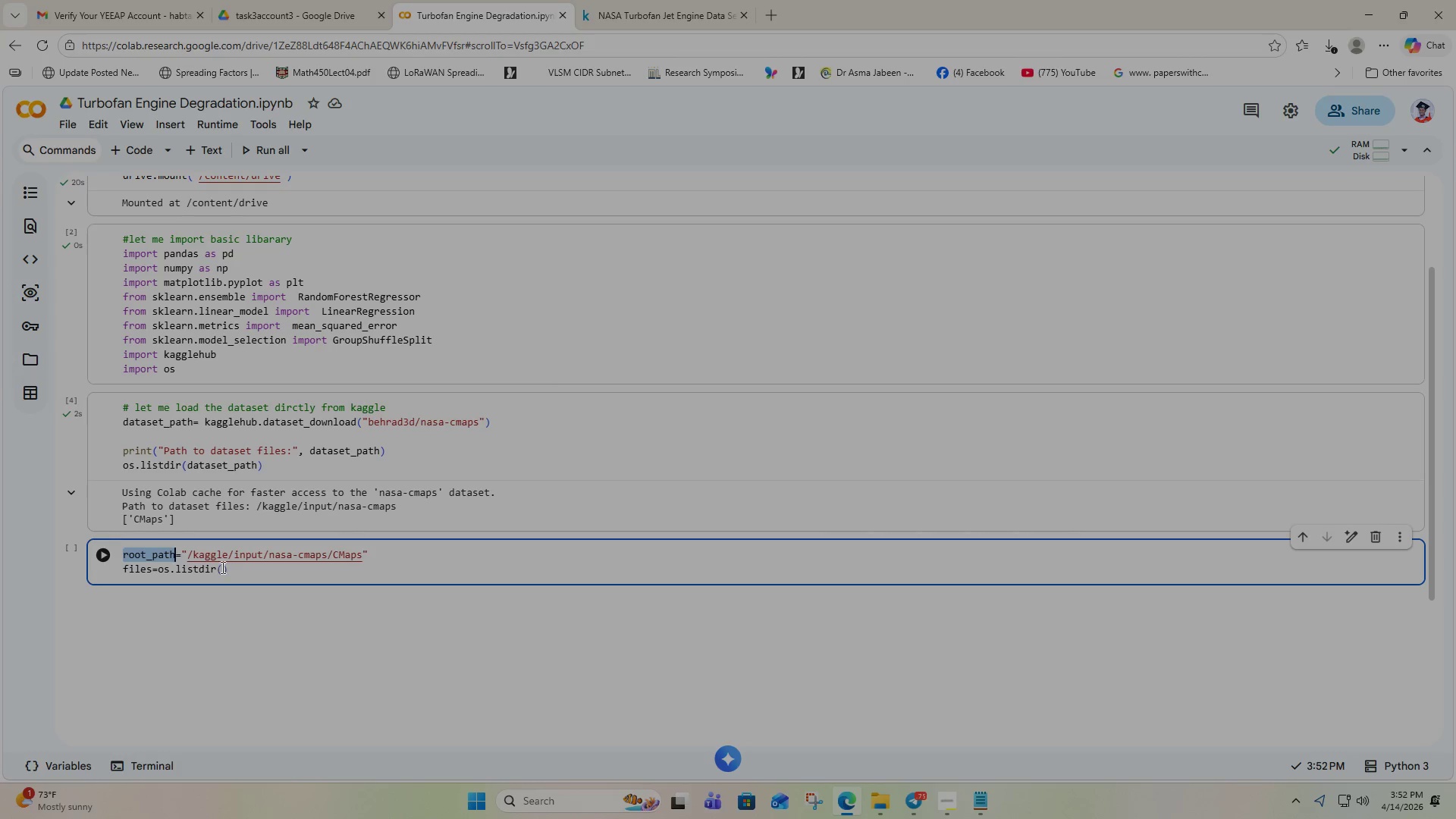 
left_click([221, 567])
 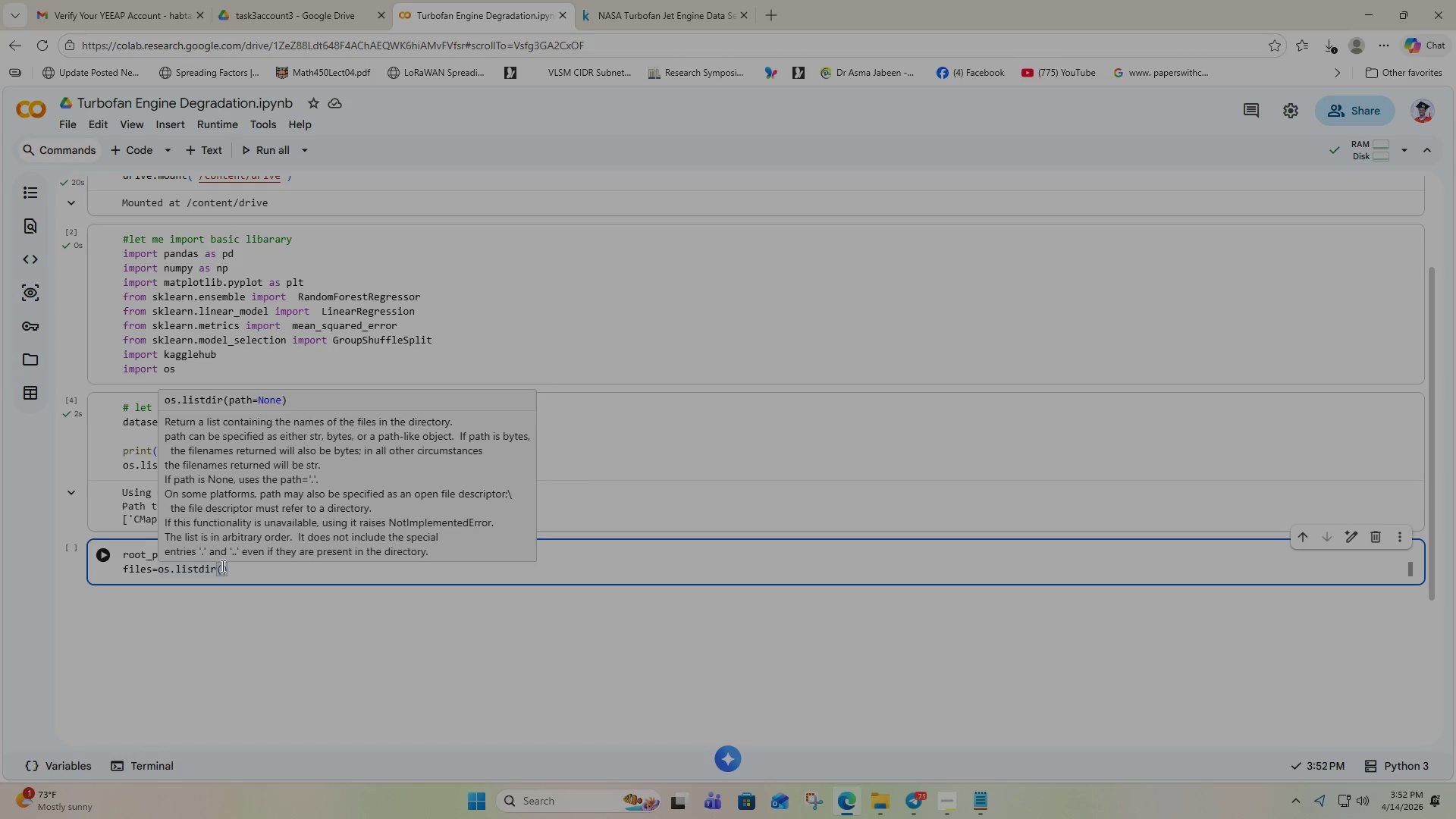 
key(Control+V)
 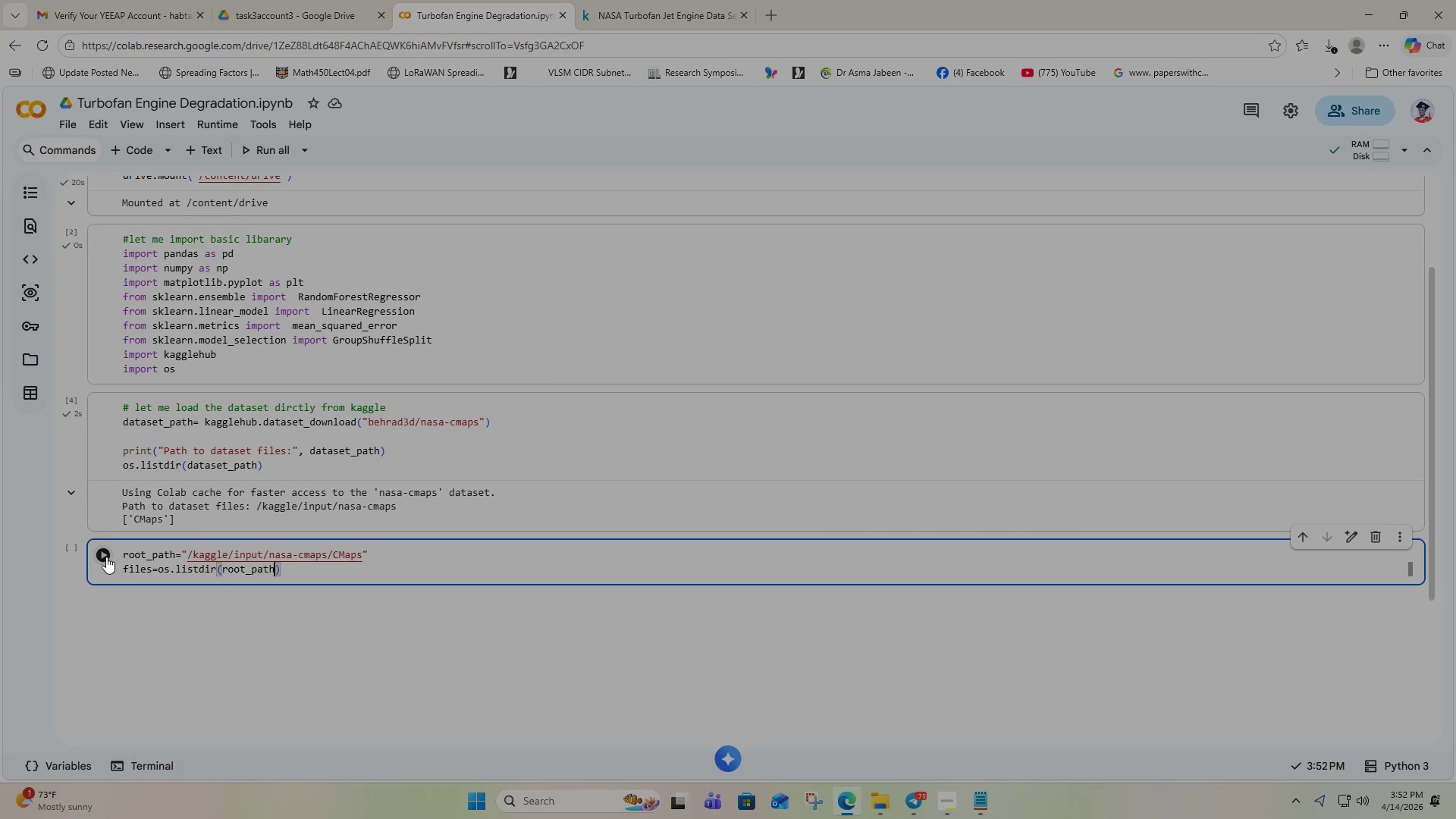 
left_click([105, 560])
 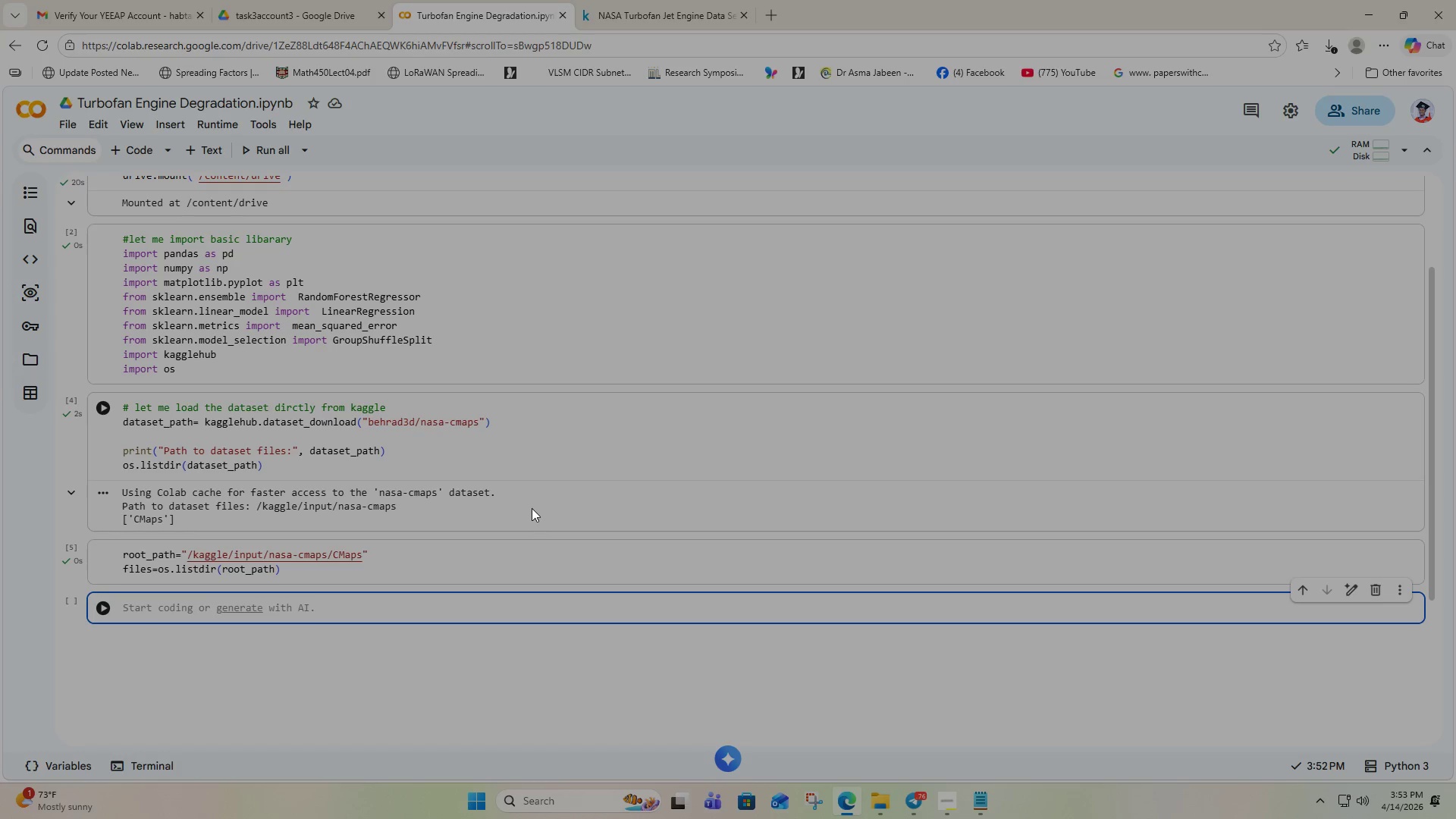 
wait(17.98)
 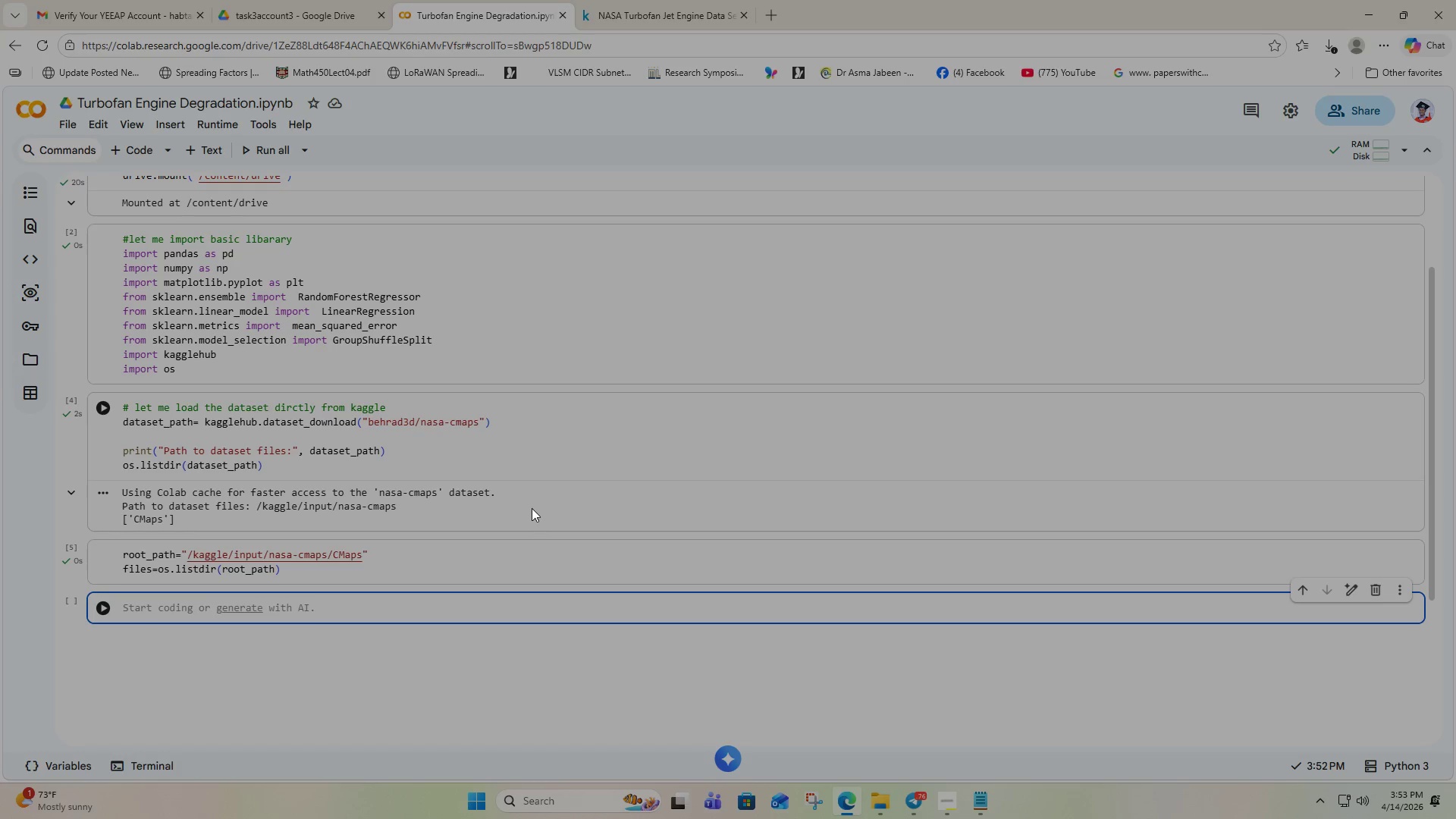 
scroll: coordinate [474, 388], scroll_direction: down, amount: 1.0
 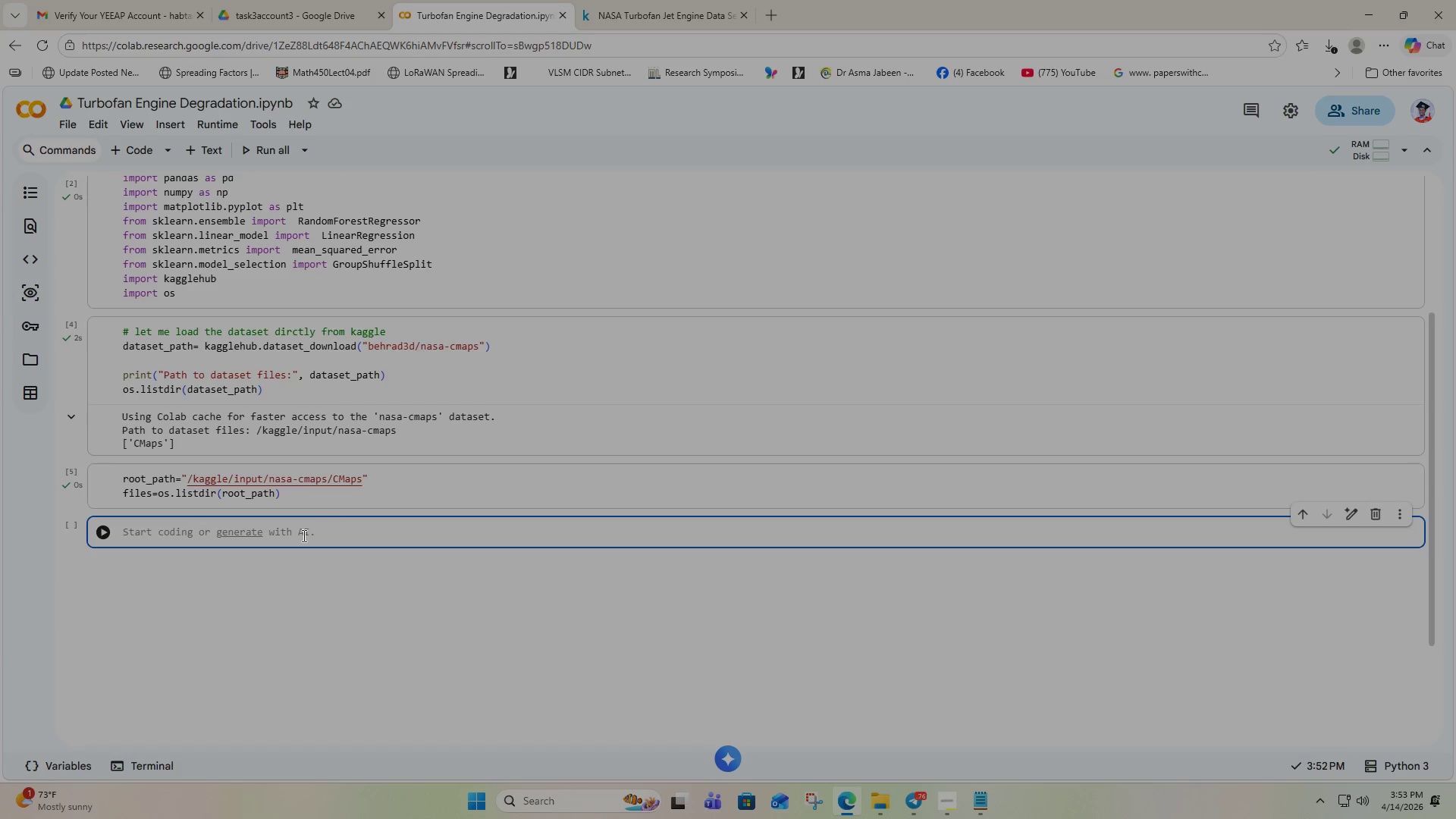 
wait(9.51)
 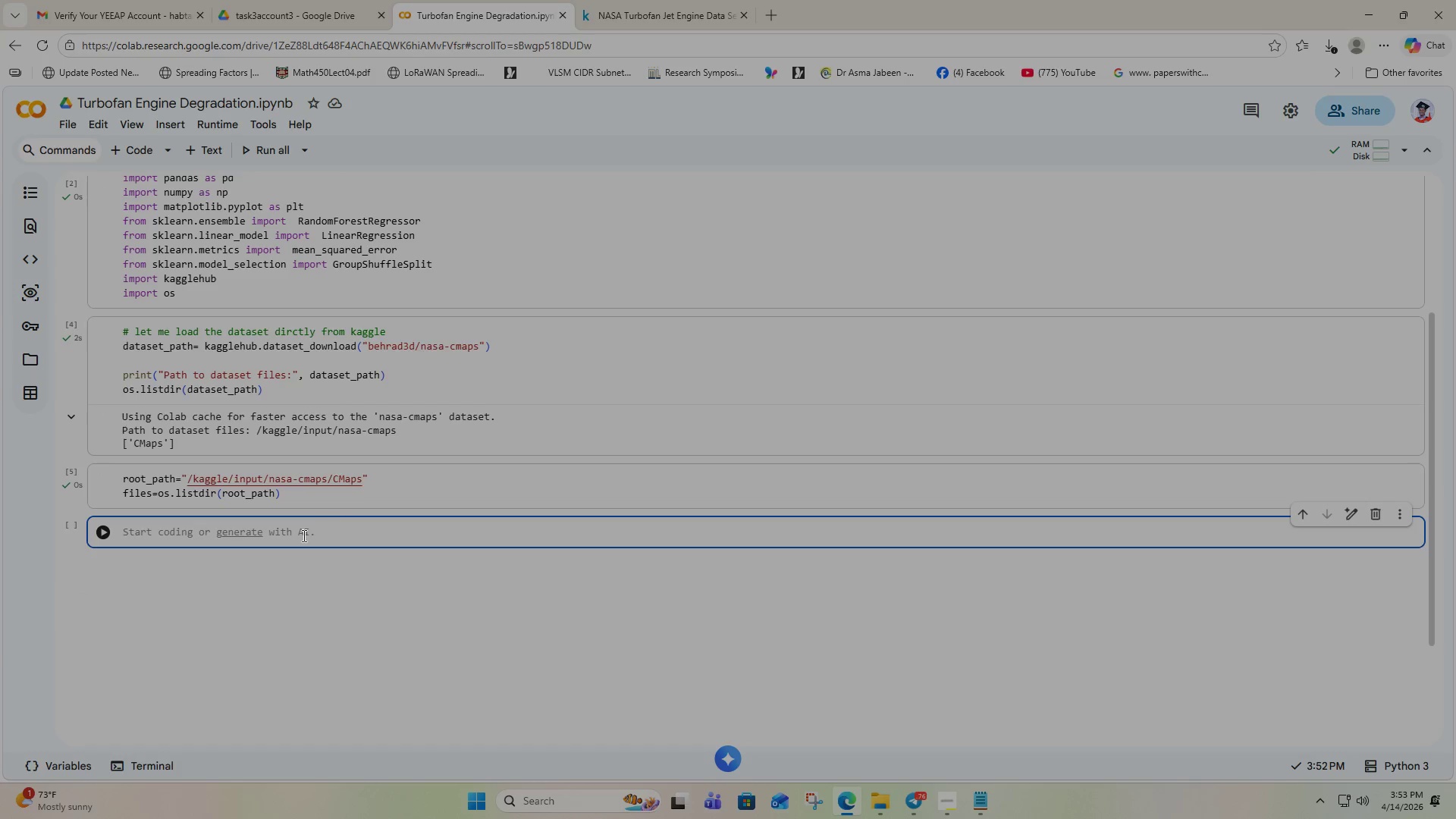 
left_click([283, 494])
 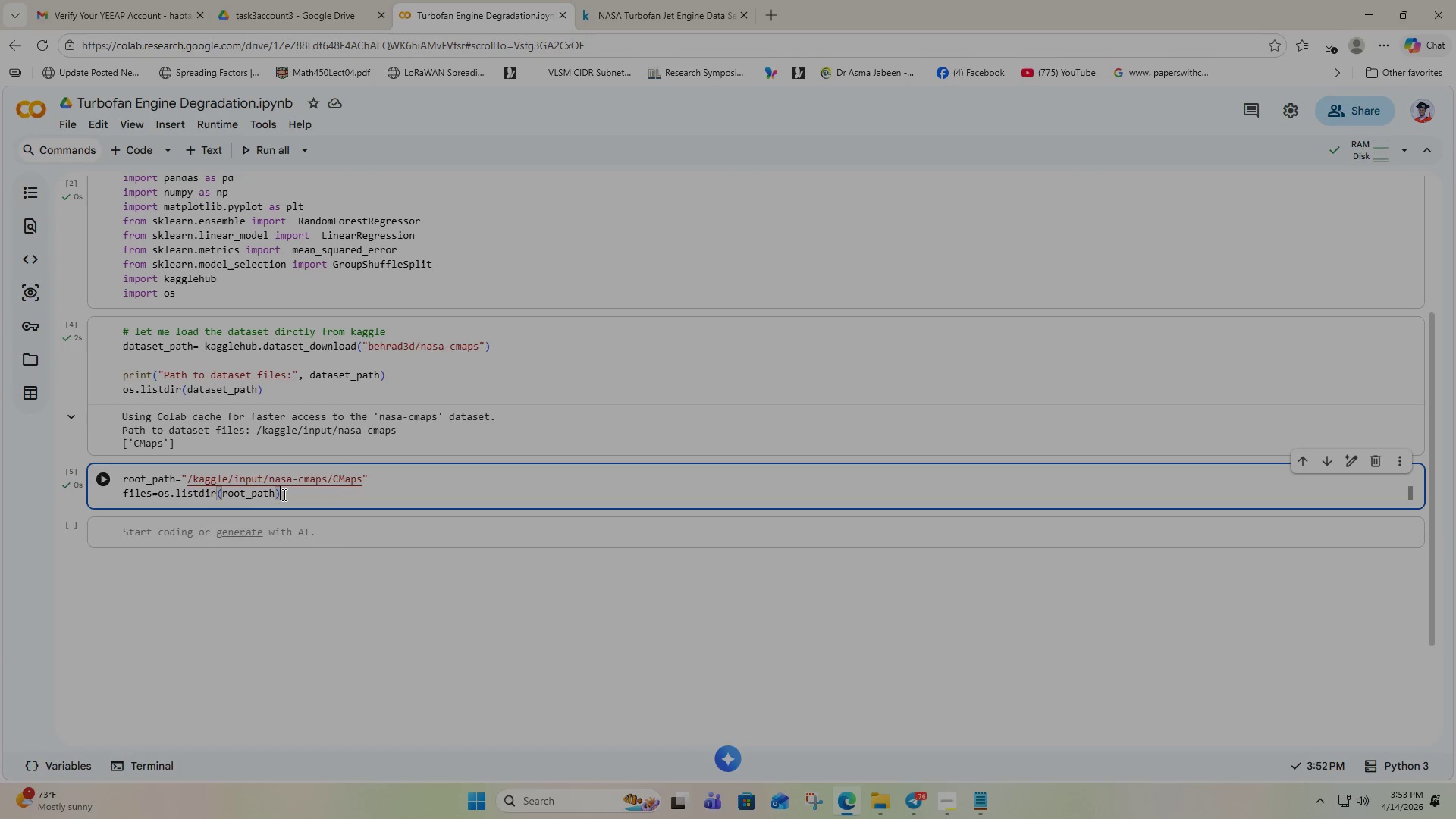 
key(Enter)
 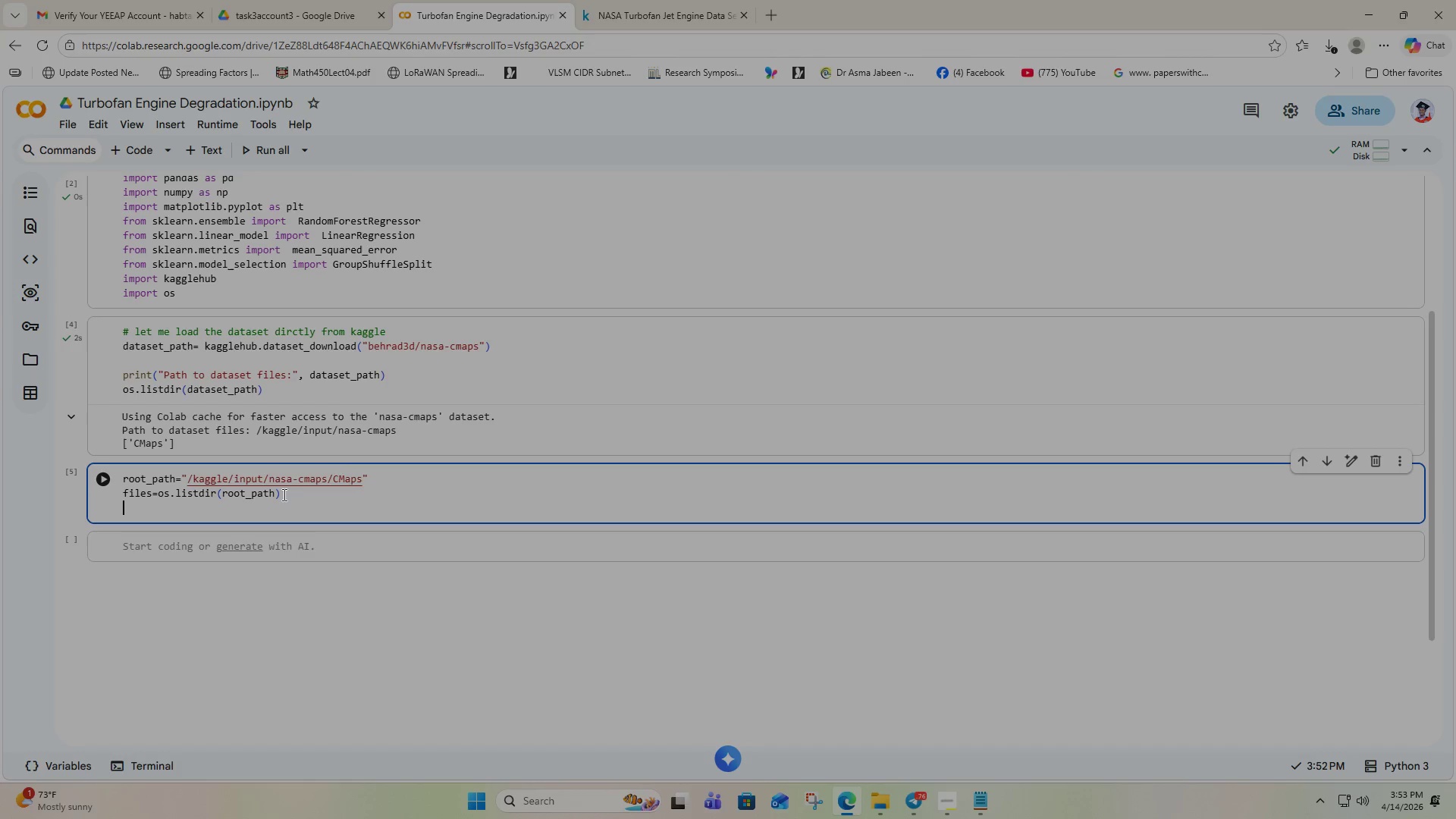 
type(files)
 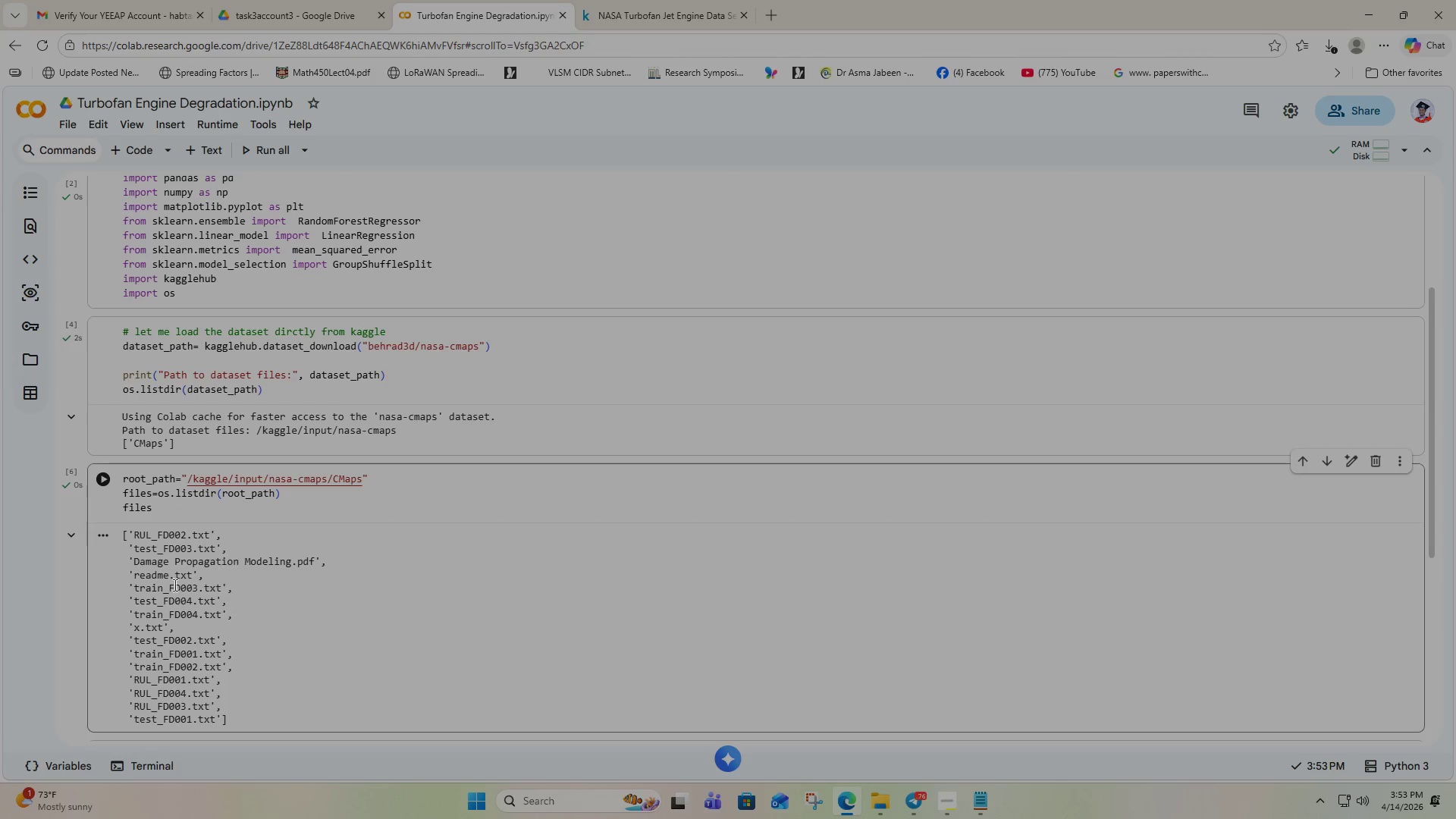 
scroll: coordinate [213, 552], scroll_direction: down, amount: 2.0
 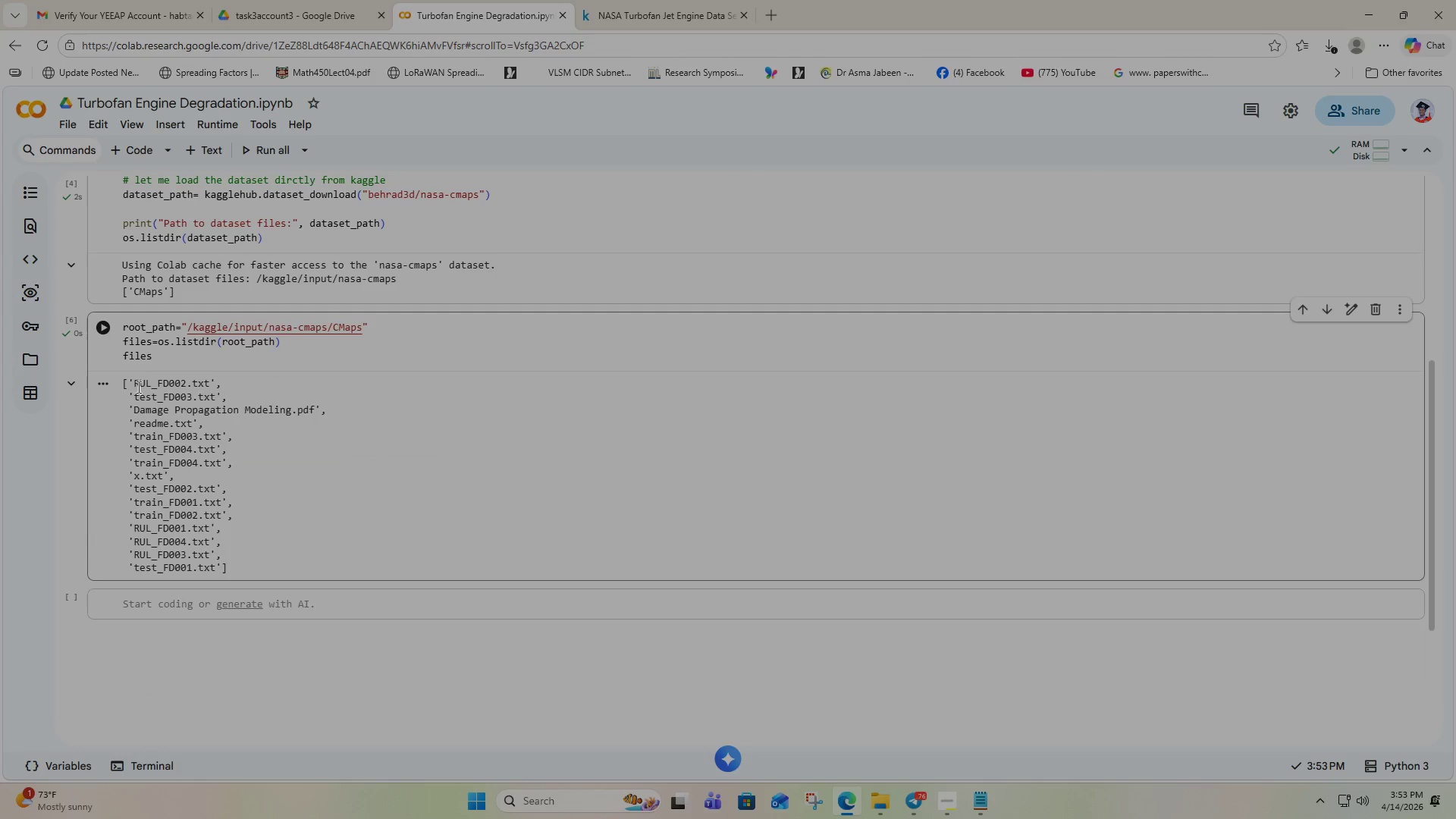 
left_click_drag(start_coordinate=[137, 387], to_coordinate=[222, 570])
 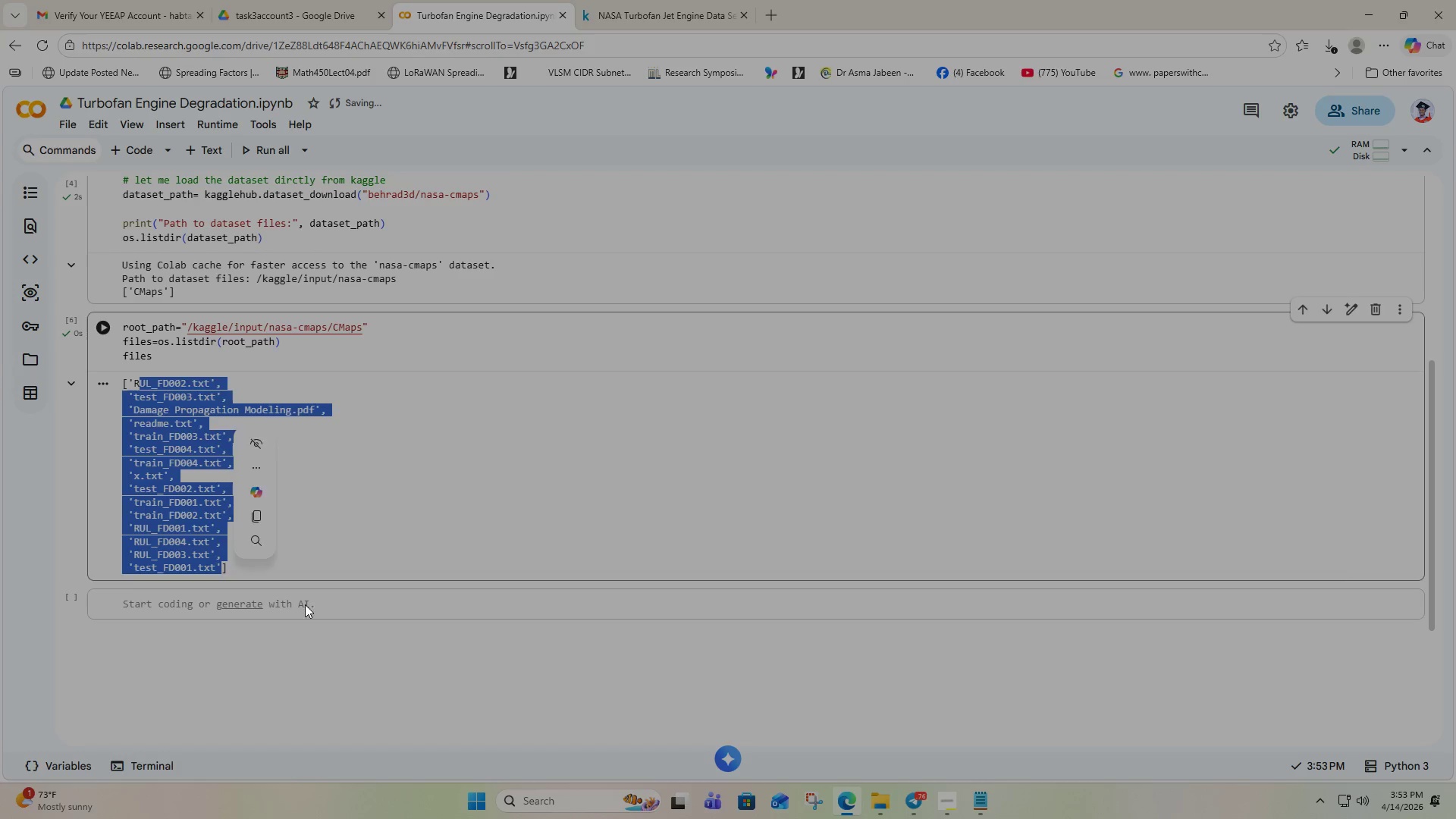 
left_click([305, 604])
 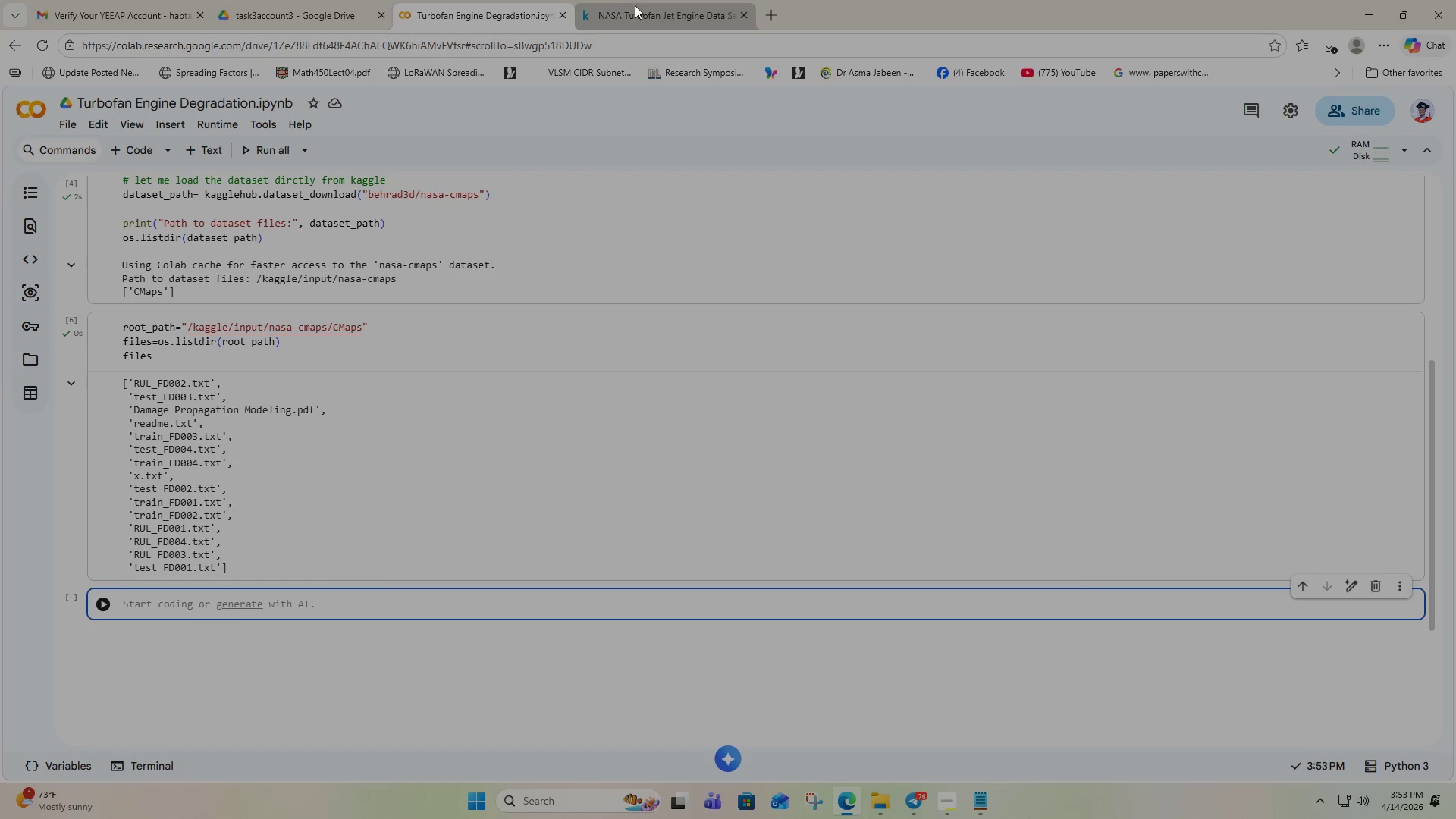 
left_click([636, 9])
 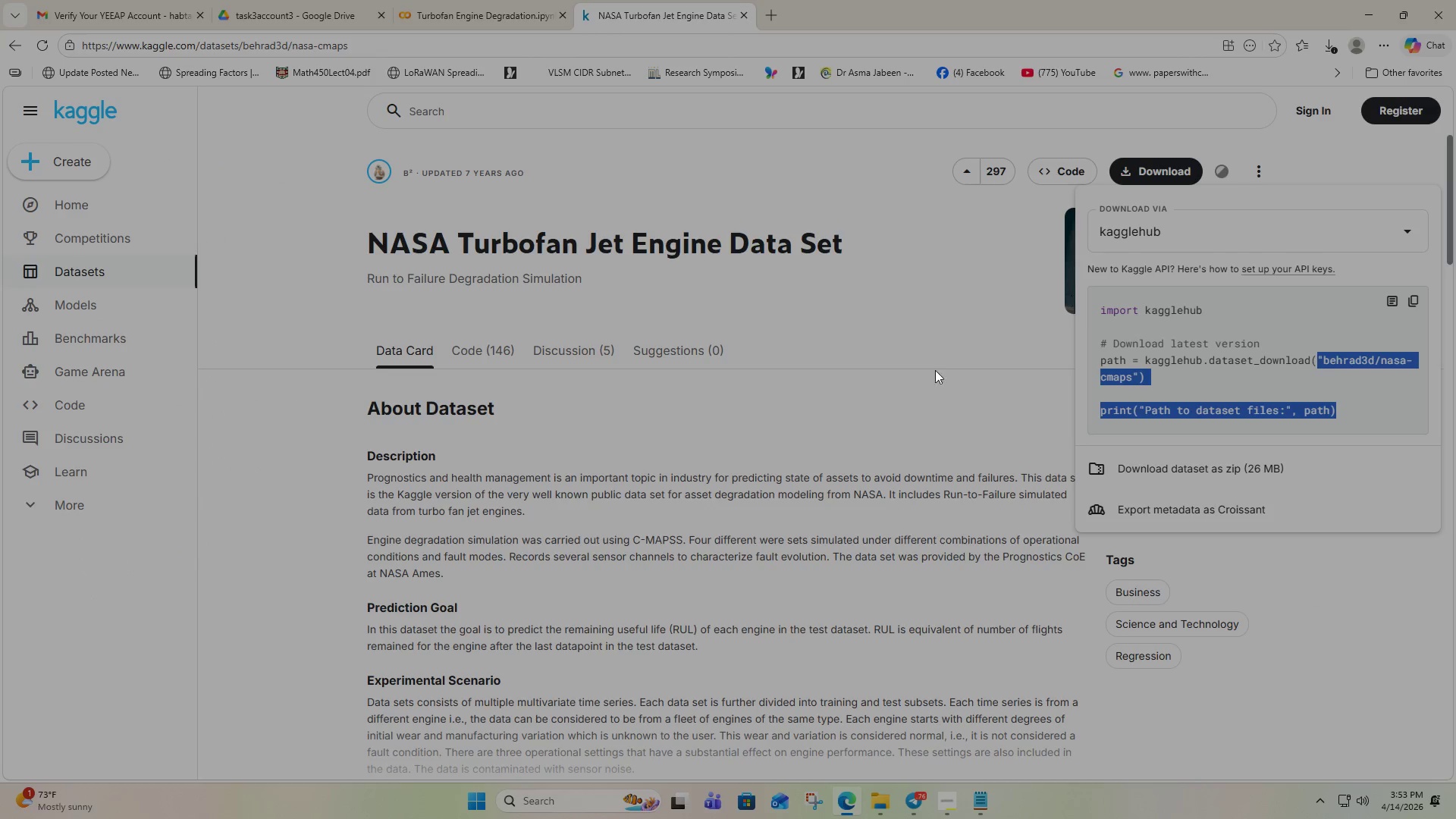 
left_click([924, 372])
 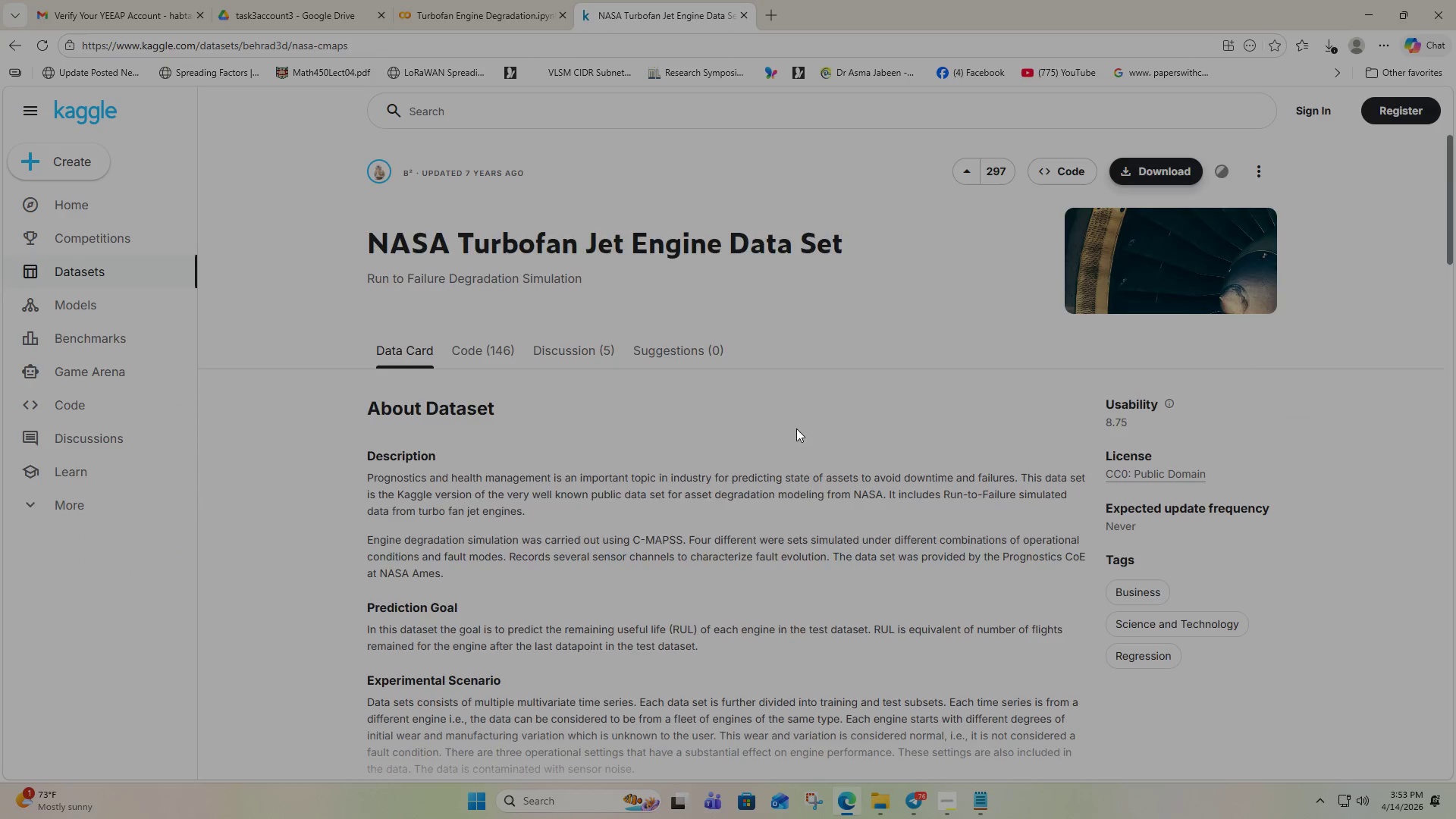 
scroll: coordinate [779, 431], scroll_direction: down, amount: 10.0
 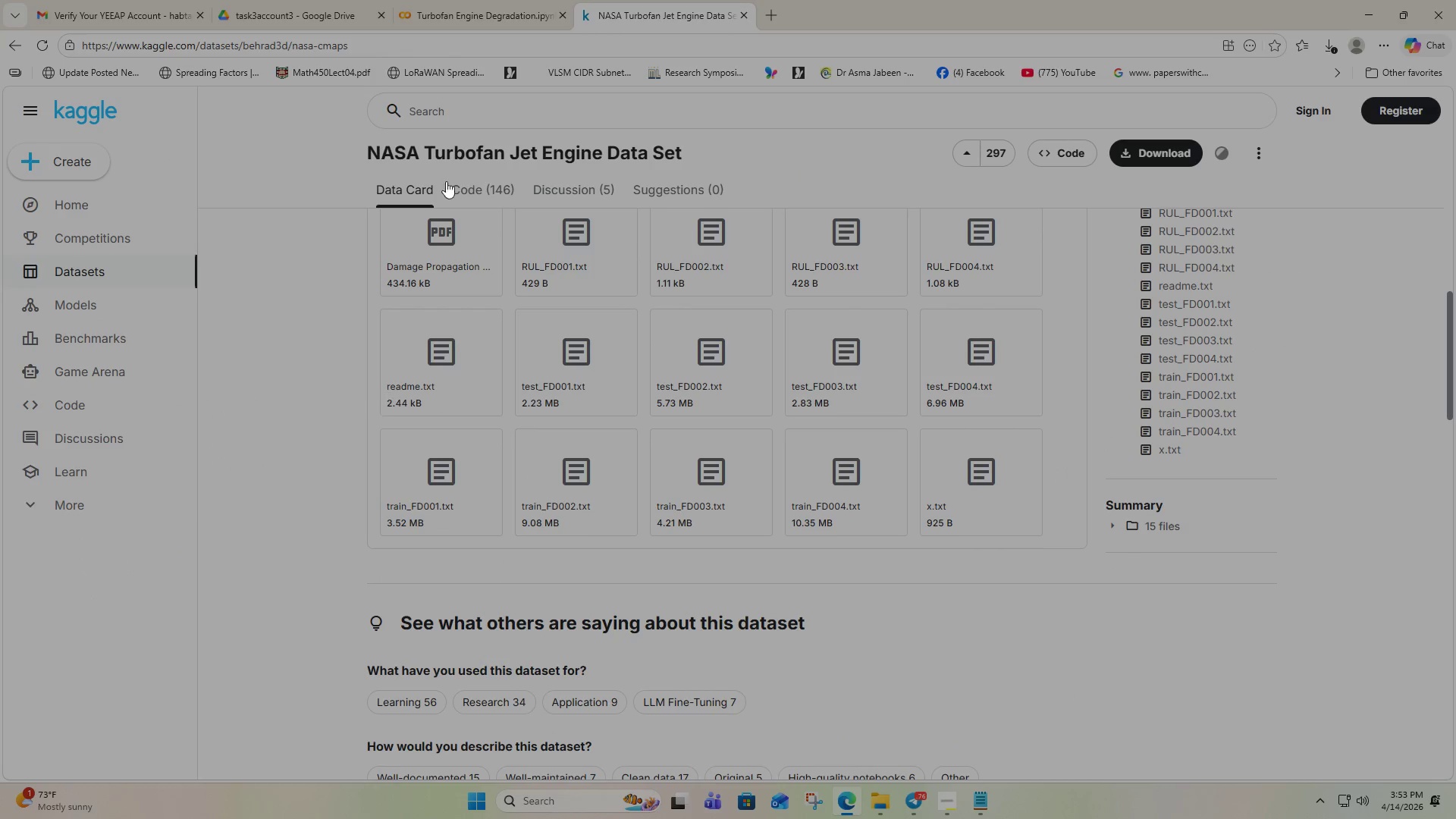 
left_click([448, 0])
 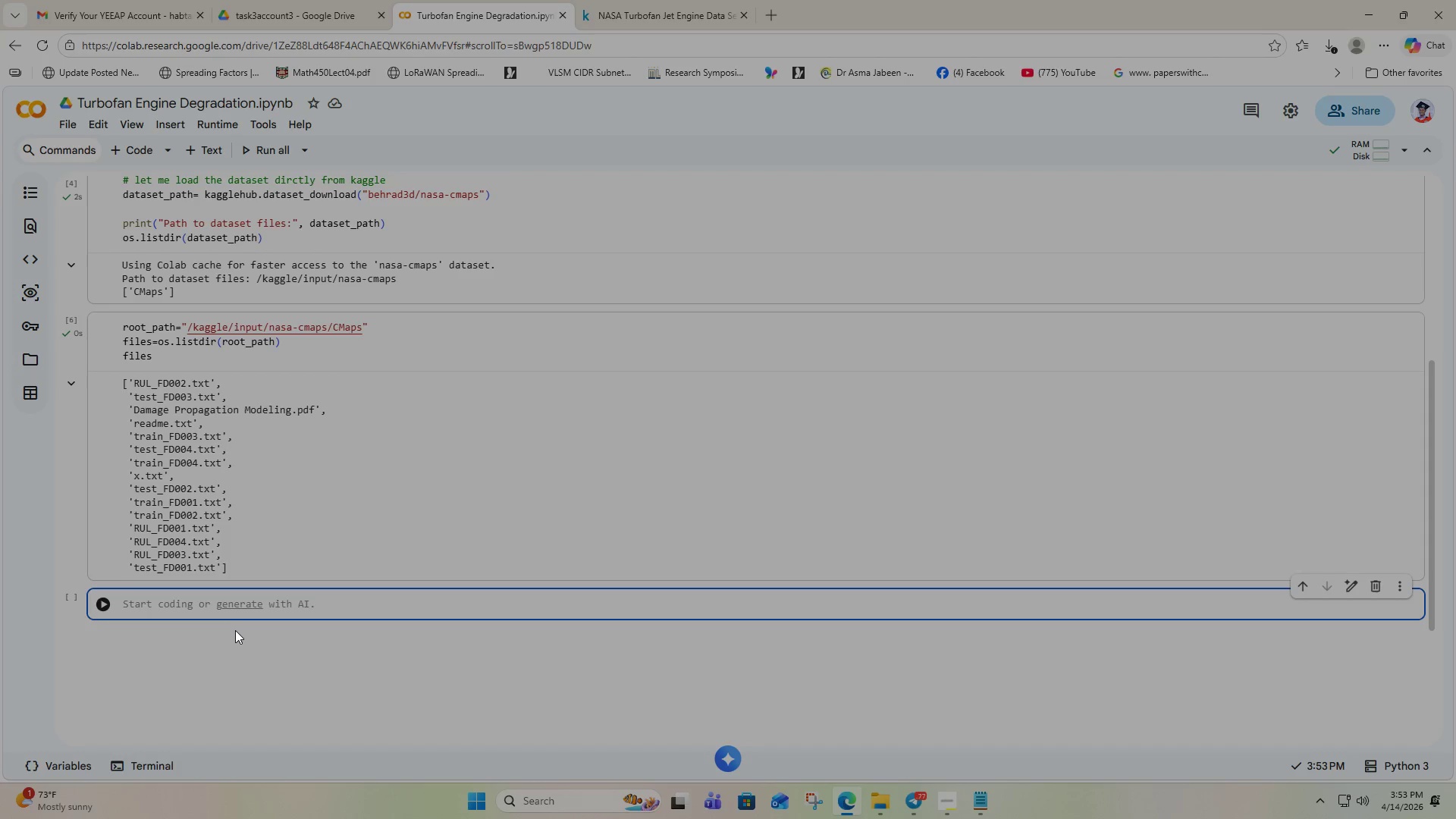 
wait(7.25)
 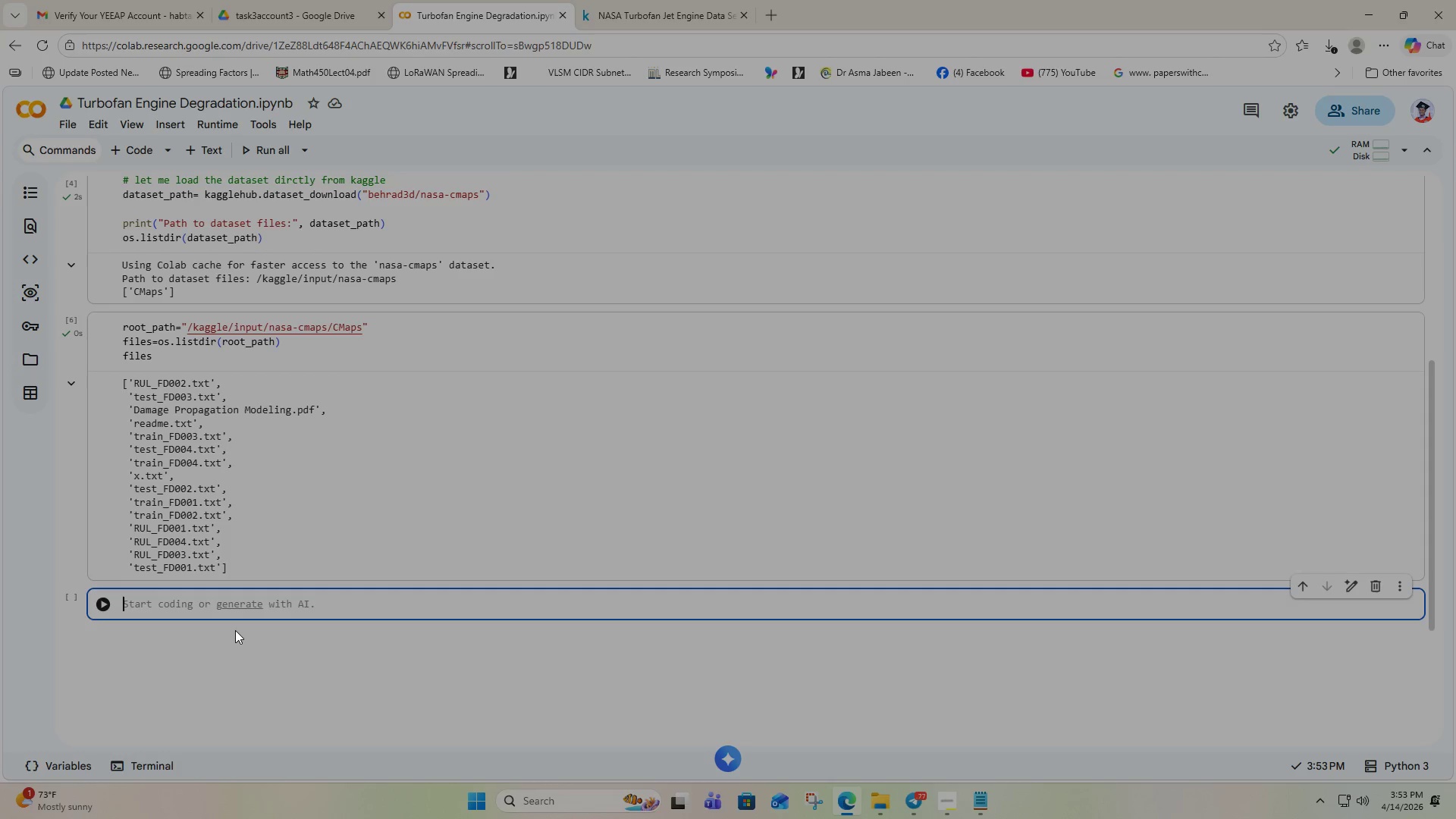 
left_click([165, 601])
 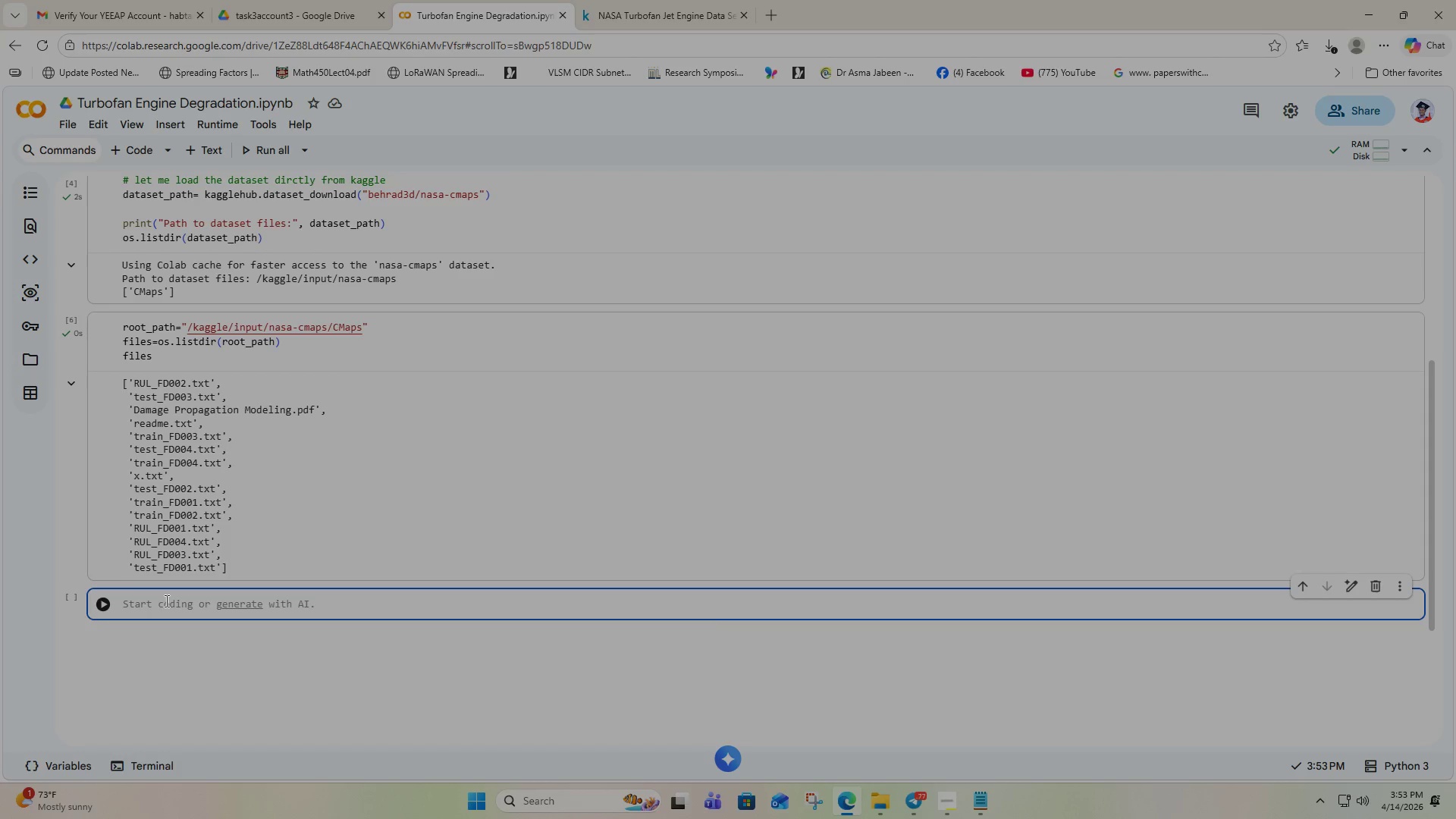 
type(@)
key(Backspace)
type(# as you see there are multiple subset files)
 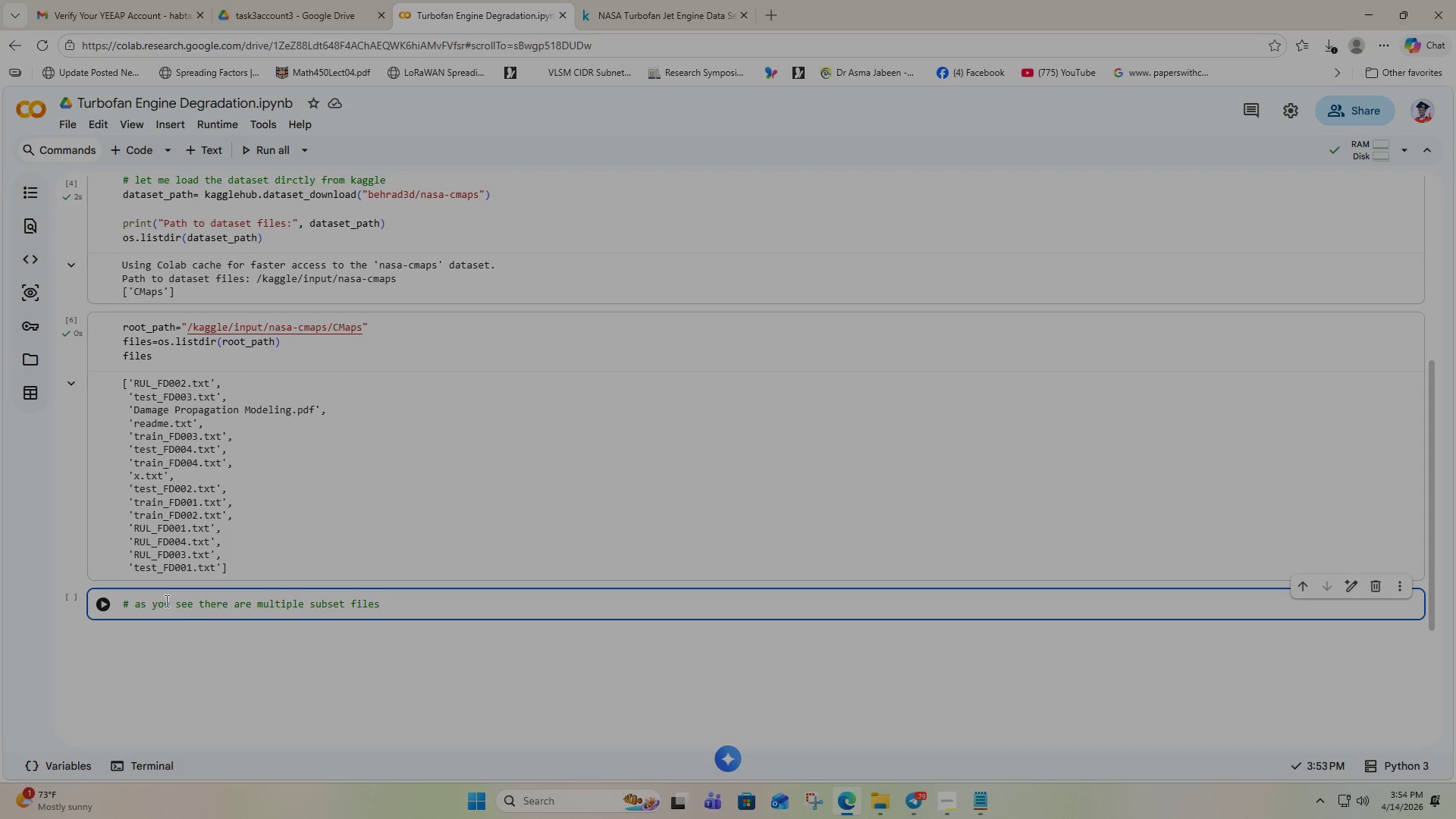 
left_click([394, 598])
 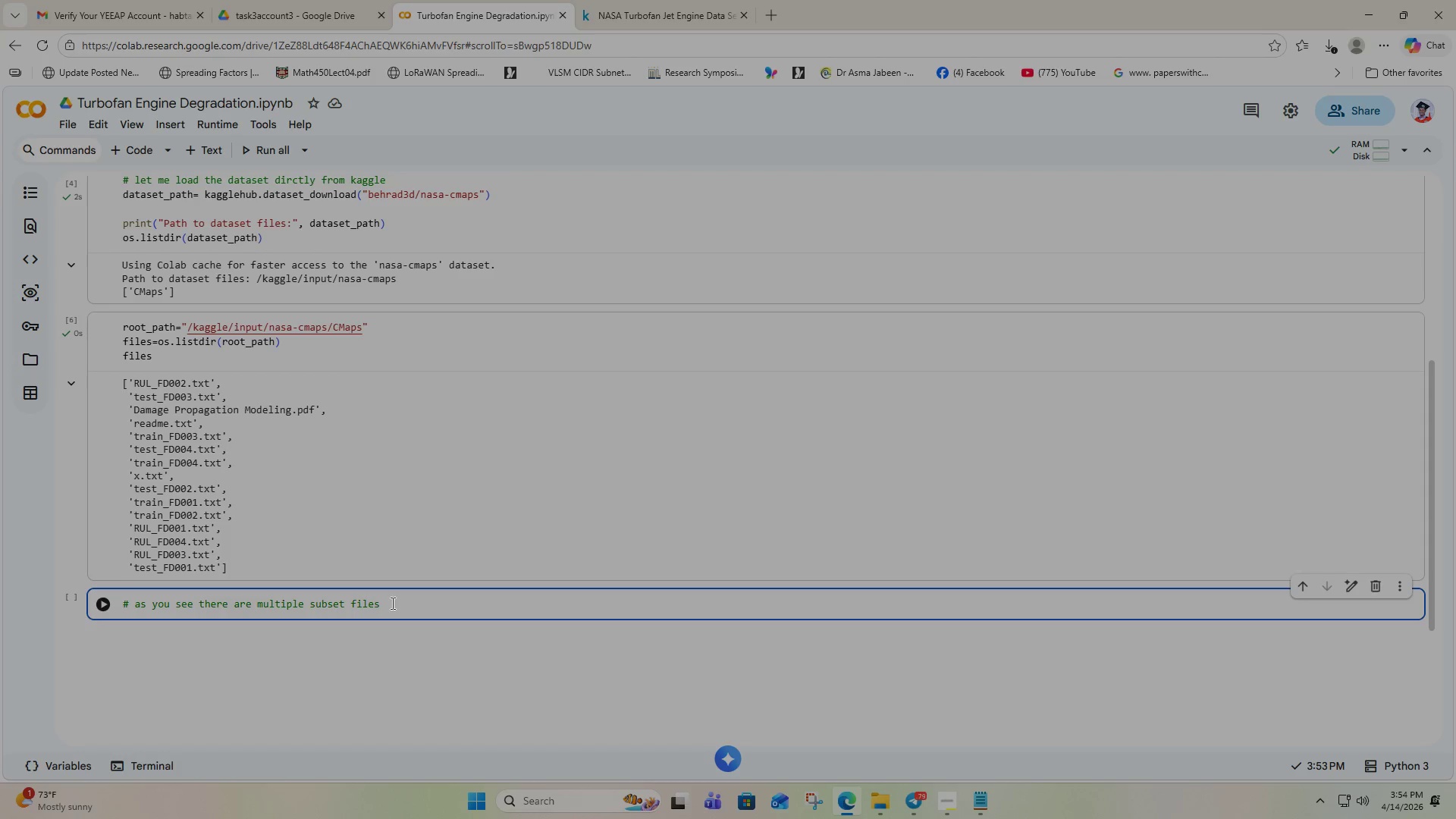 
key(Enter)
 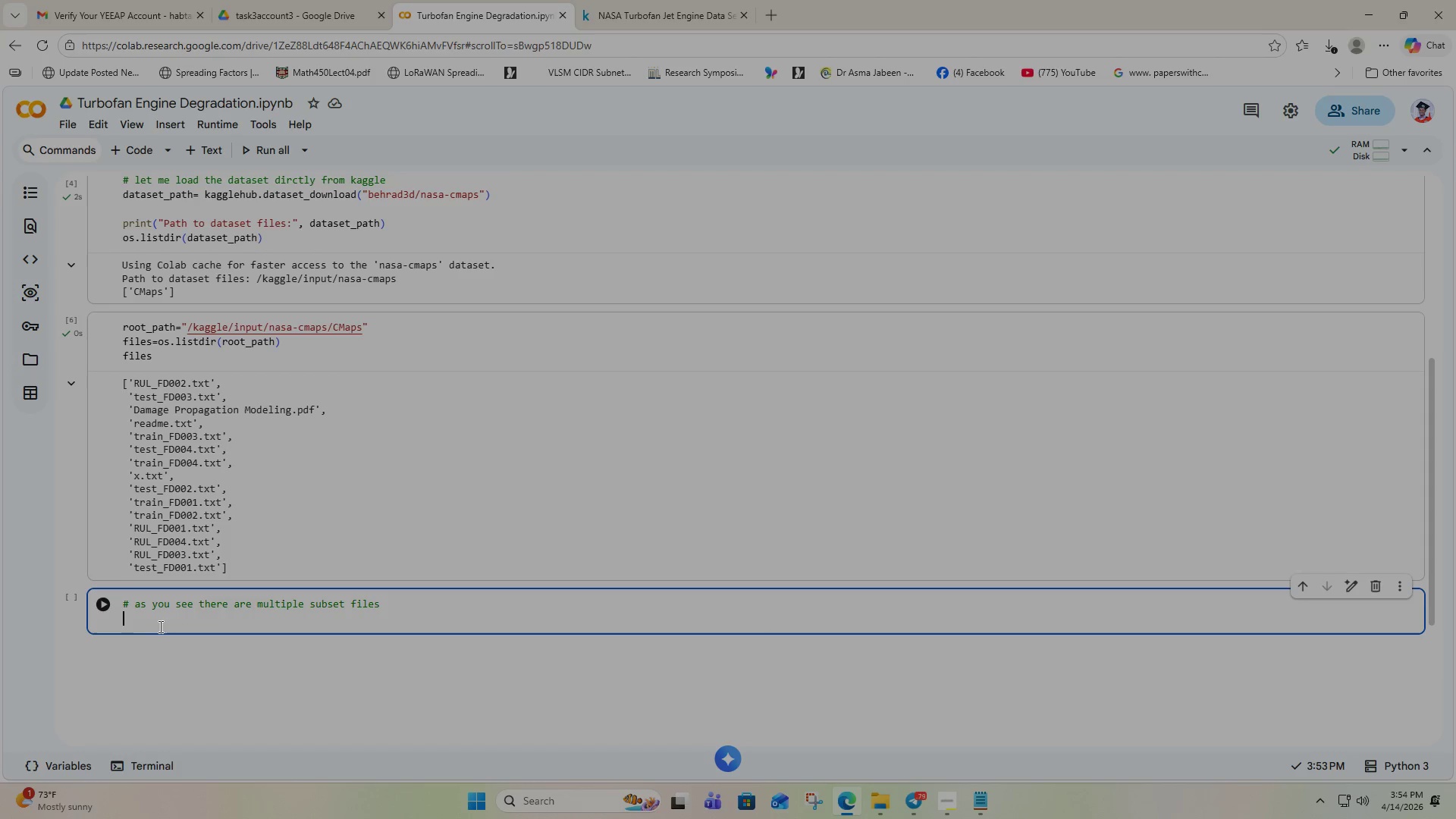 
left_click([135, 622])
 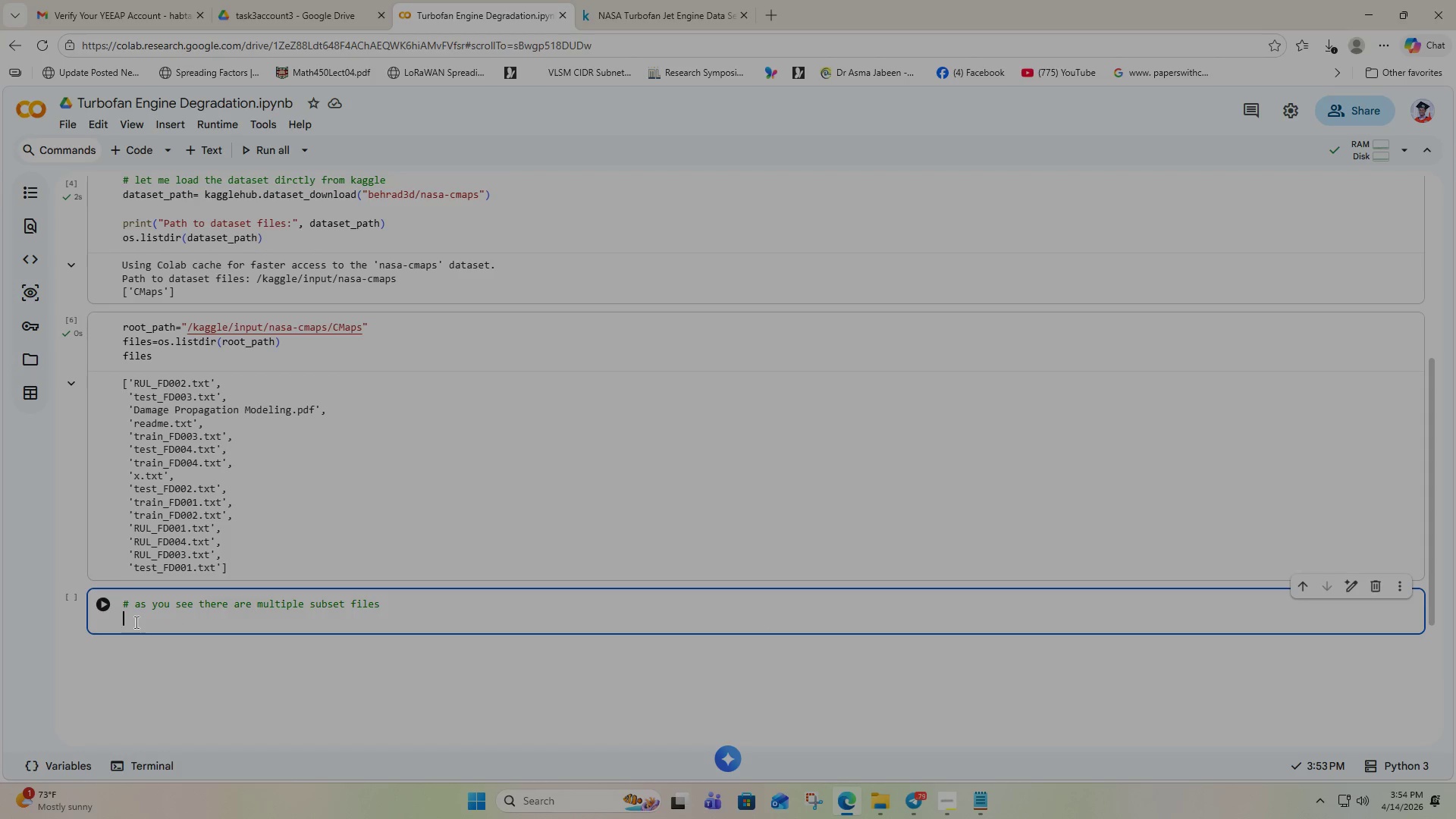 
wait(10.67)
 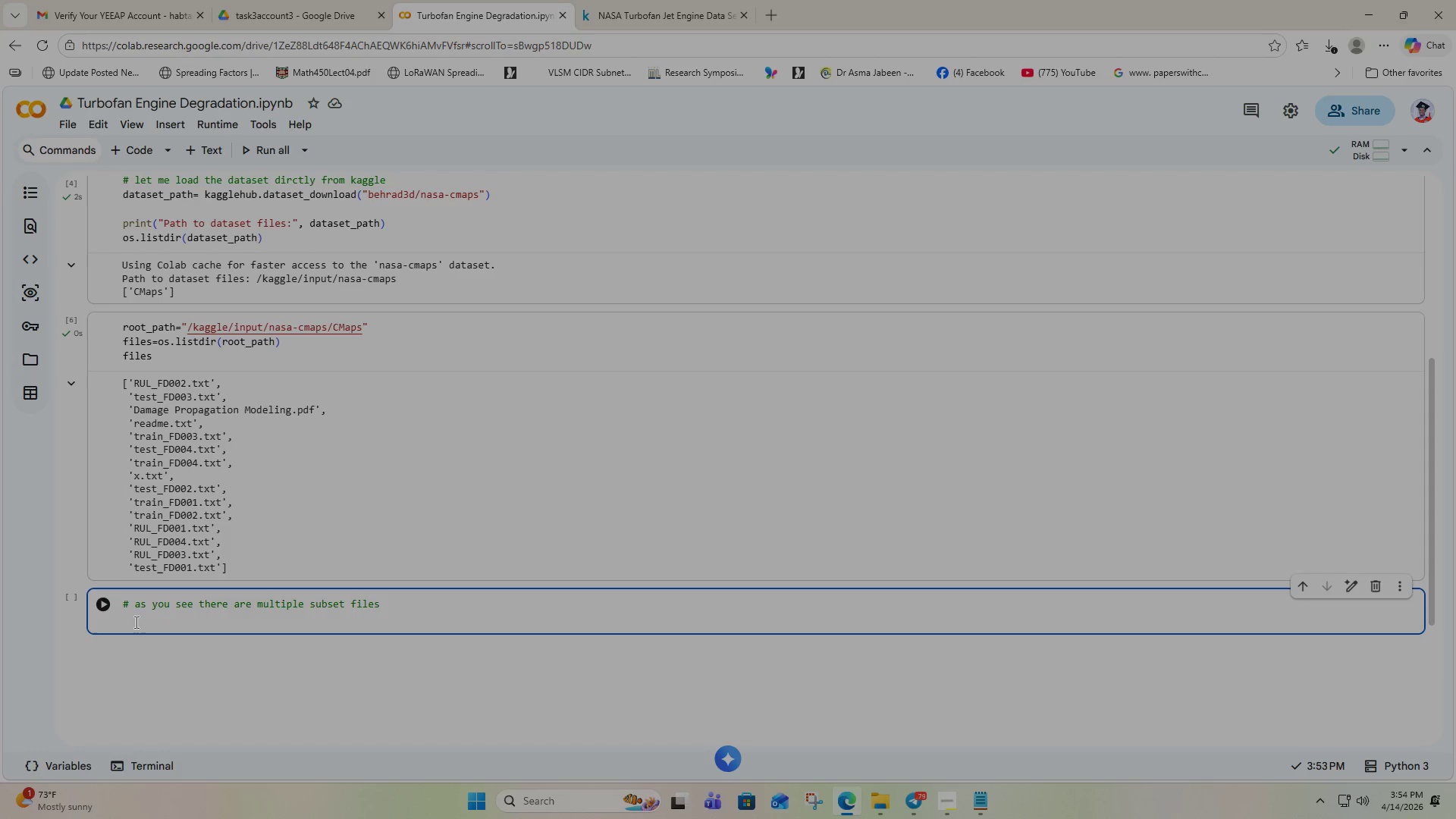 
type(# let me load all dataset)
 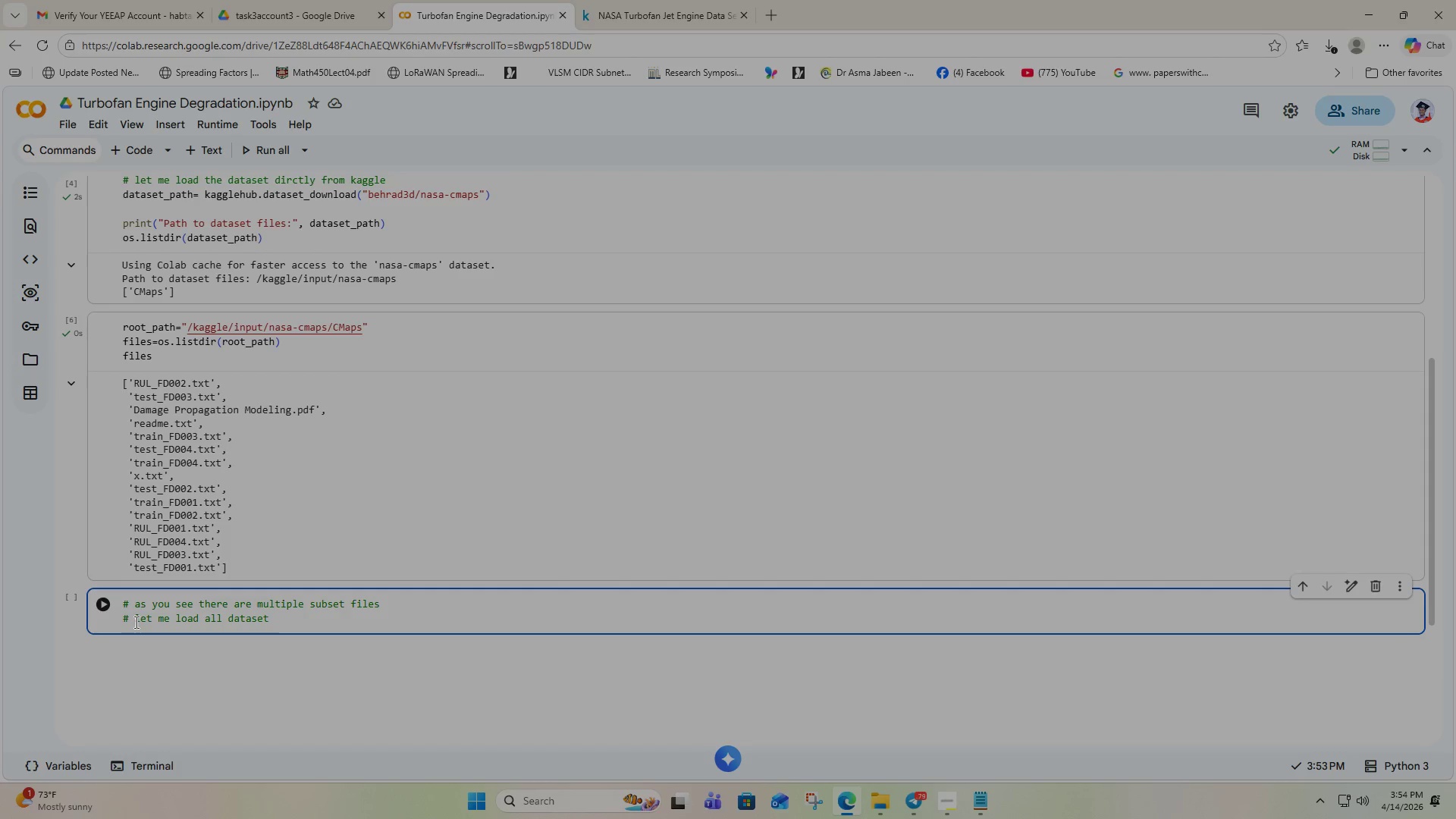 
wait(5.55)
 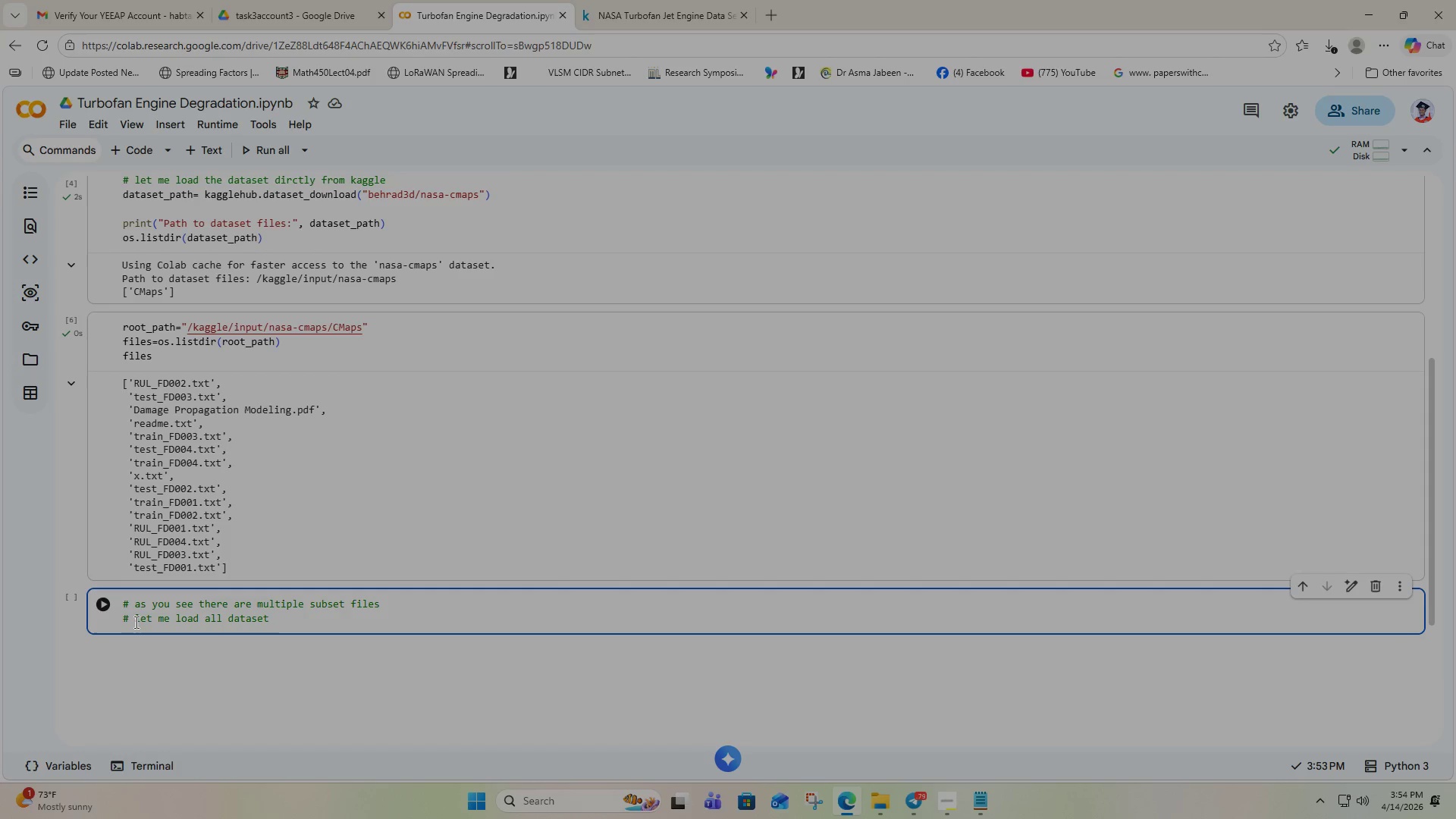 
type(())
 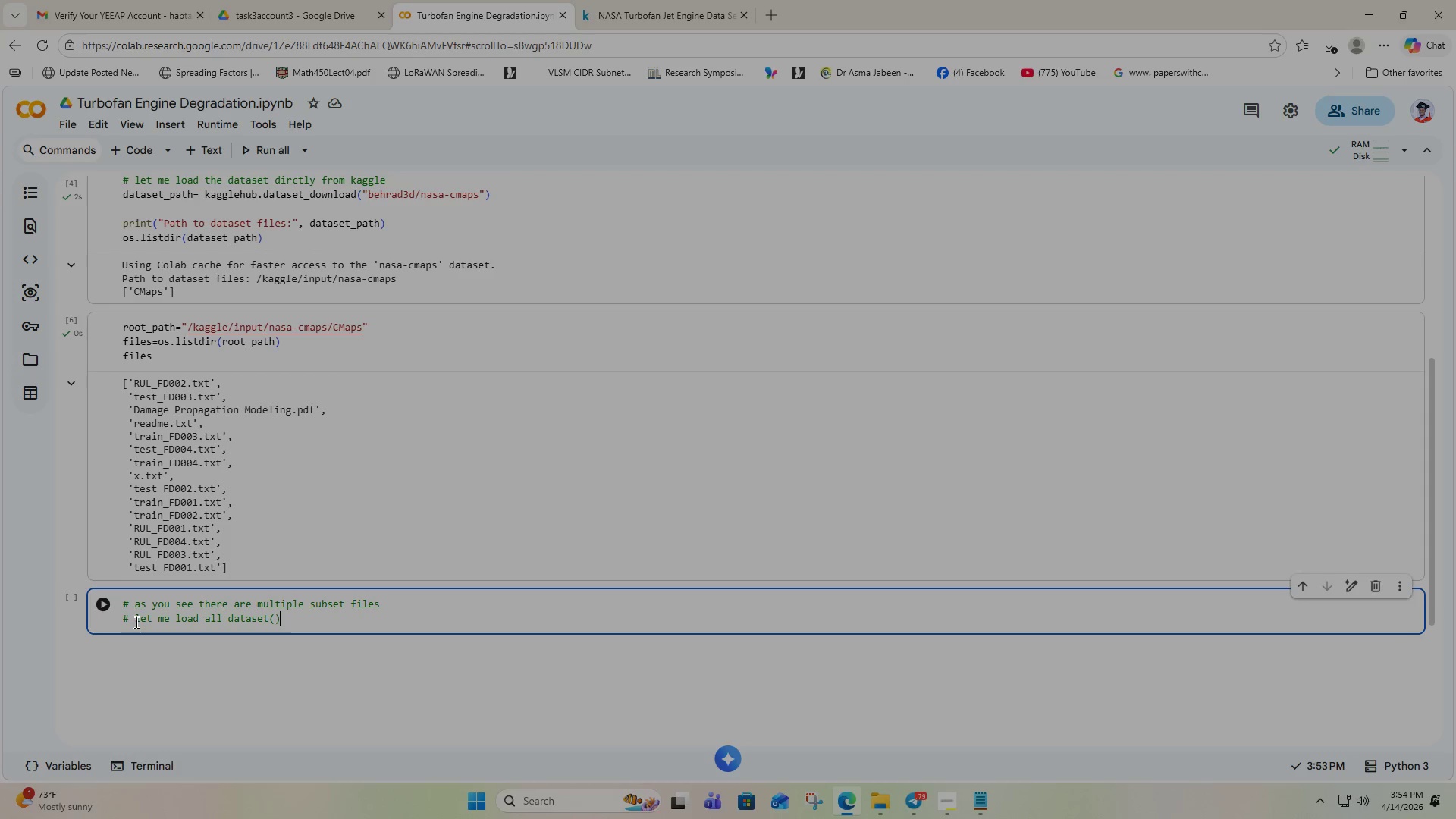 
key(ArrowLeft)
 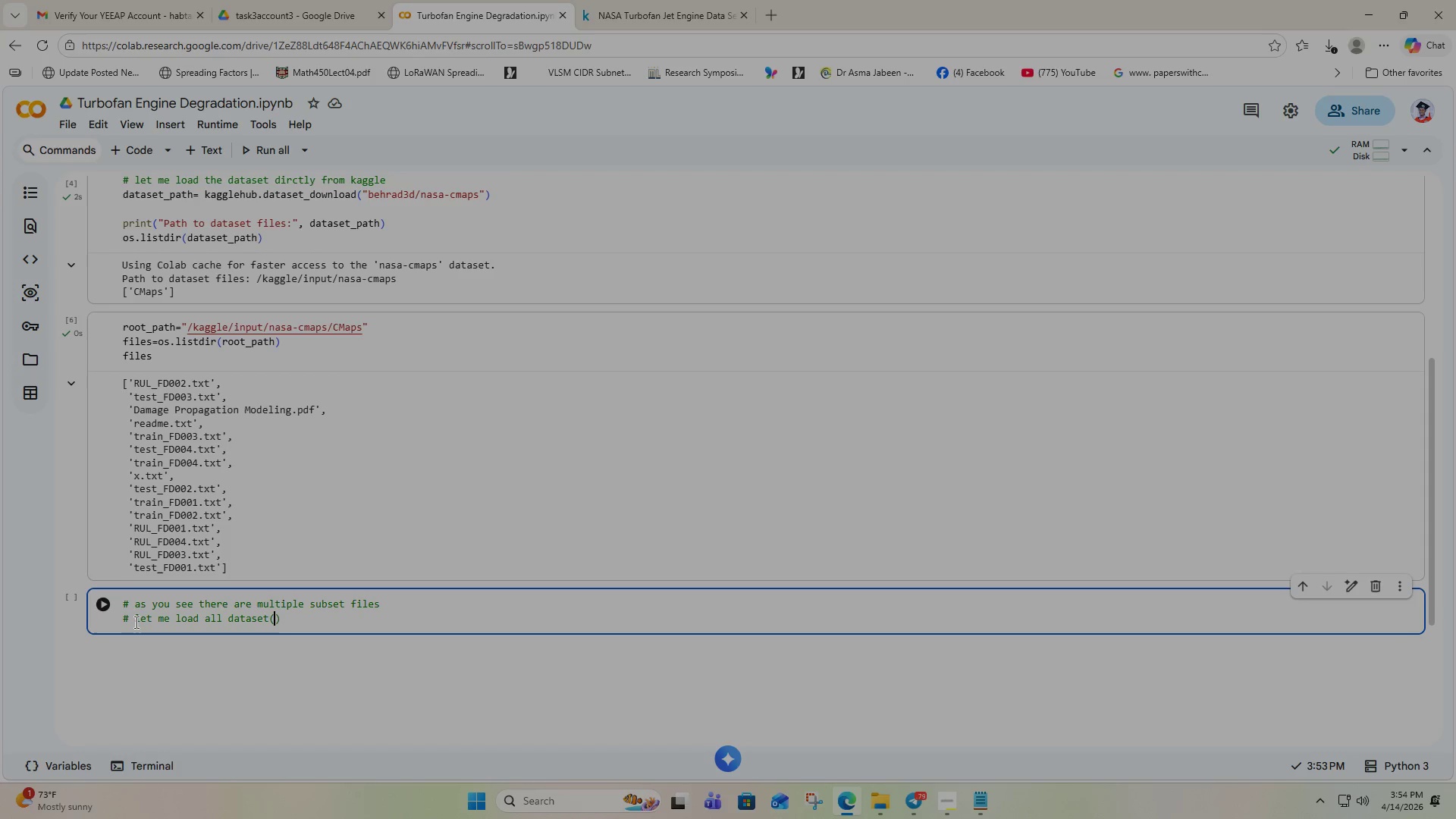 
type(FD001-FD00$)
 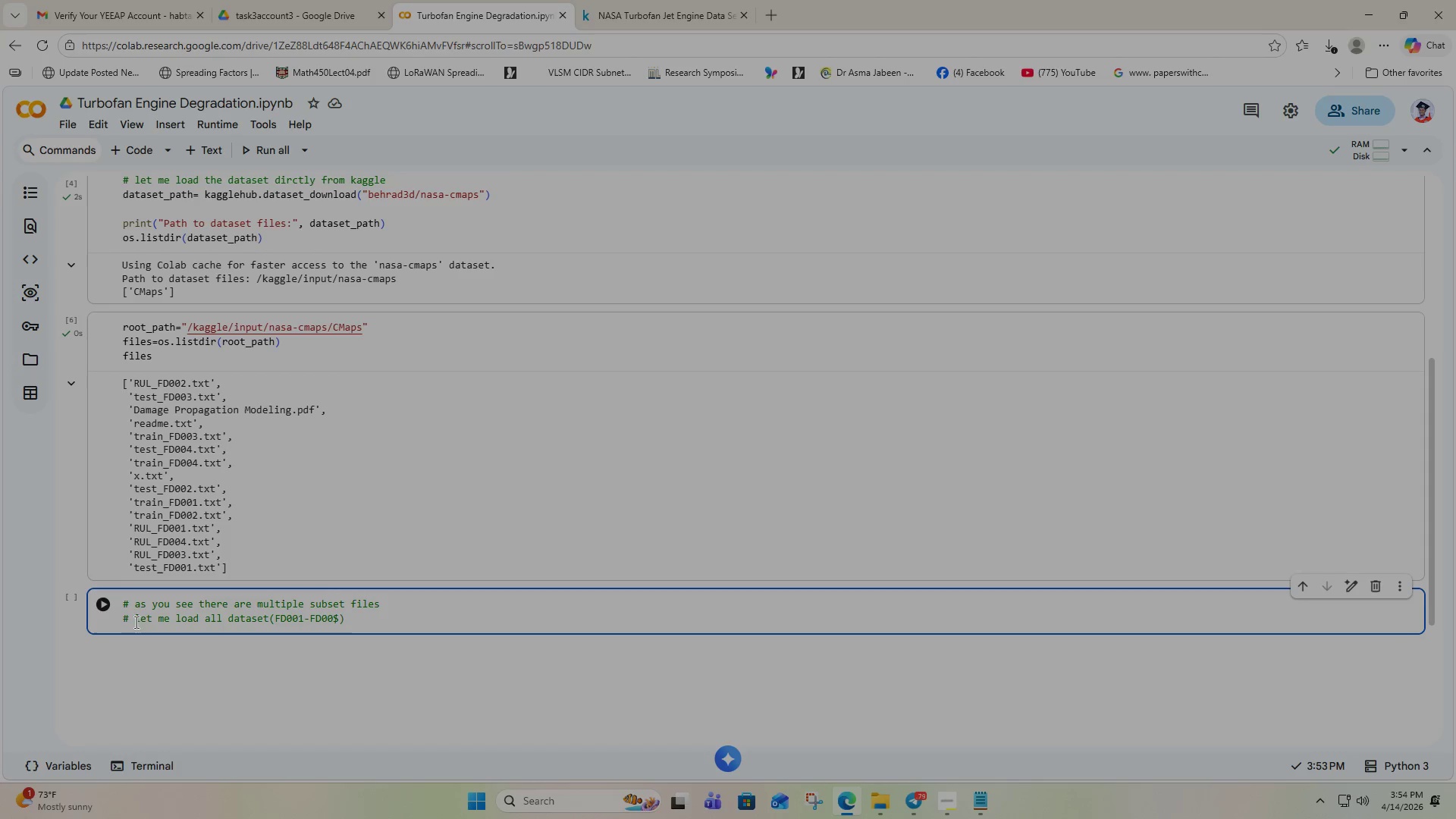 
left_click([356, 616])
 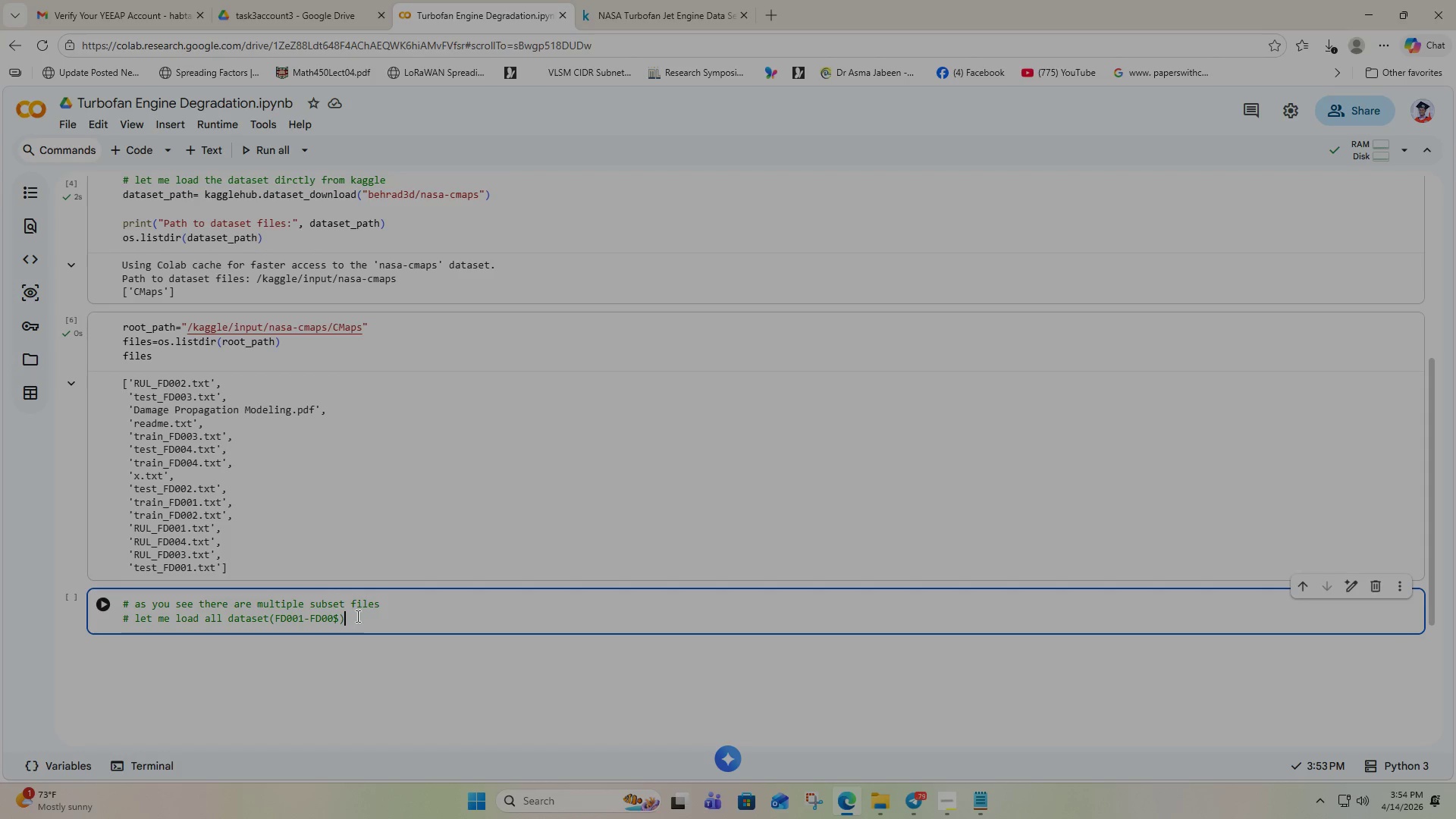 
key(ArrowLeft)
 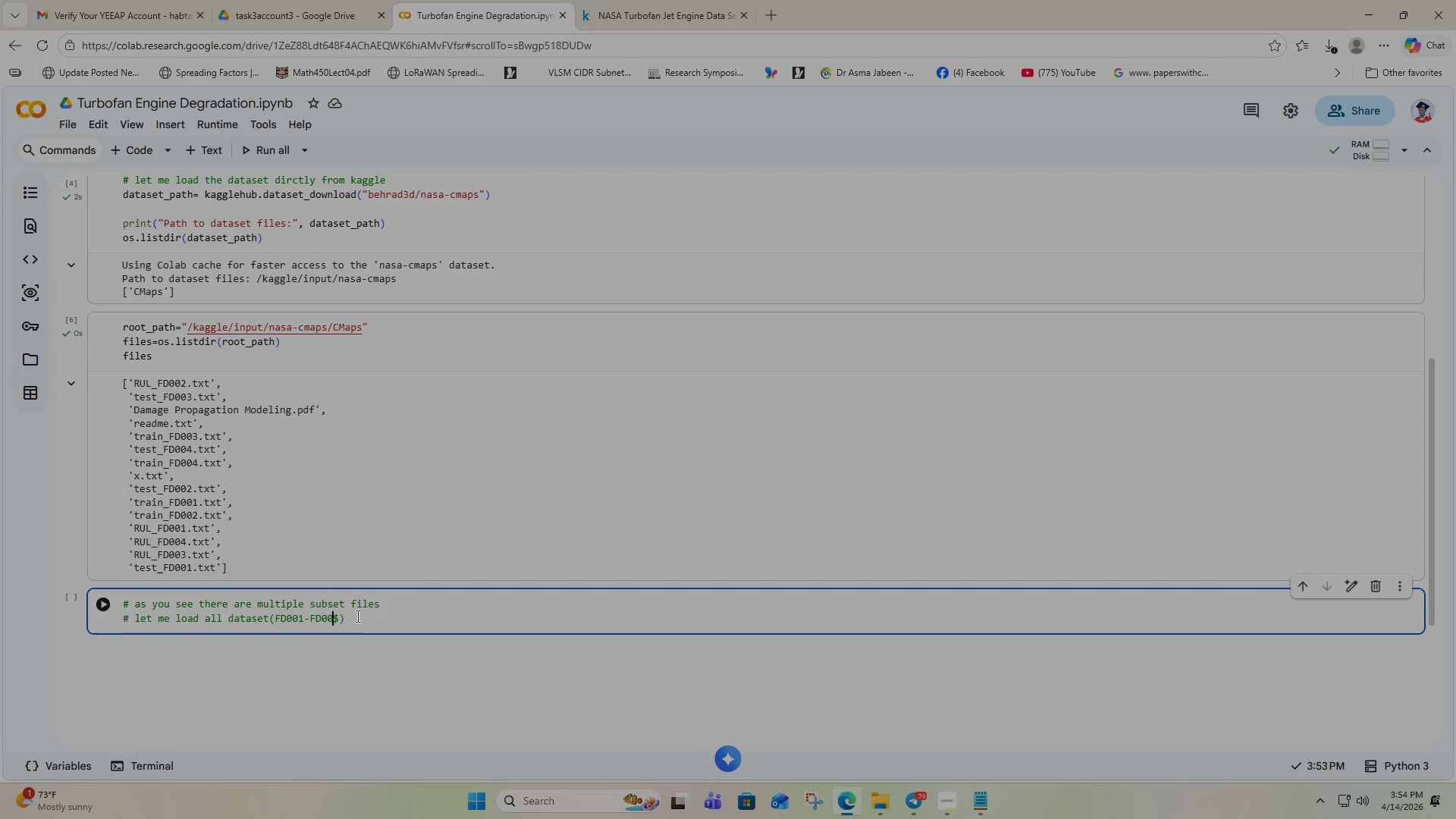 
key(ArrowLeft)
 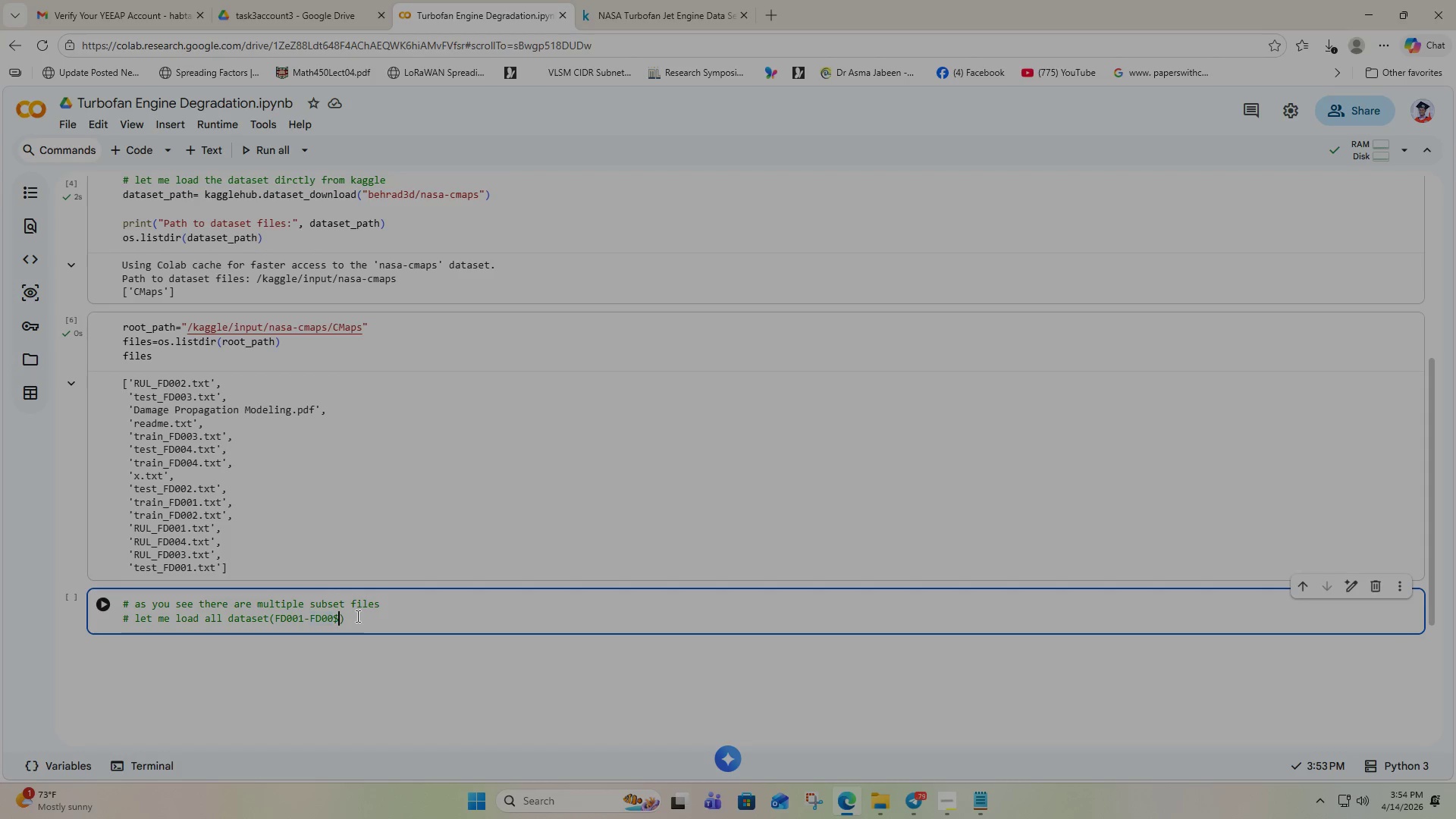 
key(ArrowRight)
 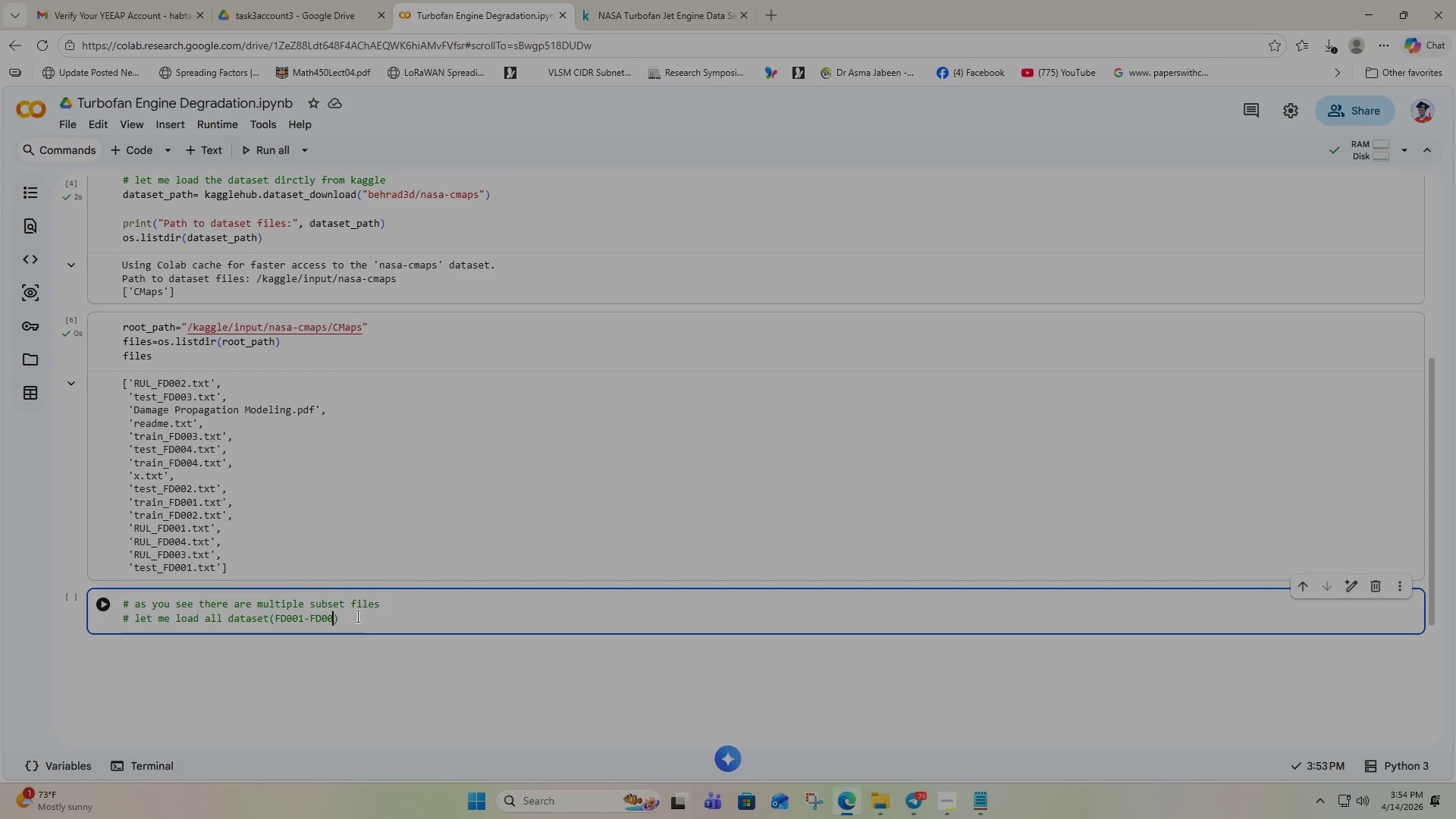 
key(Backspace)
 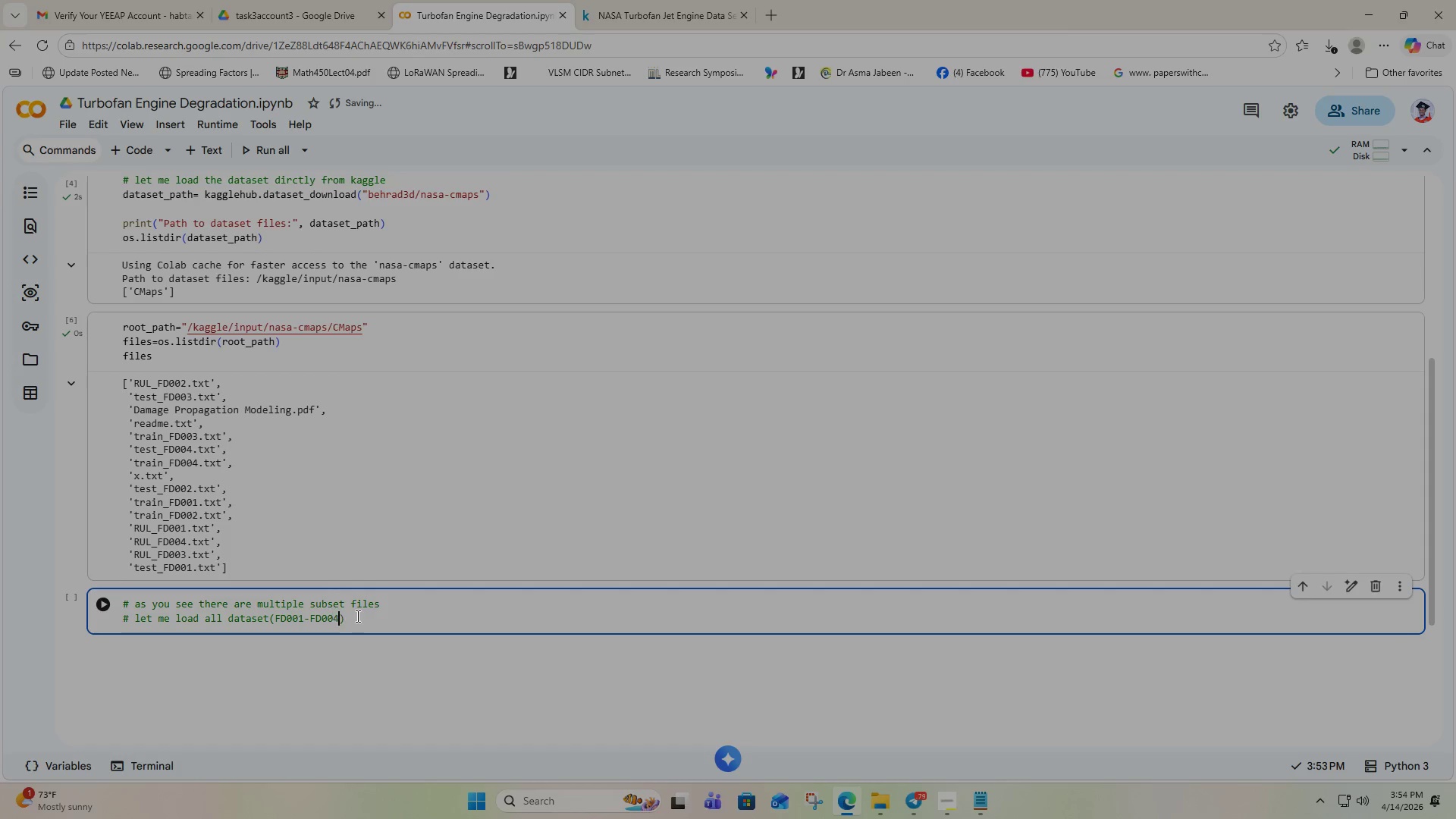 
key(4)
 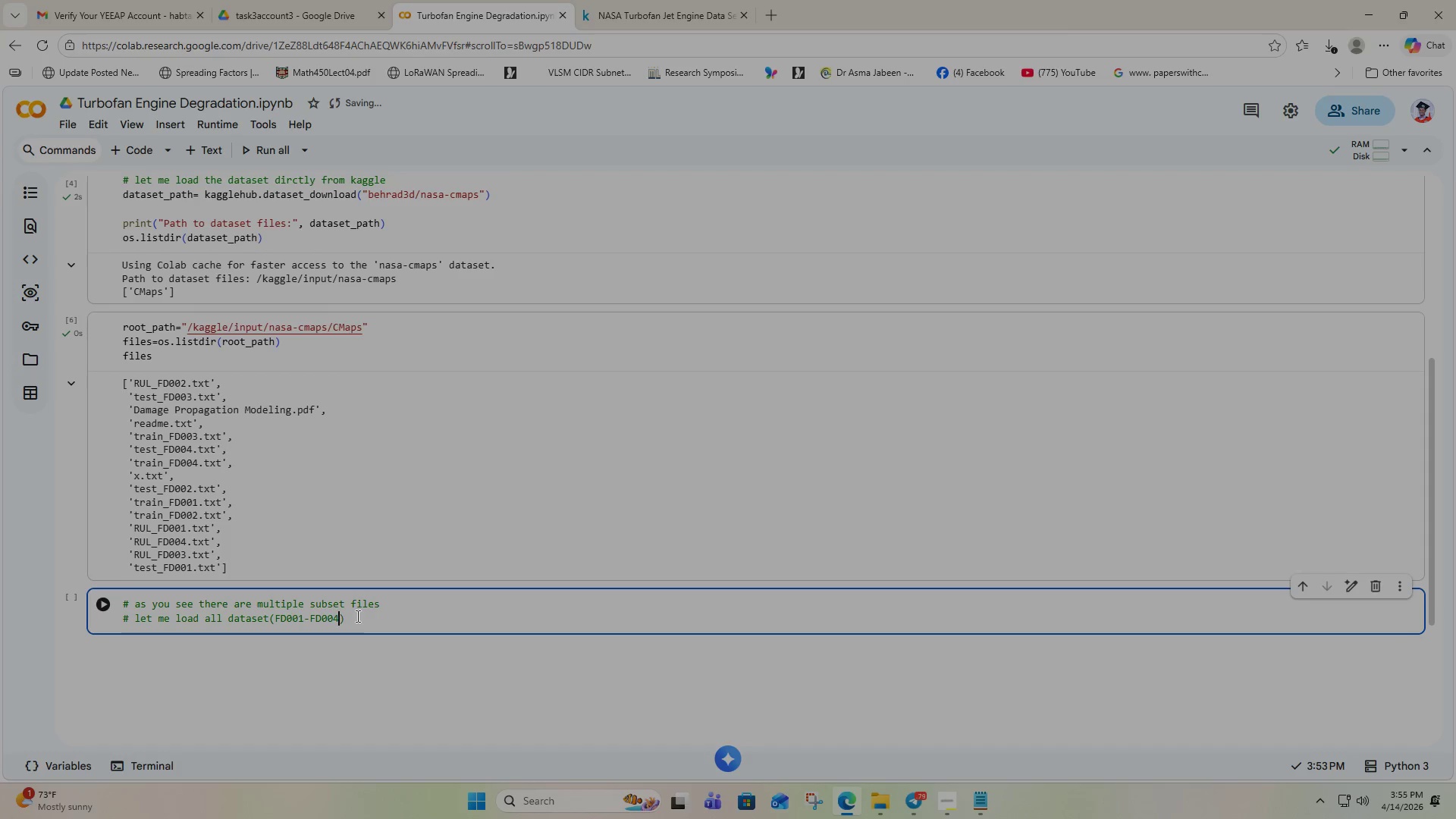 
key(ArrowRight)
 